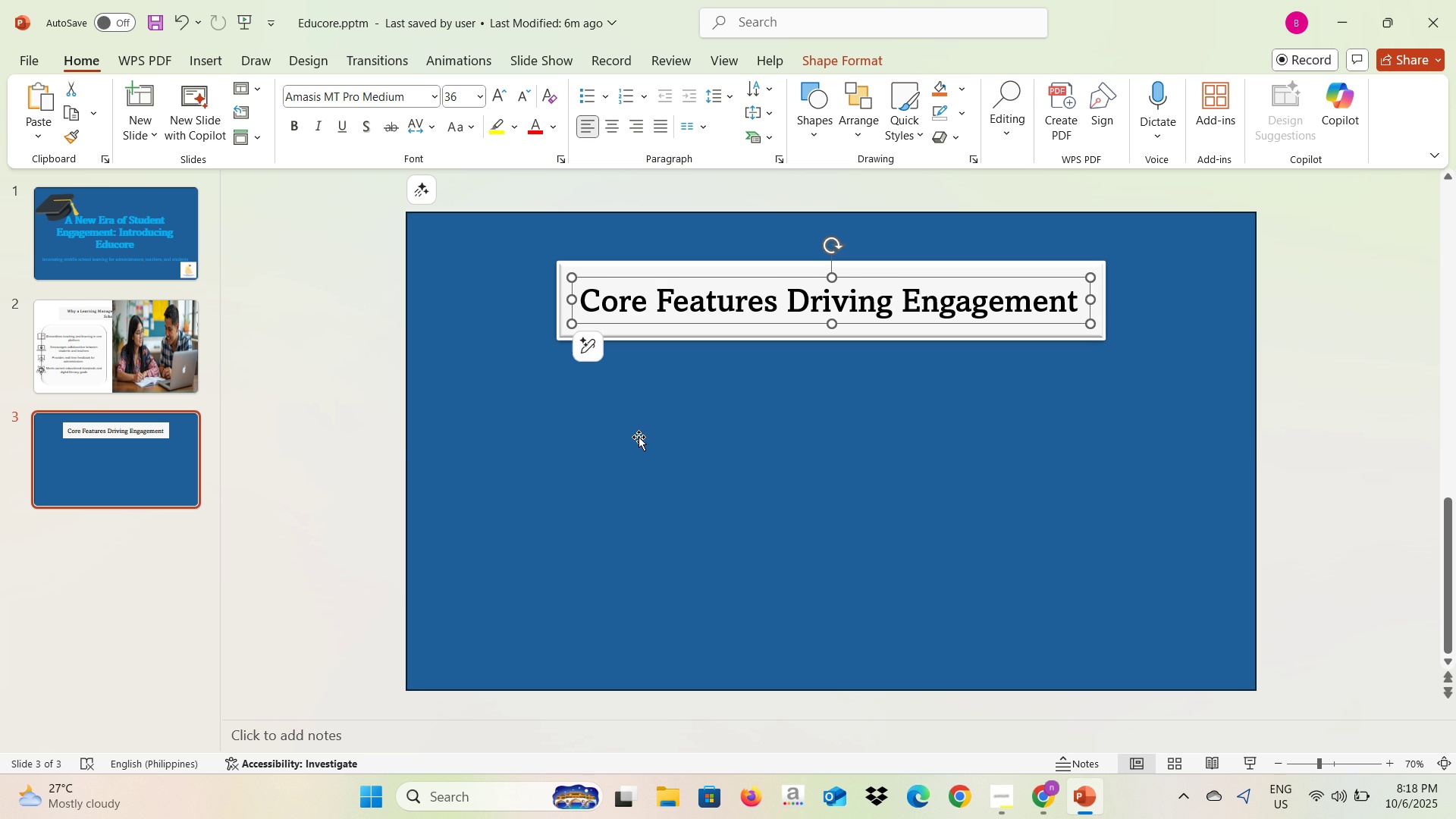 
left_click([639, 437])
 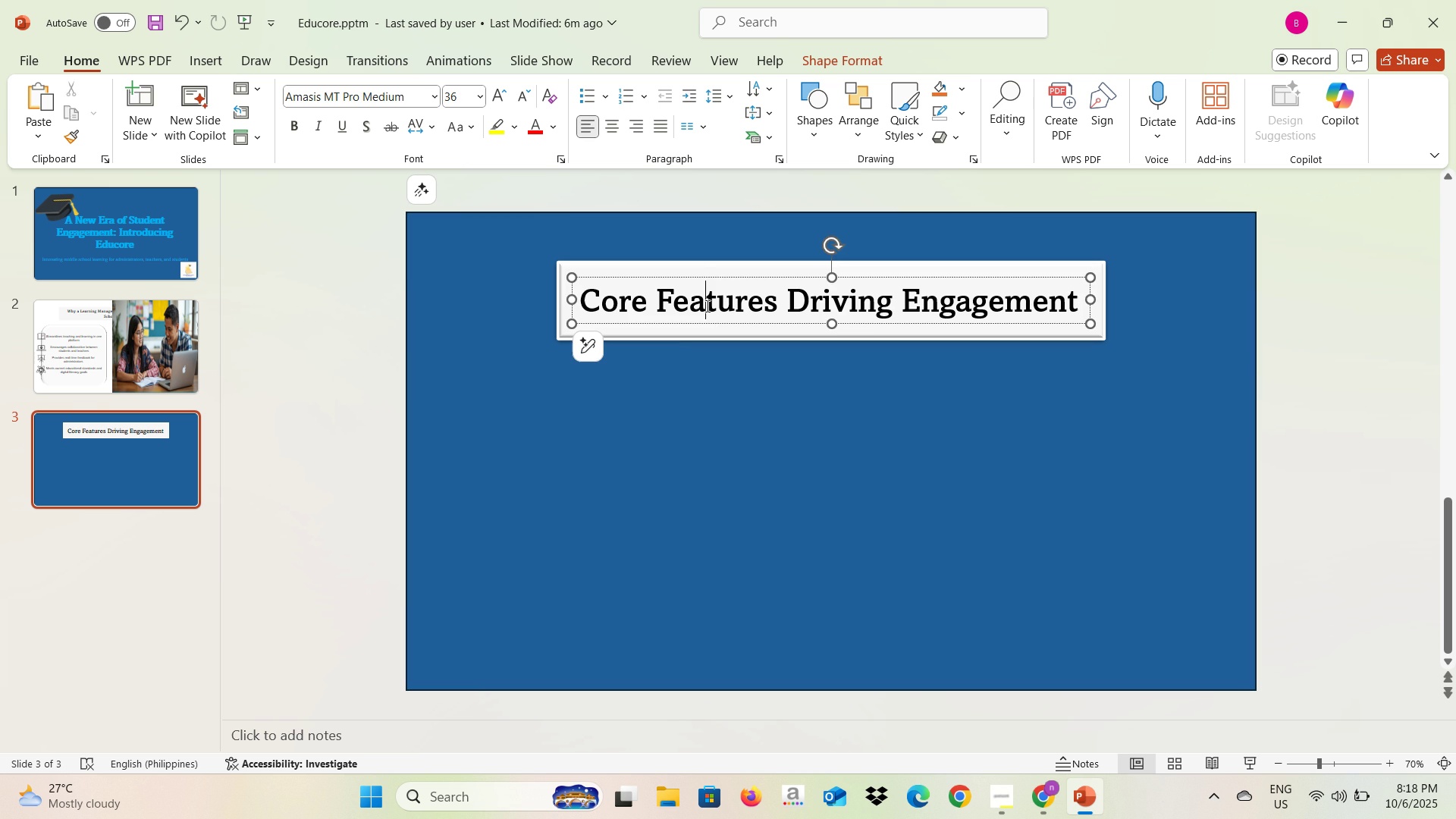 
left_click([706, 306])
 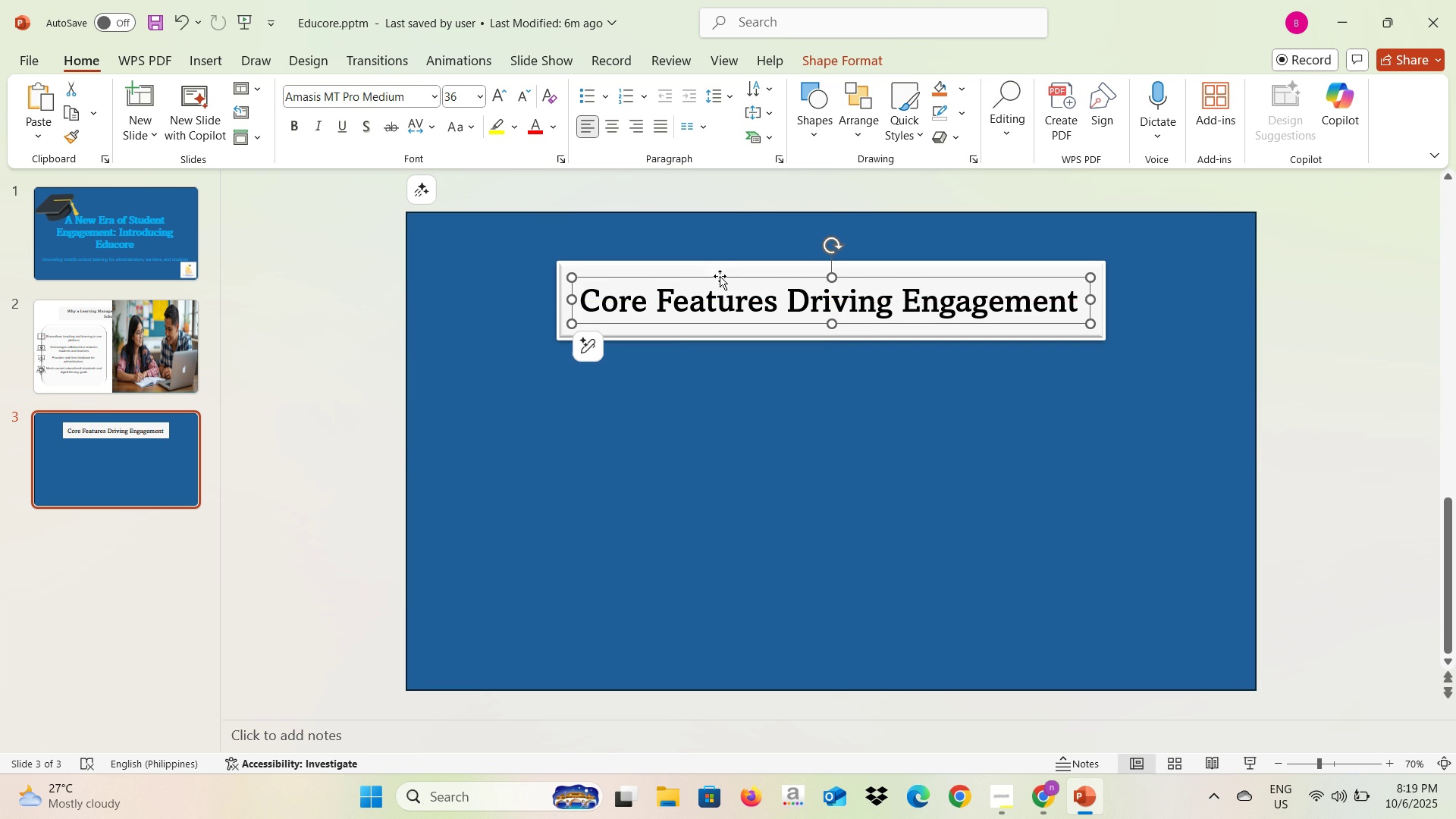 
left_click([494, 446])
 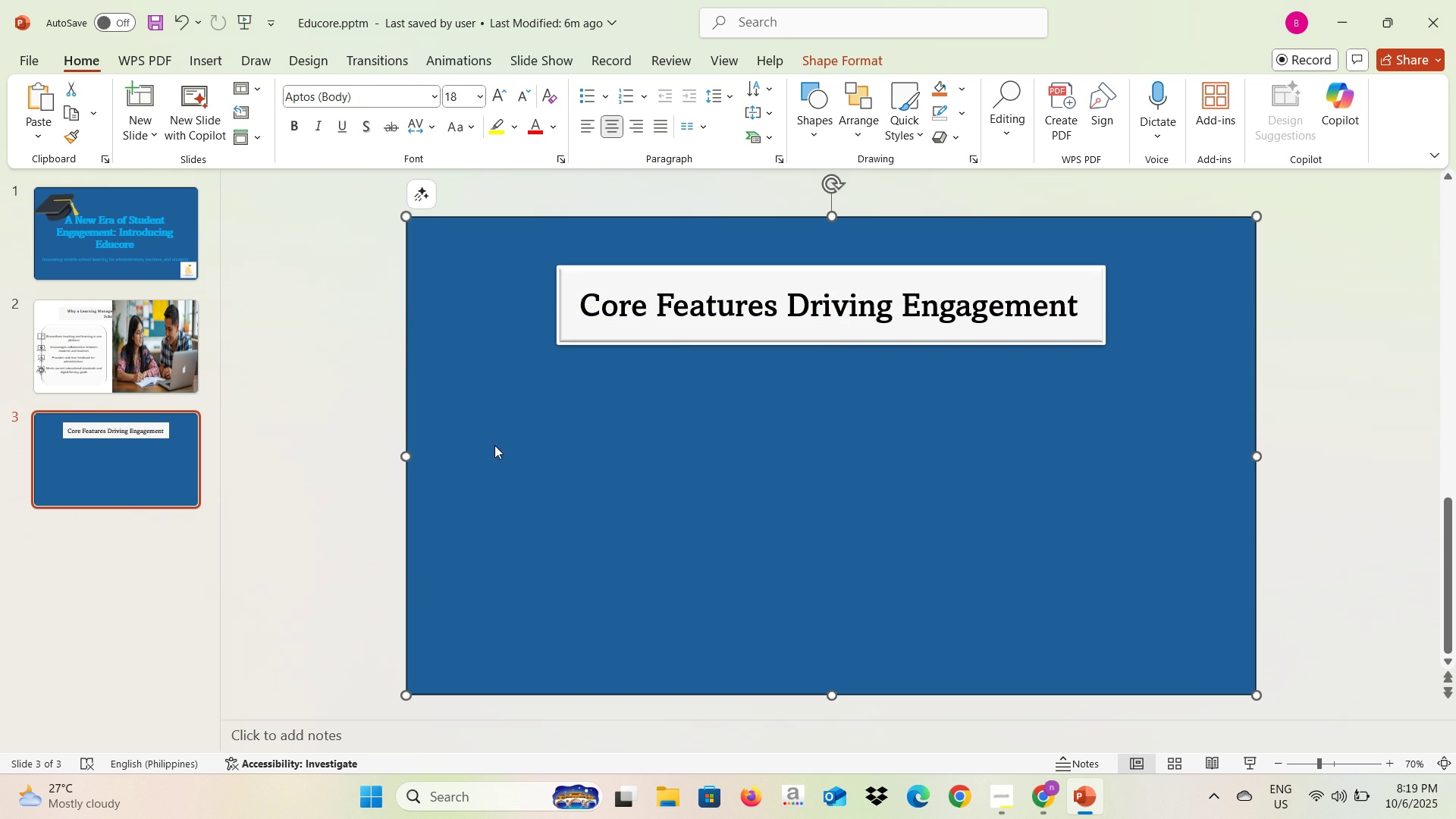 
key(Alt+AltLeft)
 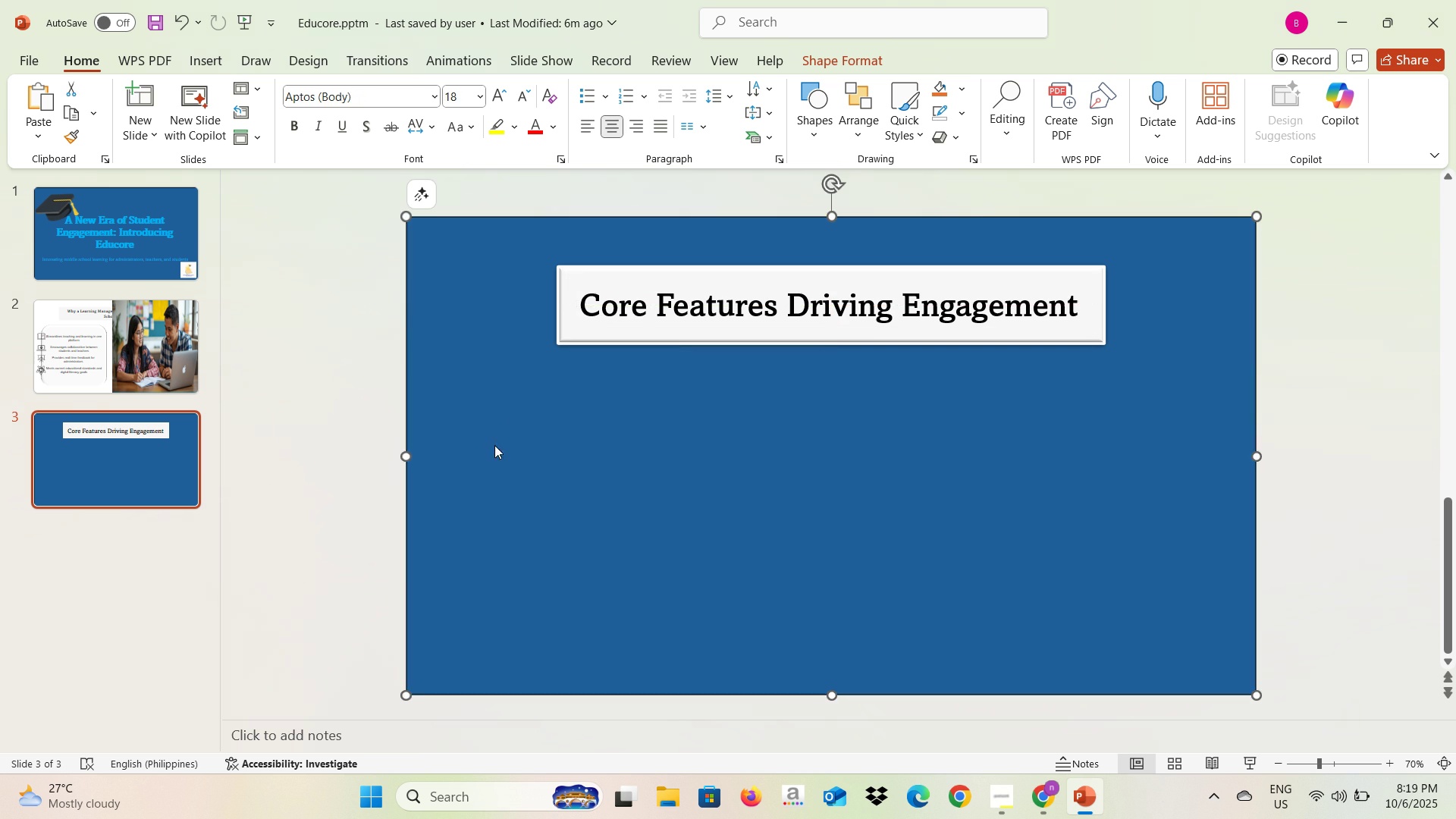 
key(Alt+Tab)
 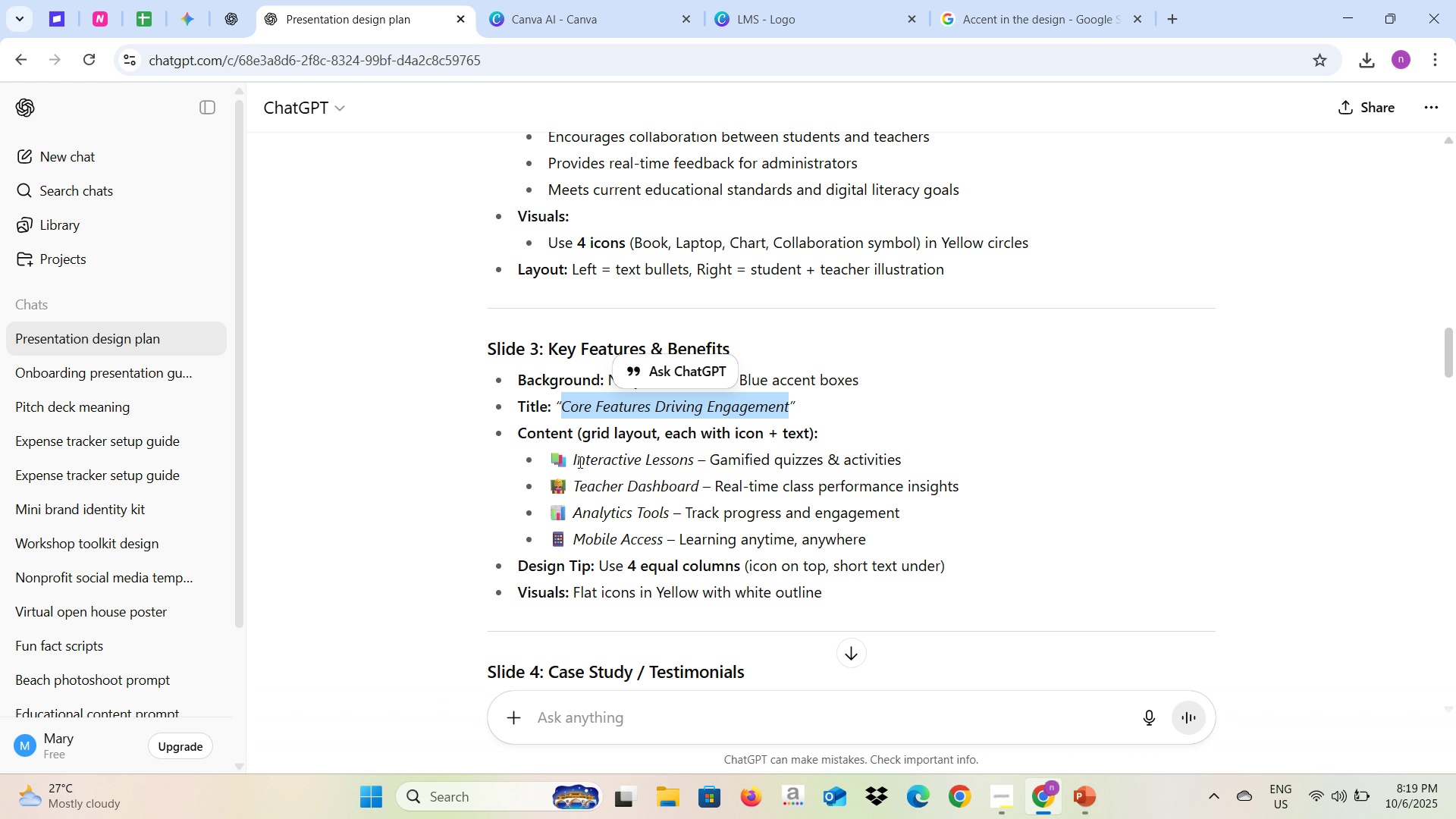 
left_click_drag(start_coordinate=[574, 462], to_coordinate=[695, 459])
 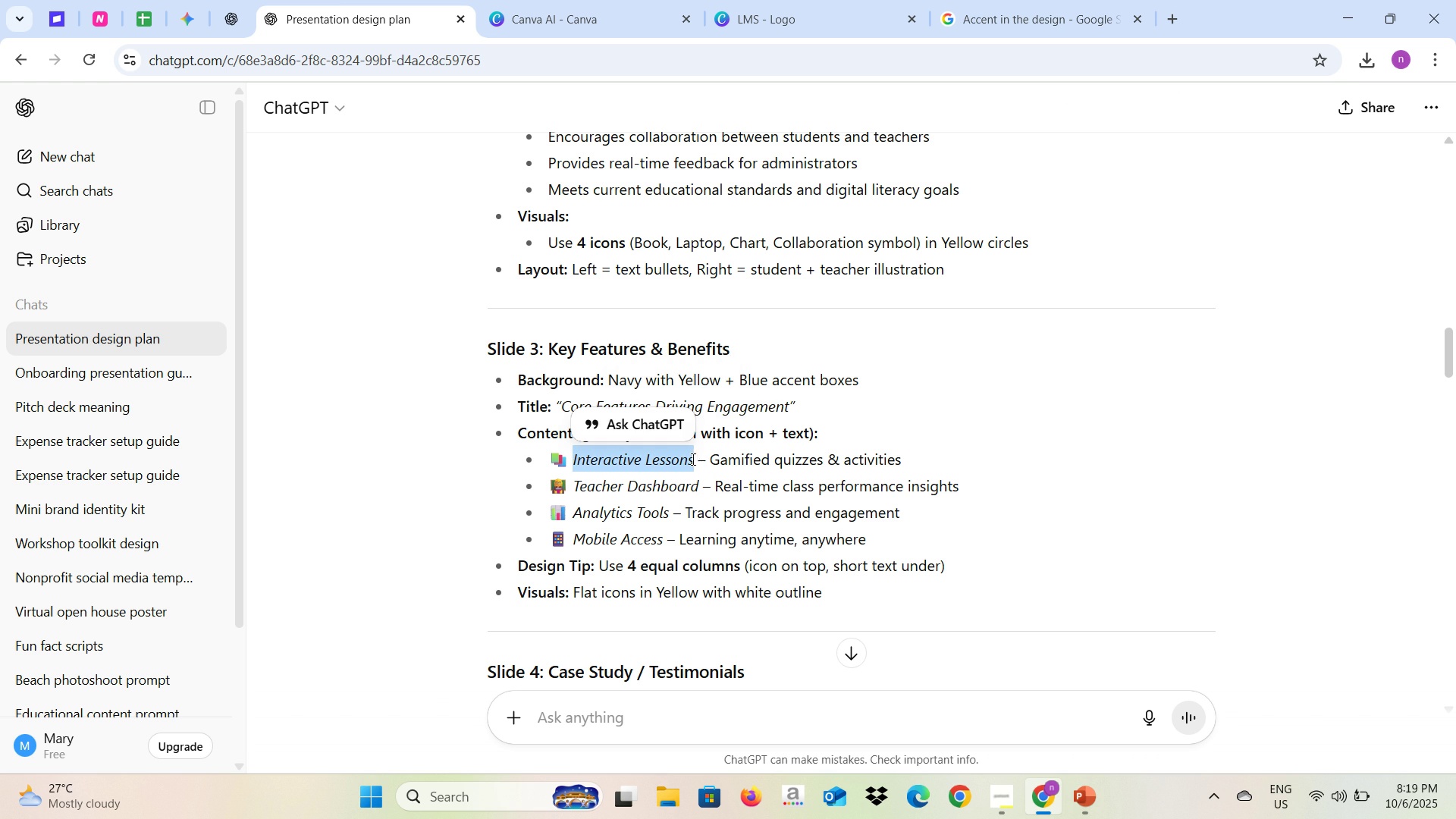 
key(Control+C)
 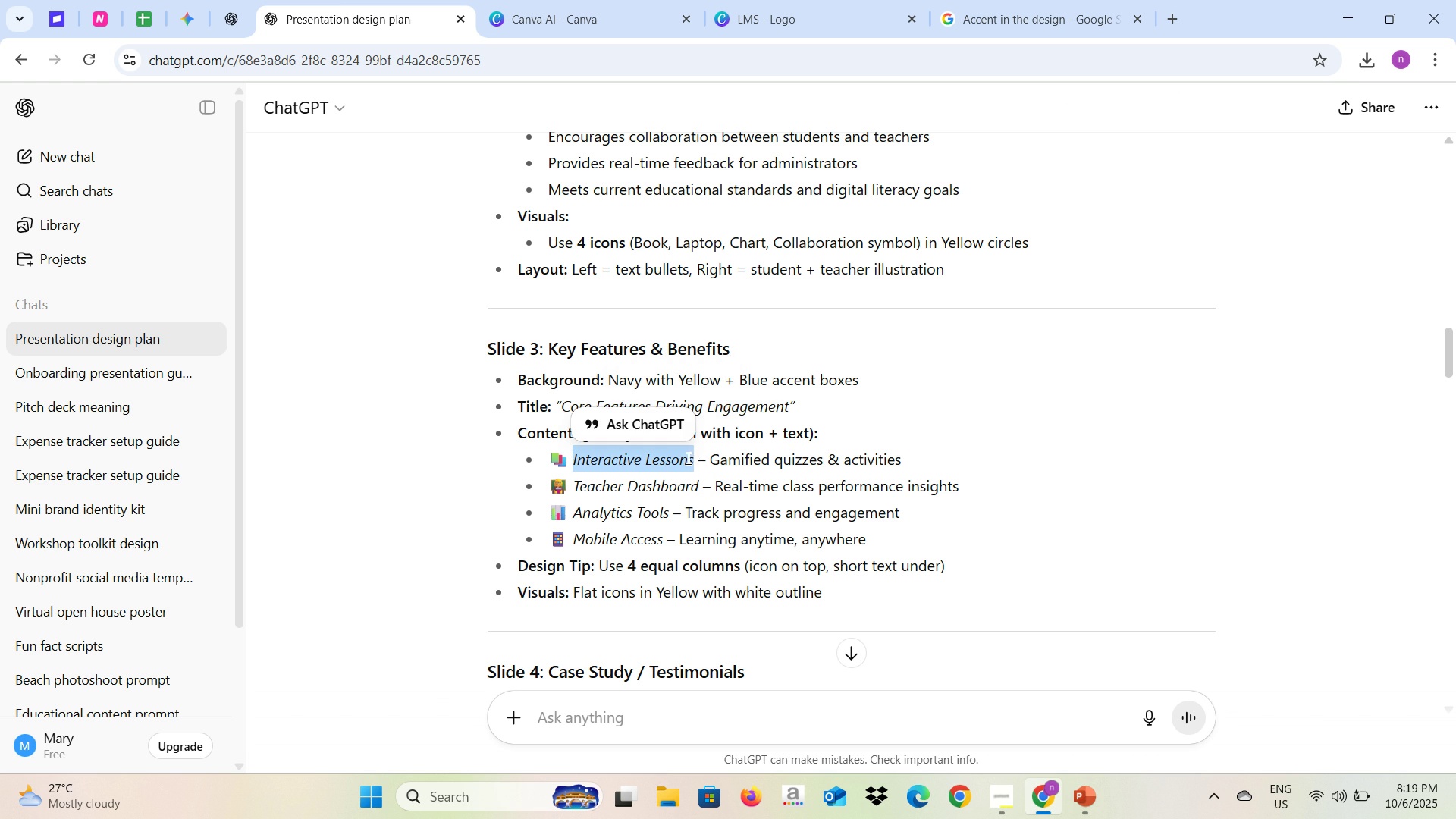 
key(Alt+AltLeft)
 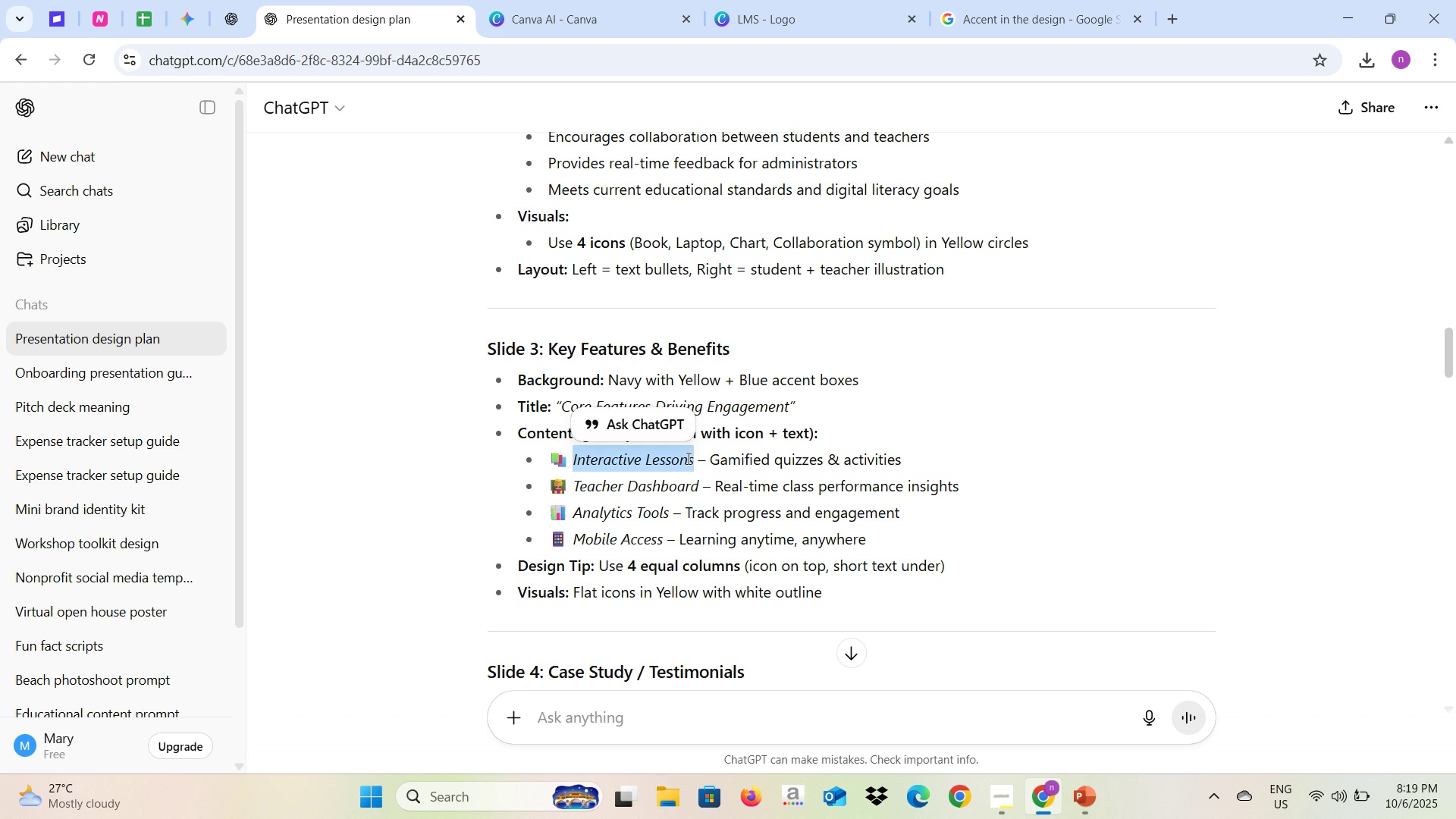 
key(Alt+Tab)
 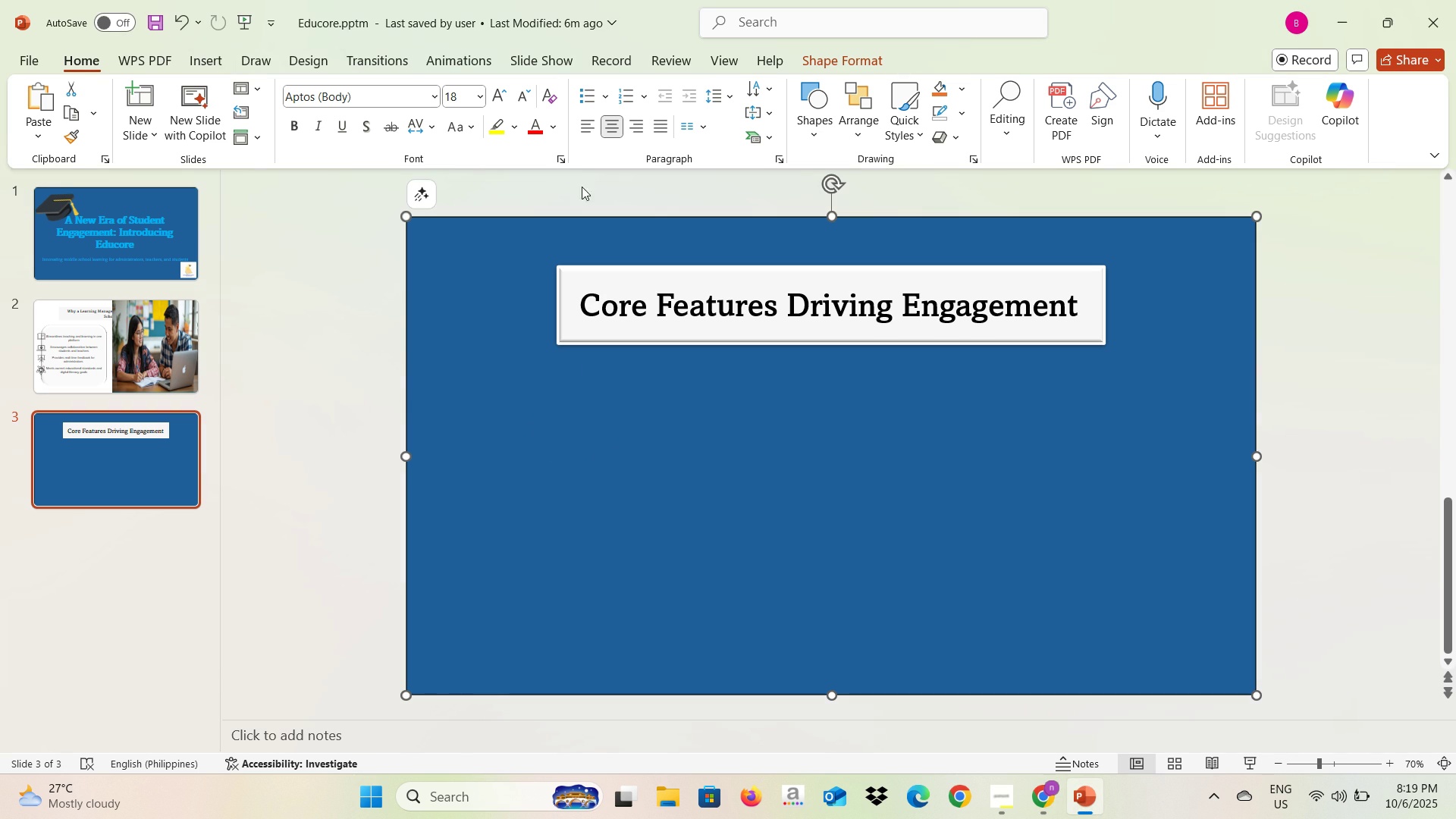 
left_click([337, 384])
 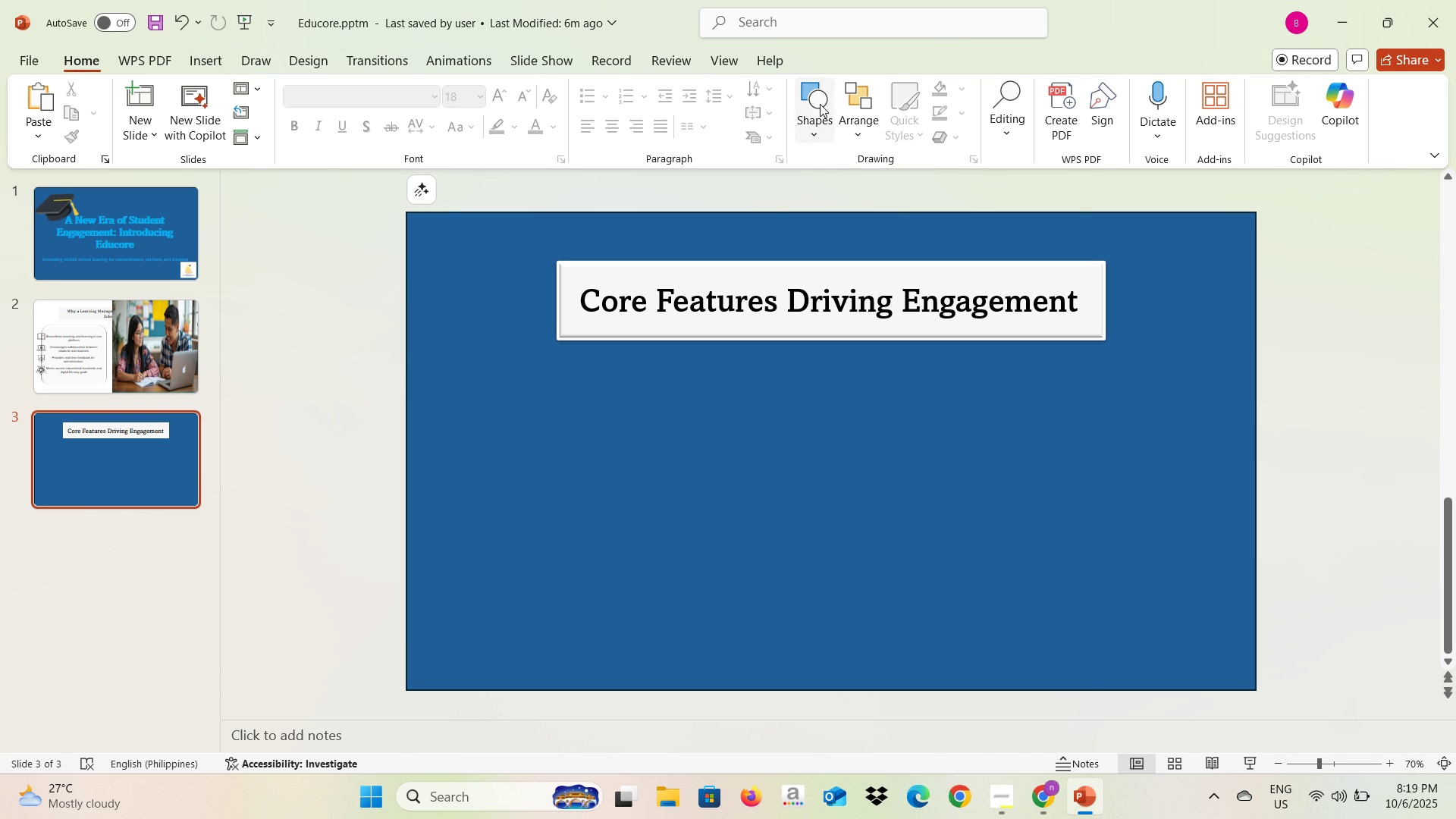 
left_click([819, 104])
 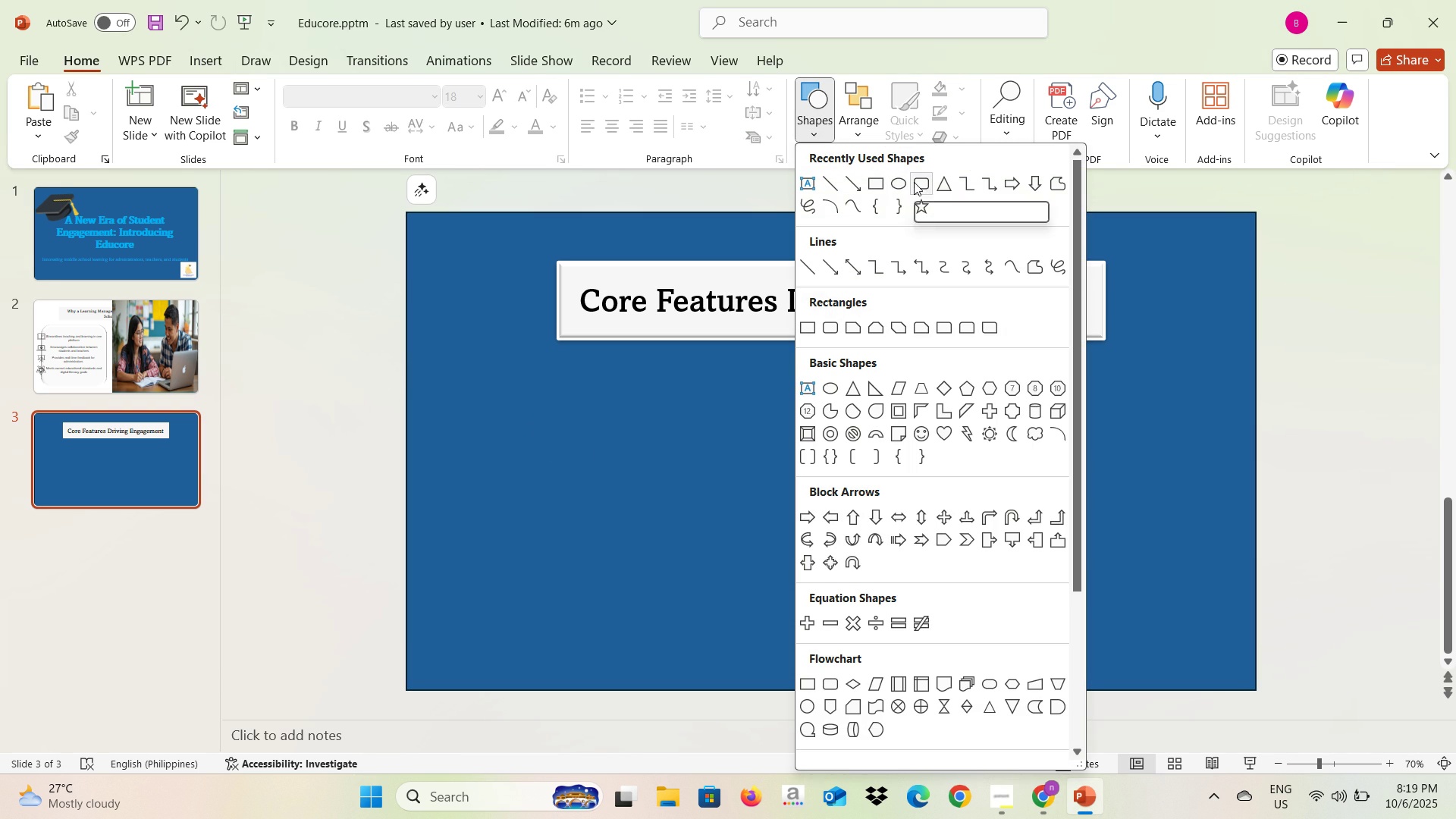 
left_click([914, 182])
 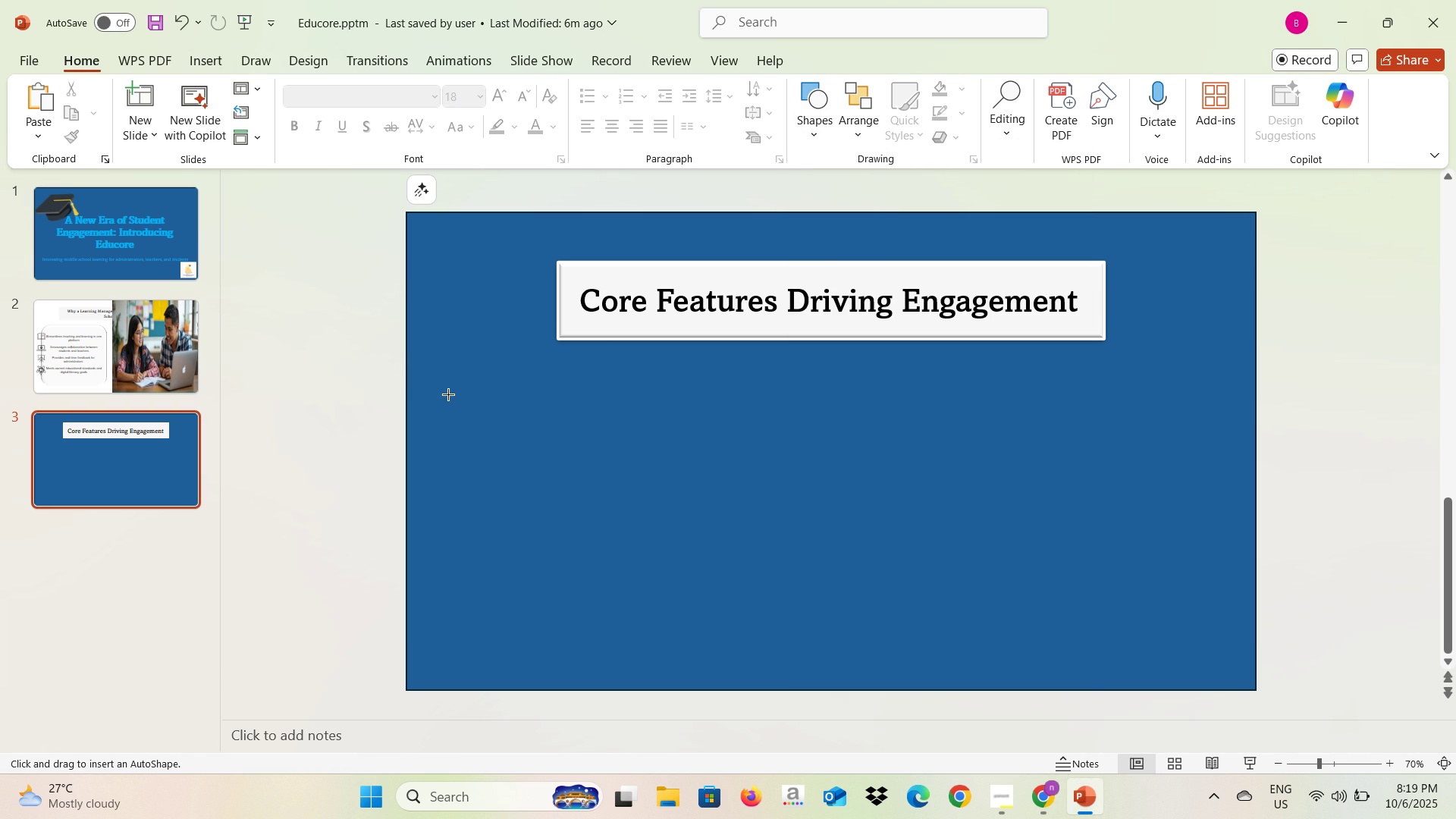 
left_click_drag(start_coordinate=[448, 394], to_coordinate=[513, 457])
 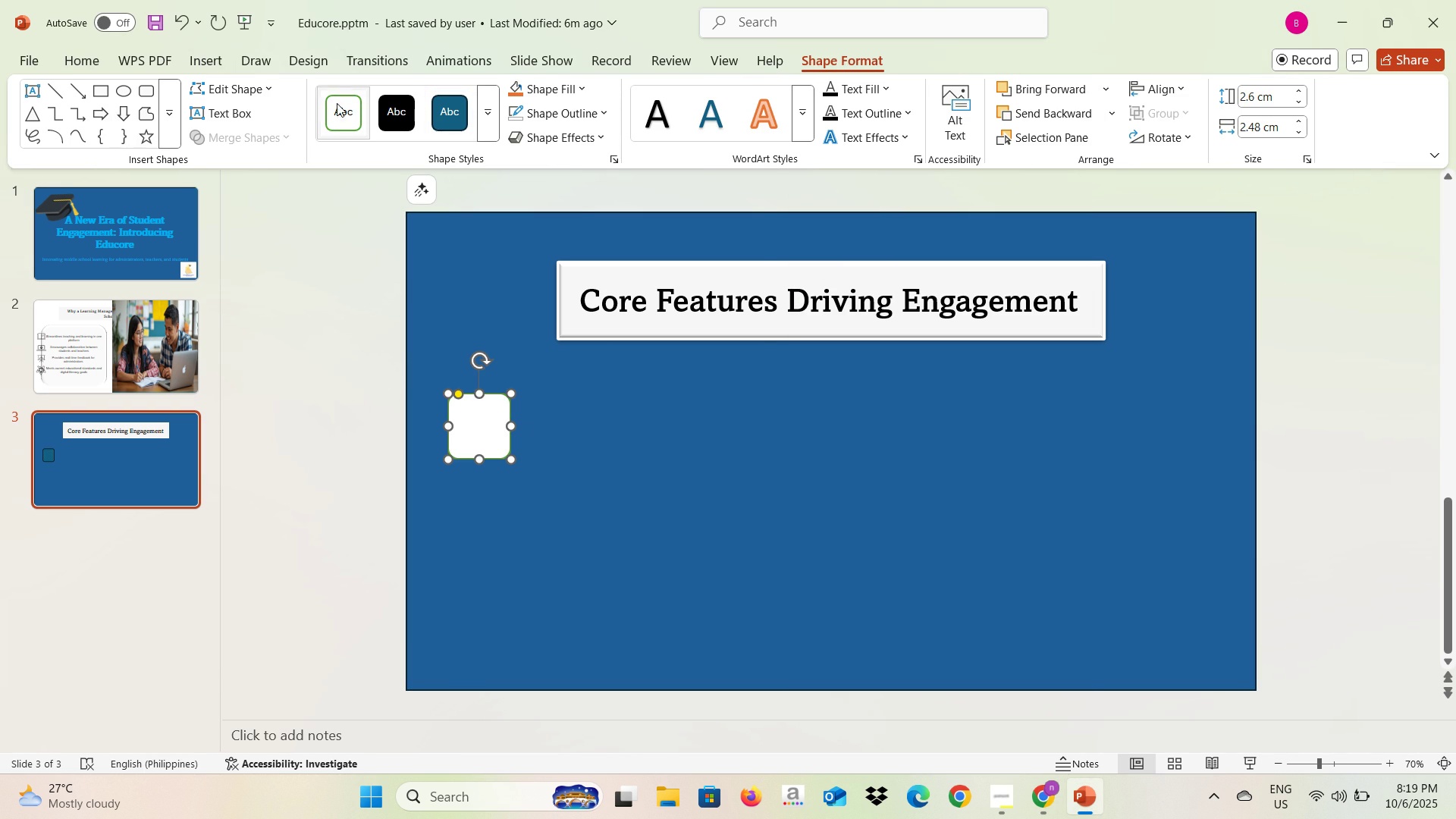 
left_click([551, 108])
 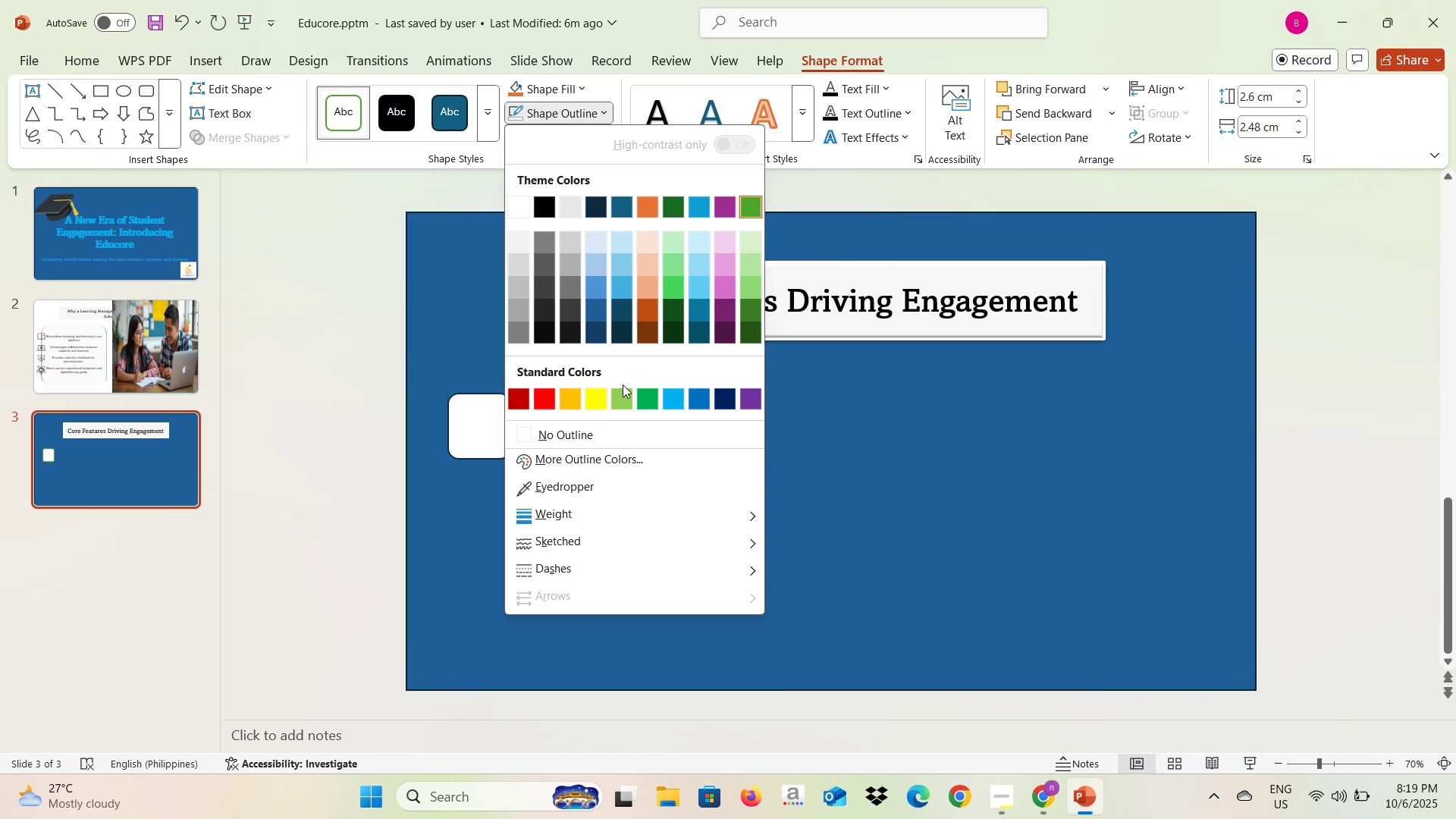 
mouse_move([586, 379])
 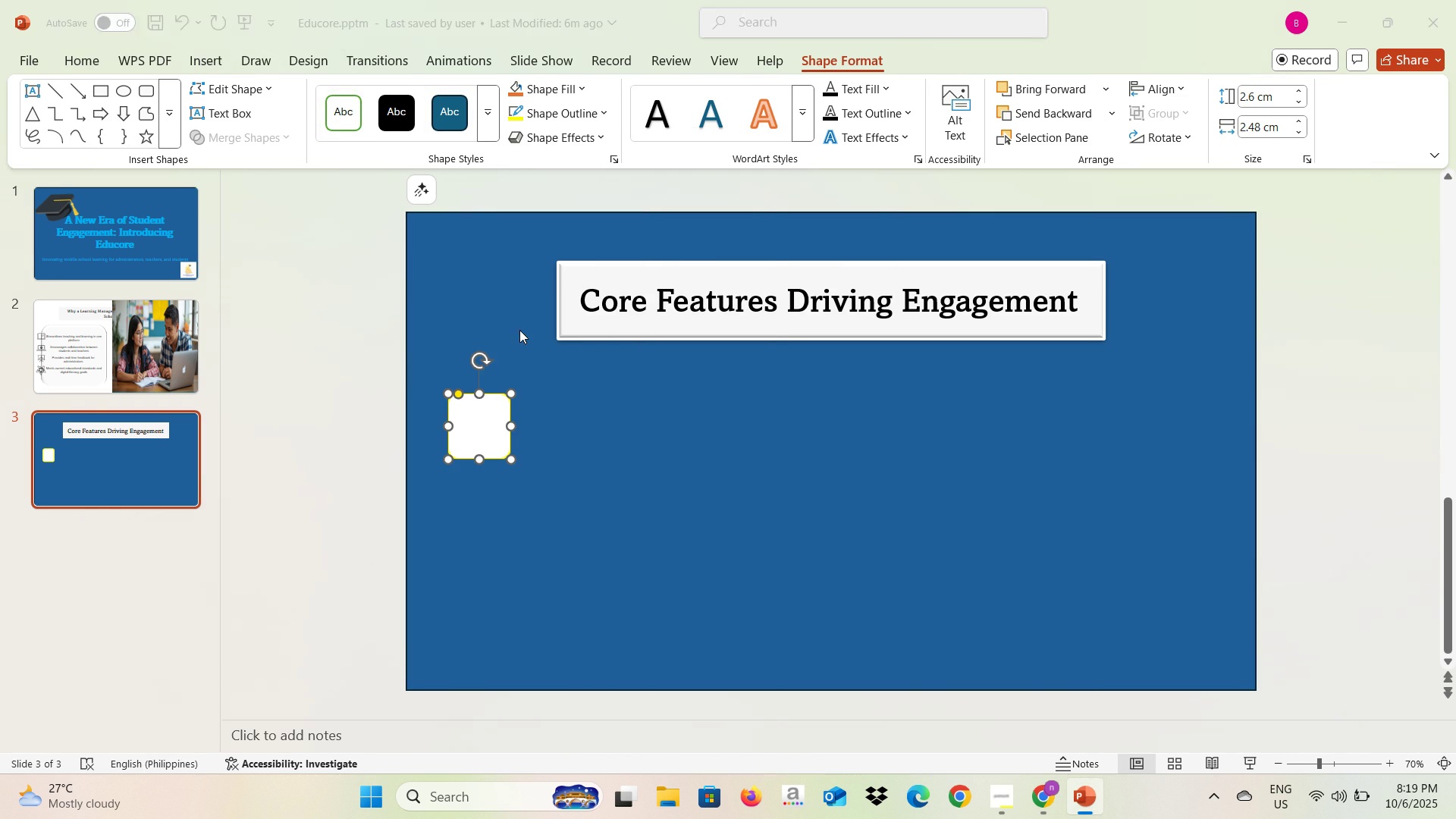 
key(Alt+AltLeft)
 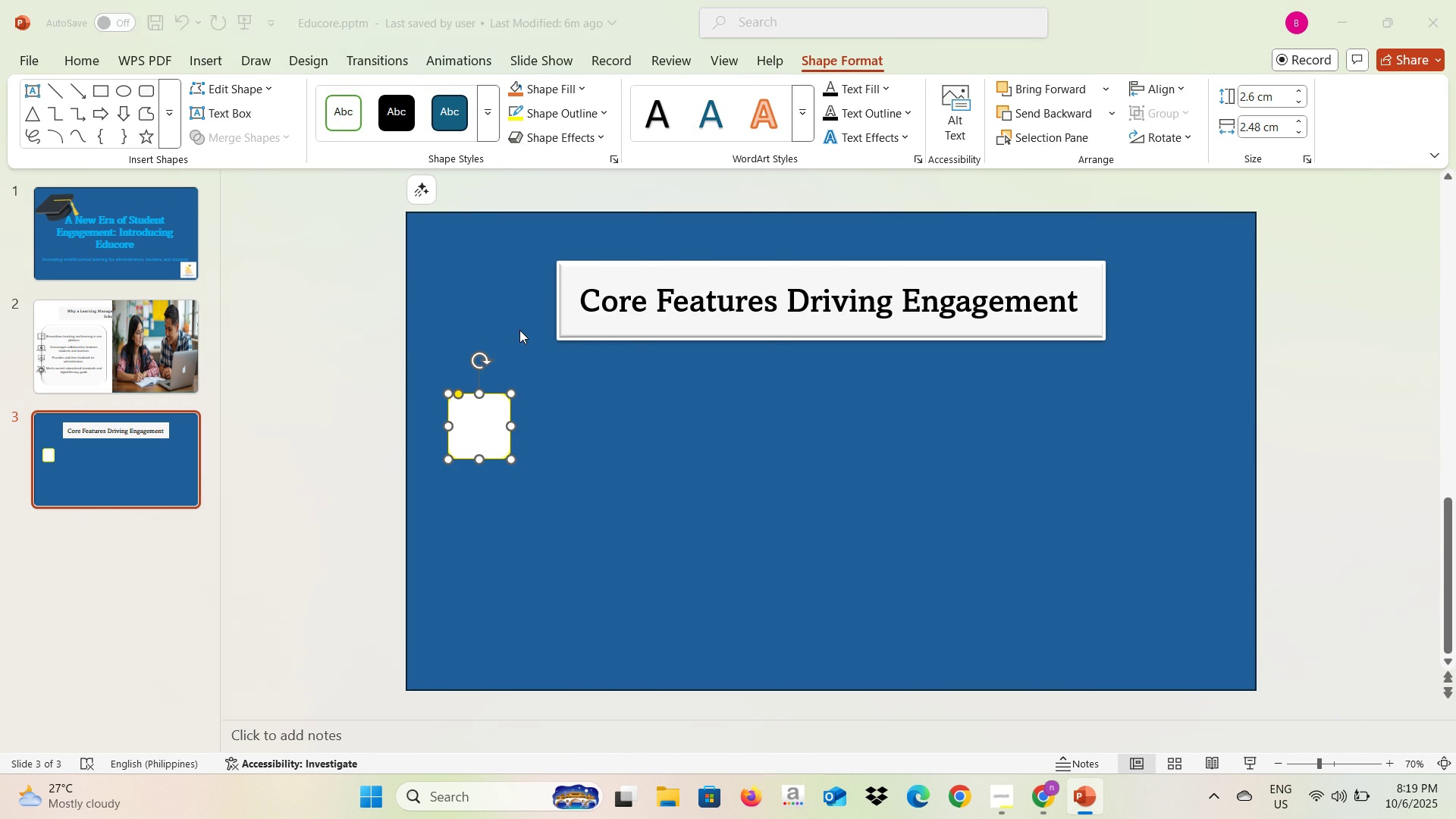 
key(Alt+Tab)
 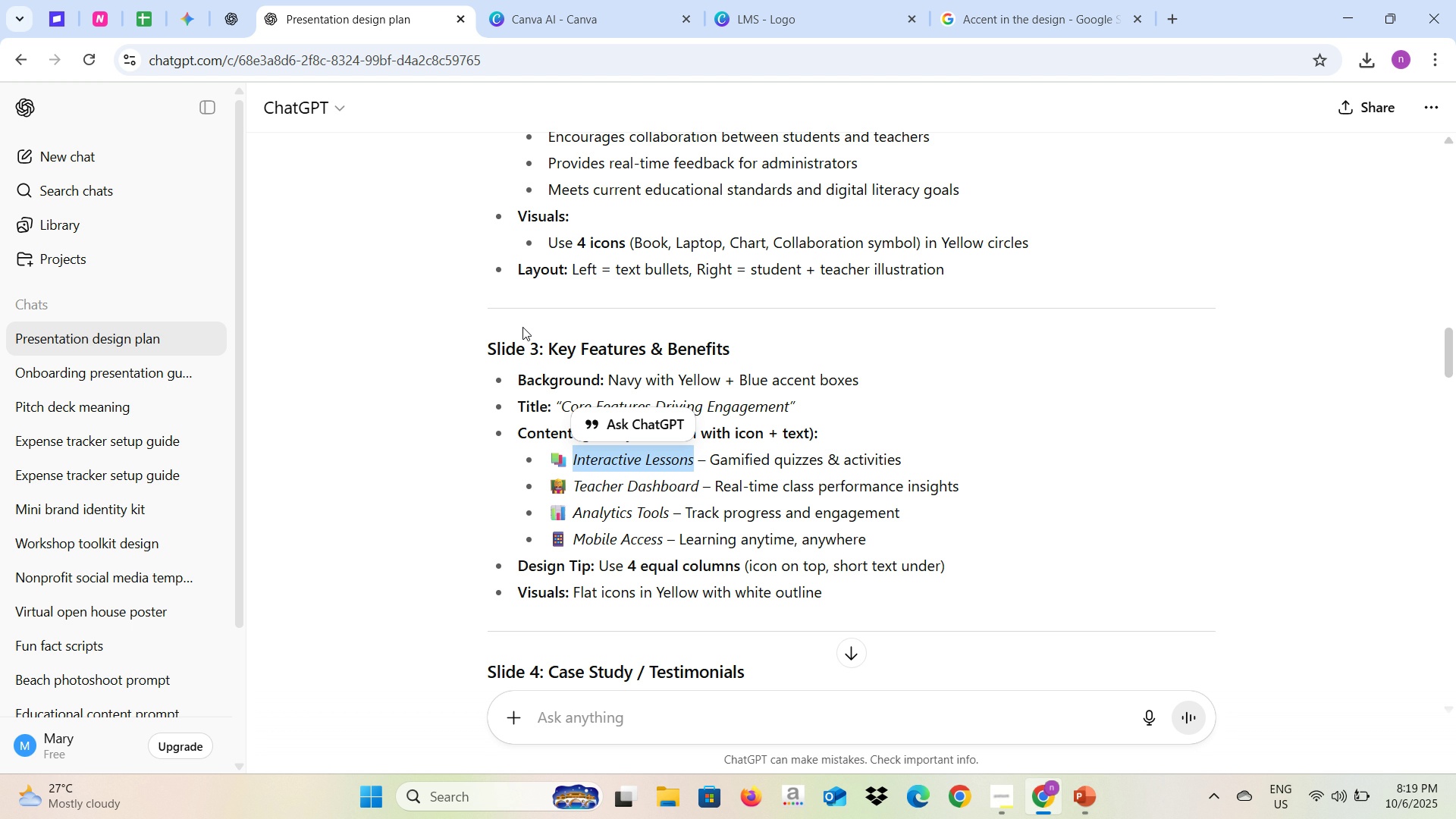 
wait(5.49)
 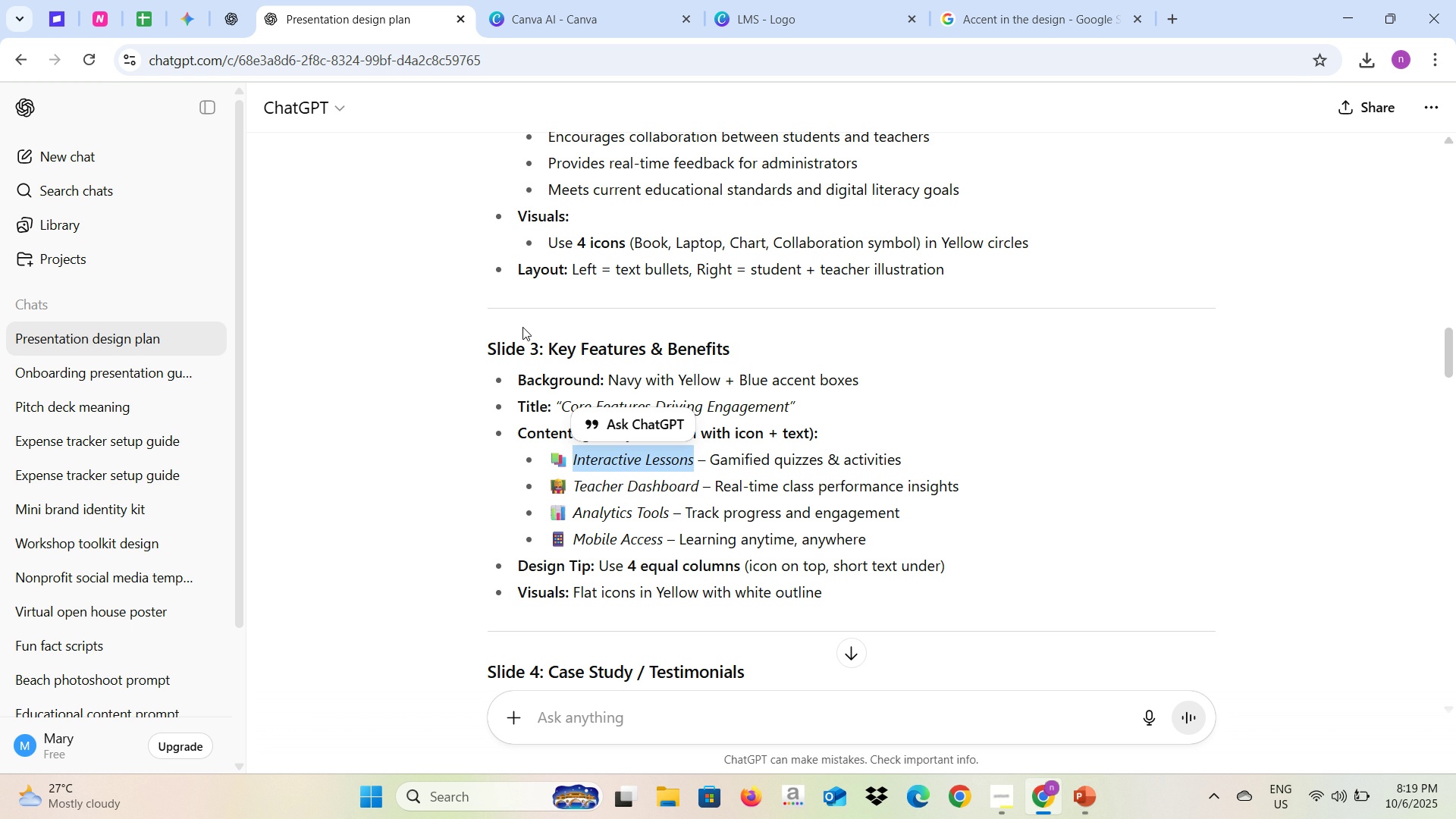 
key(Alt+AltLeft)
 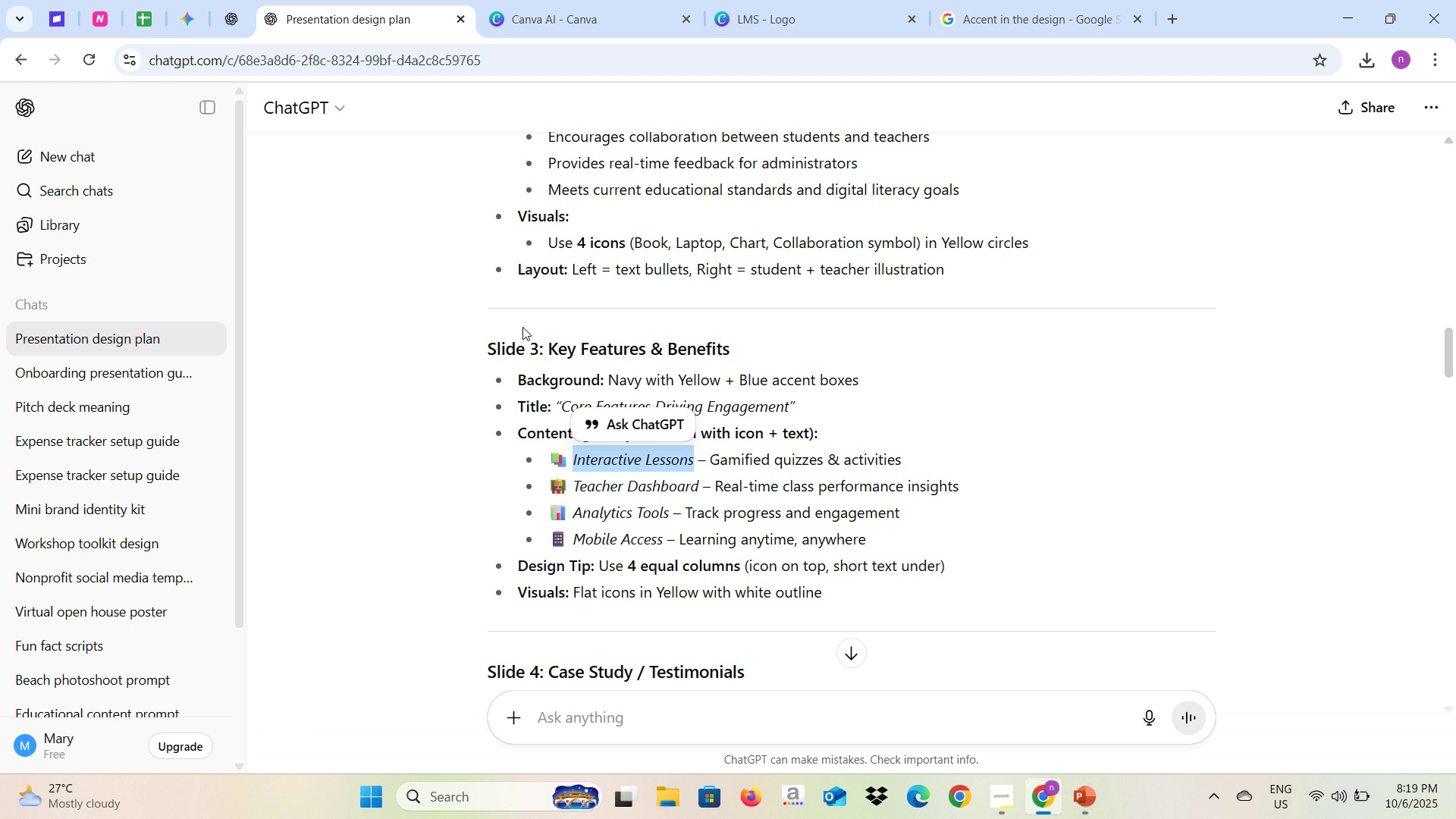 
key(Alt+Tab)
 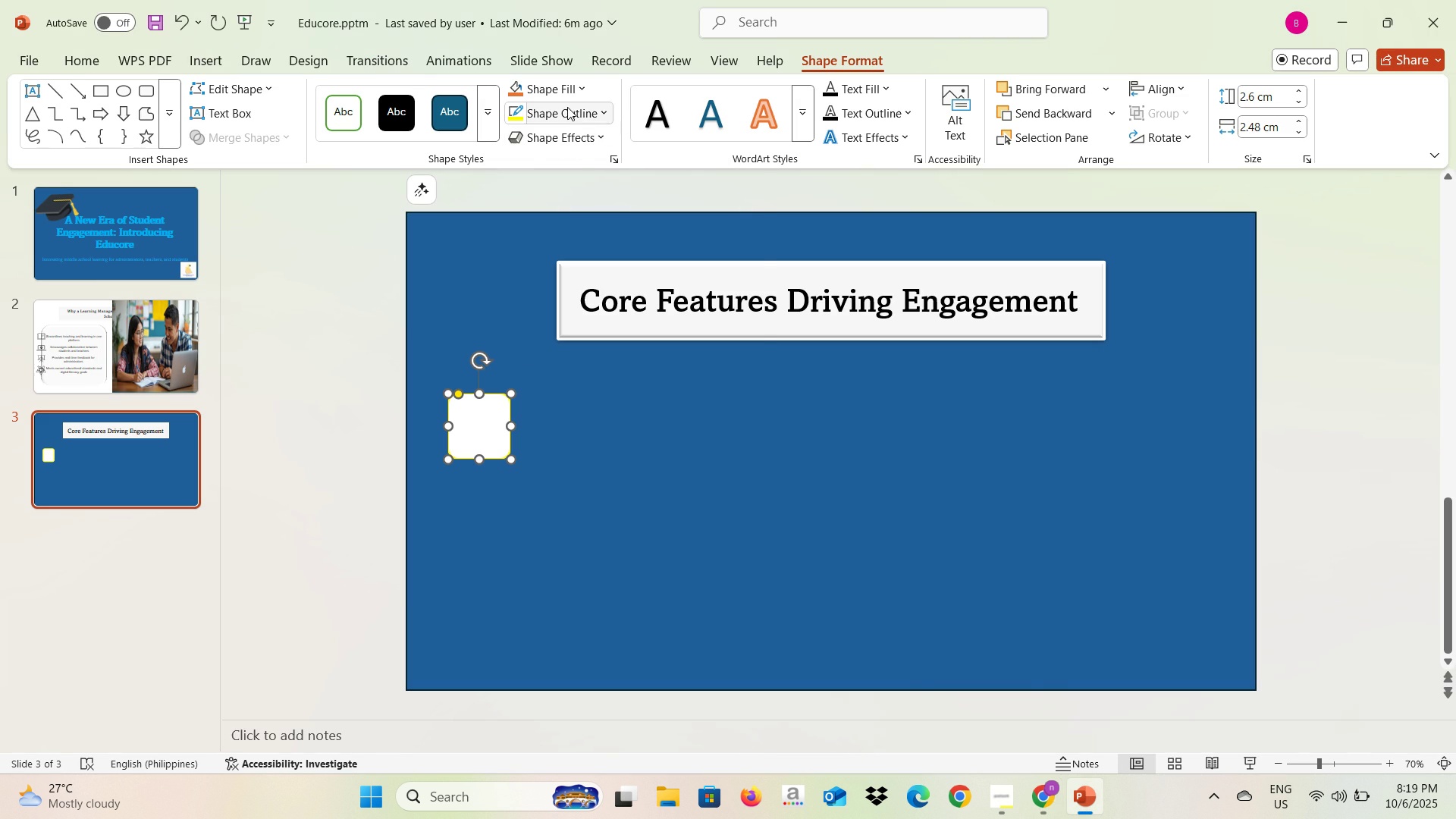 
left_click([562, 86])
 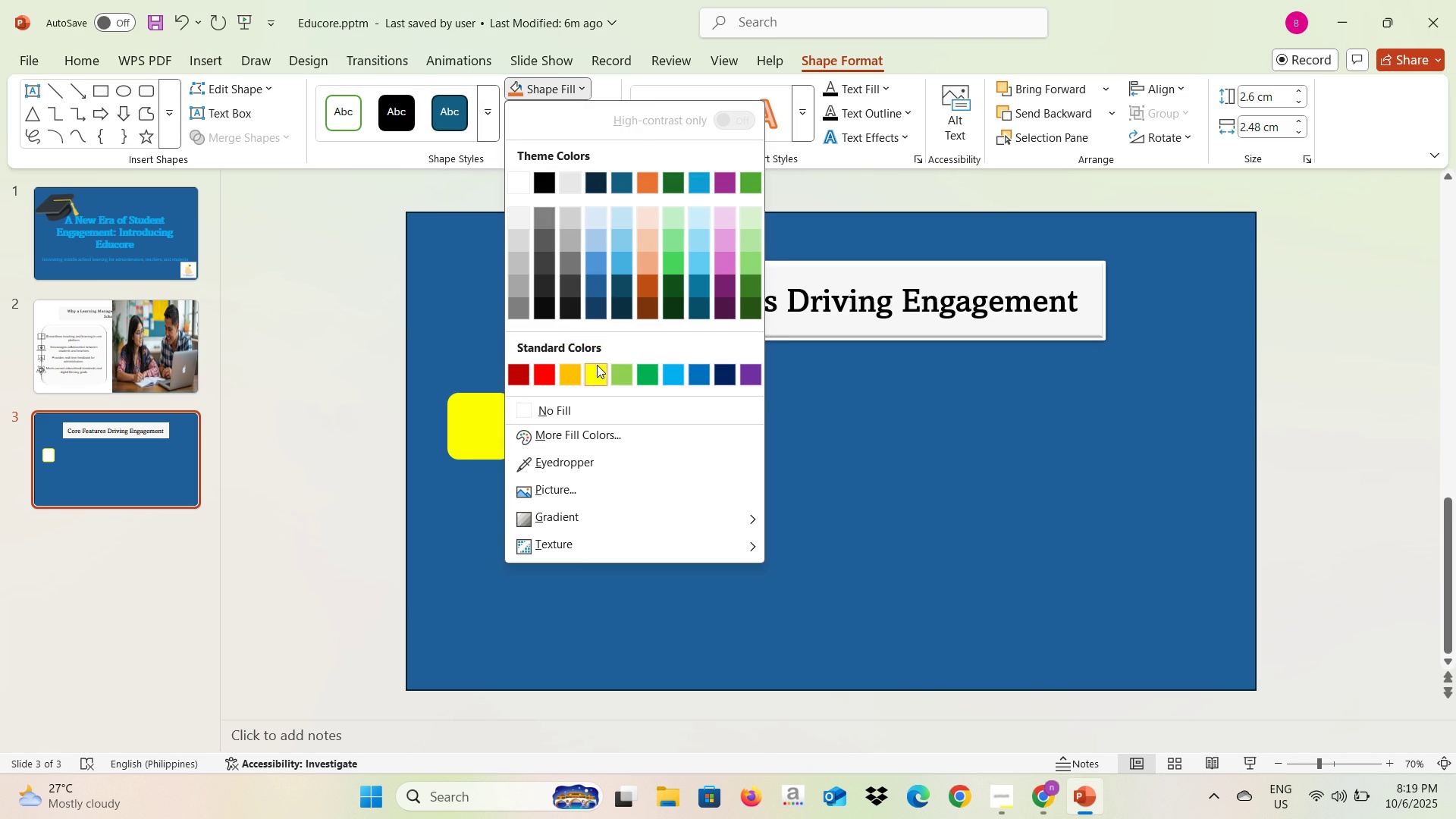 
left_click([597, 365])
 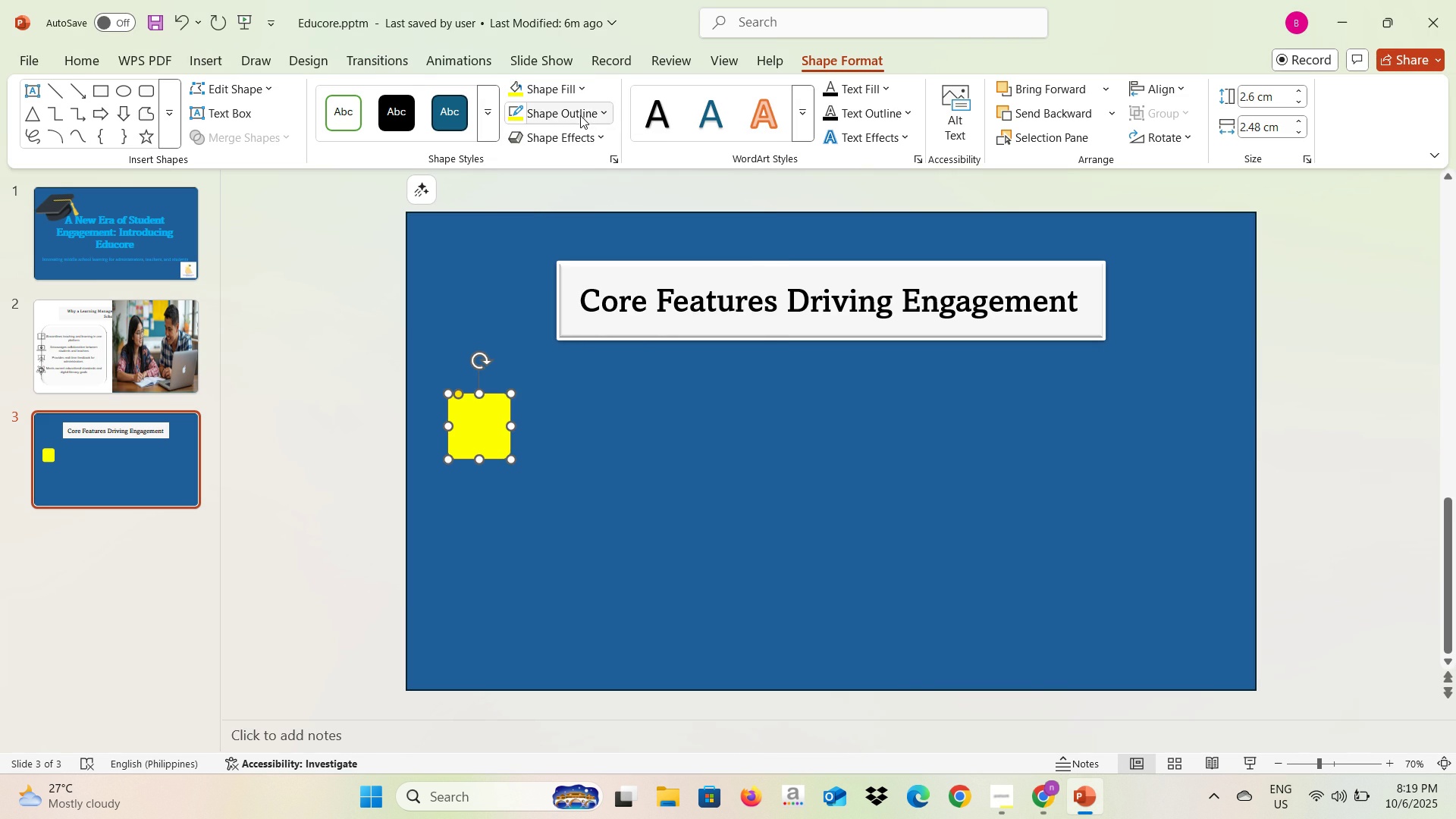 
left_click([580, 115])
 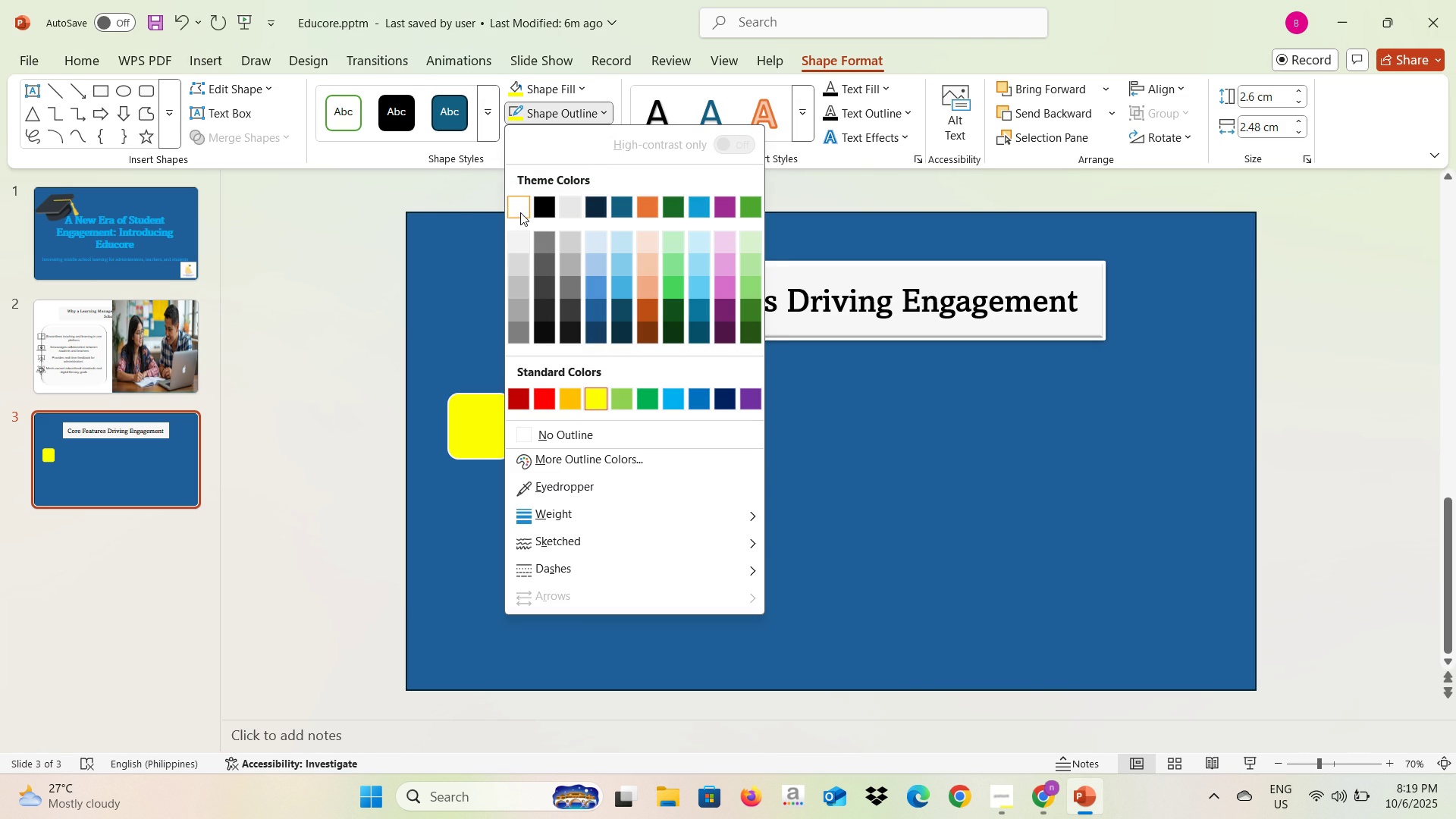 
left_click([519, 209])
 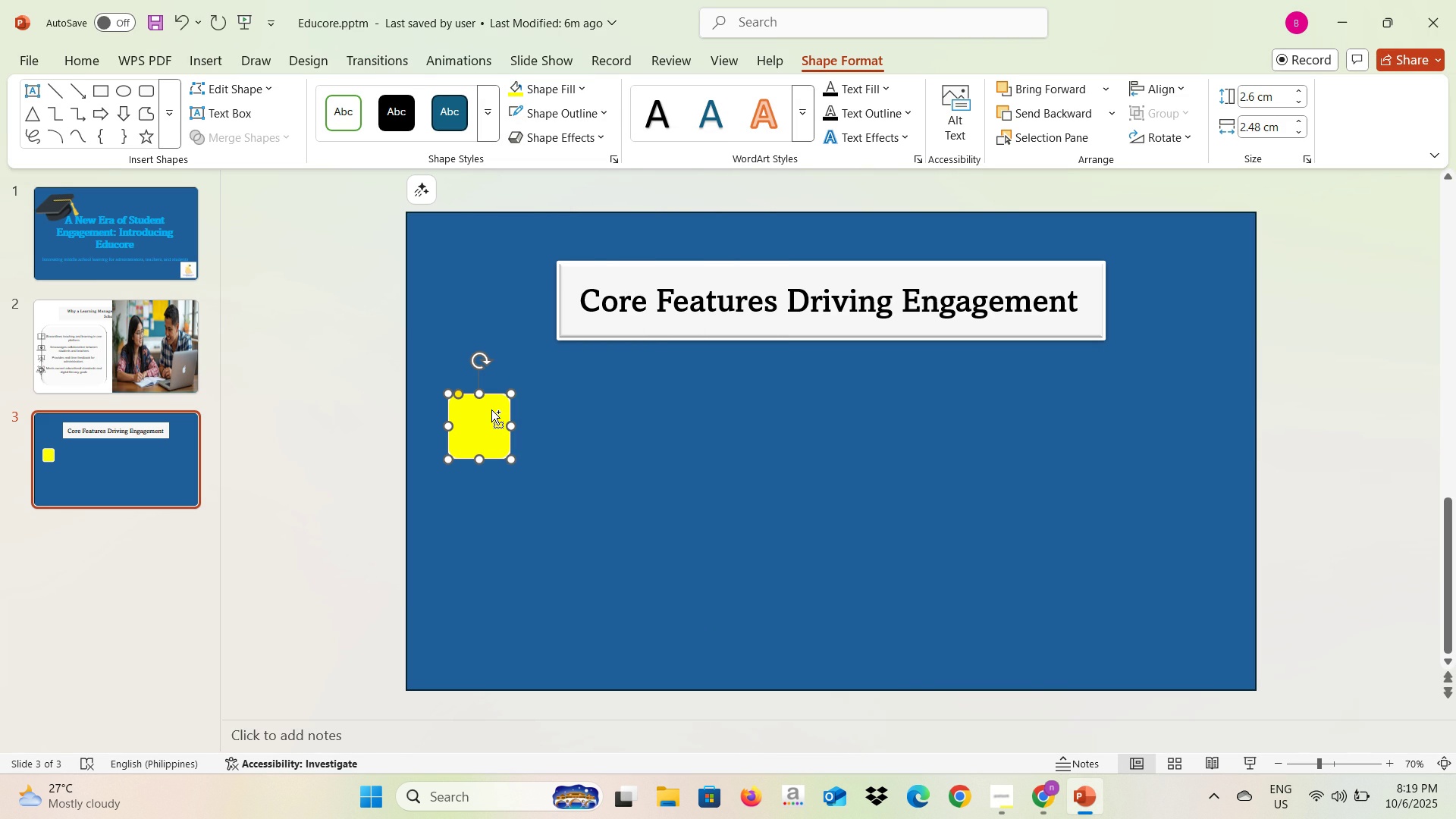 
key(Control+C)
 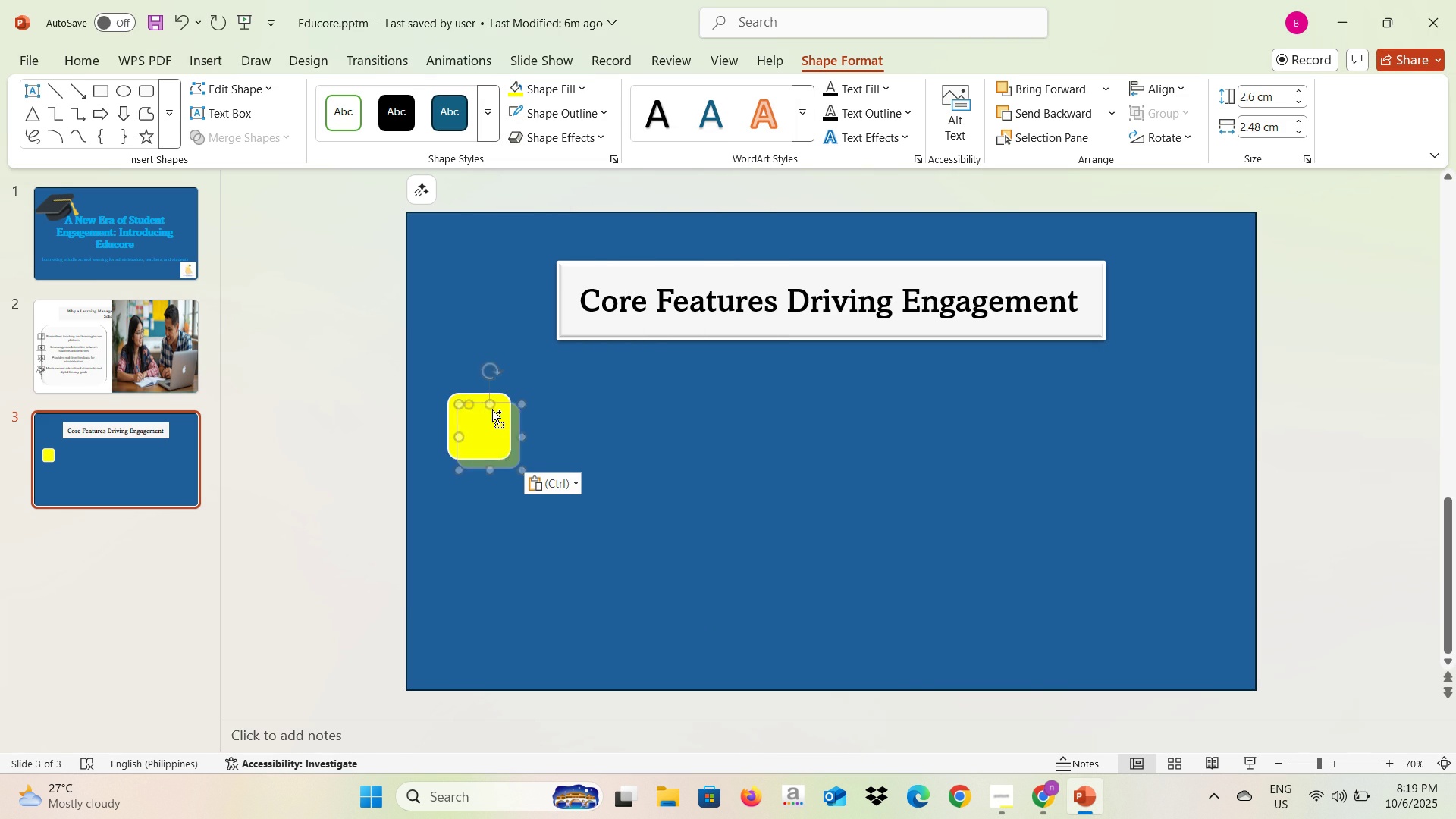 
key(Control+V)
 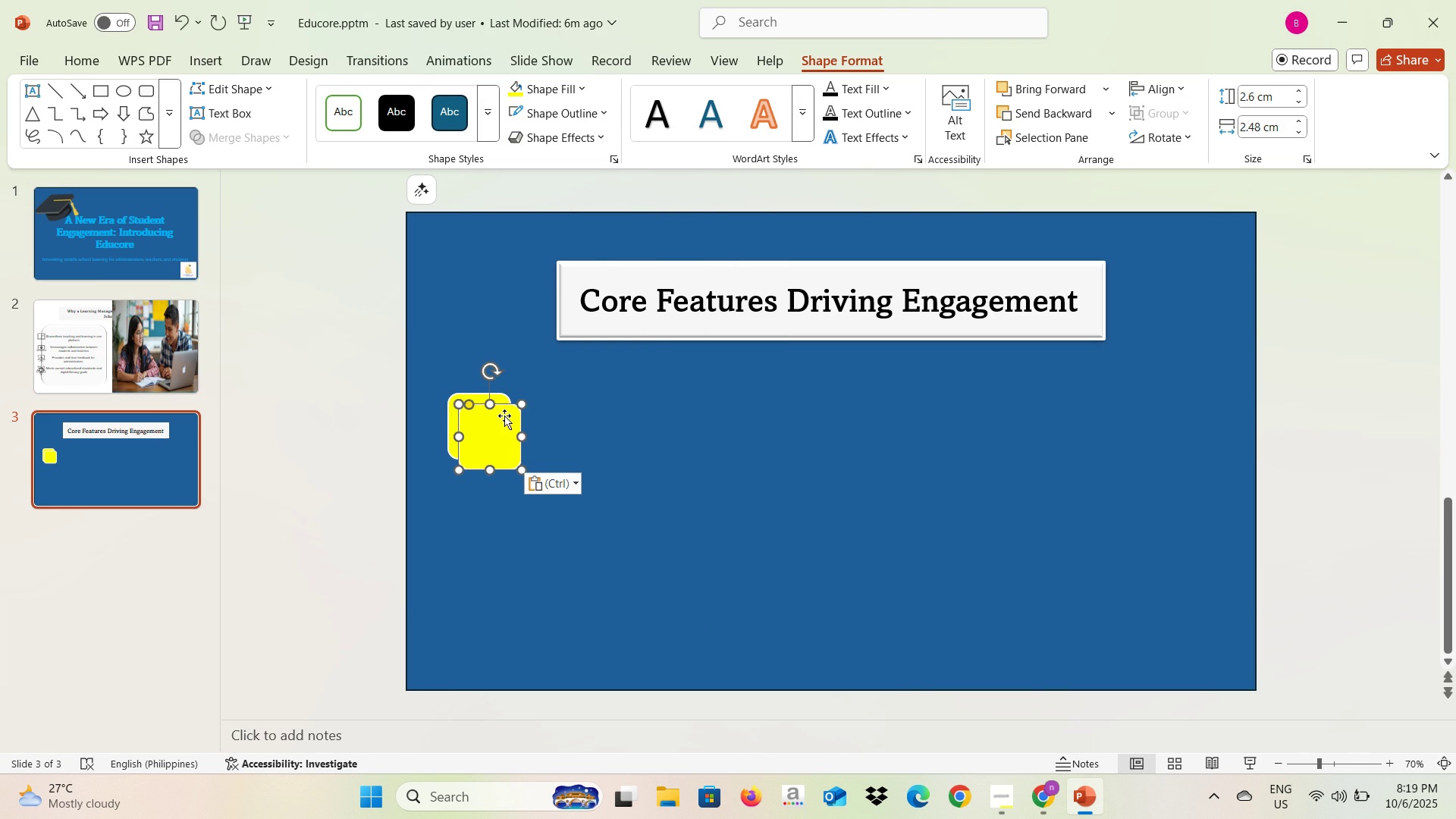 
left_click_drag(start_coordinate=[504, 418], to_coordinate=[488, 489])
 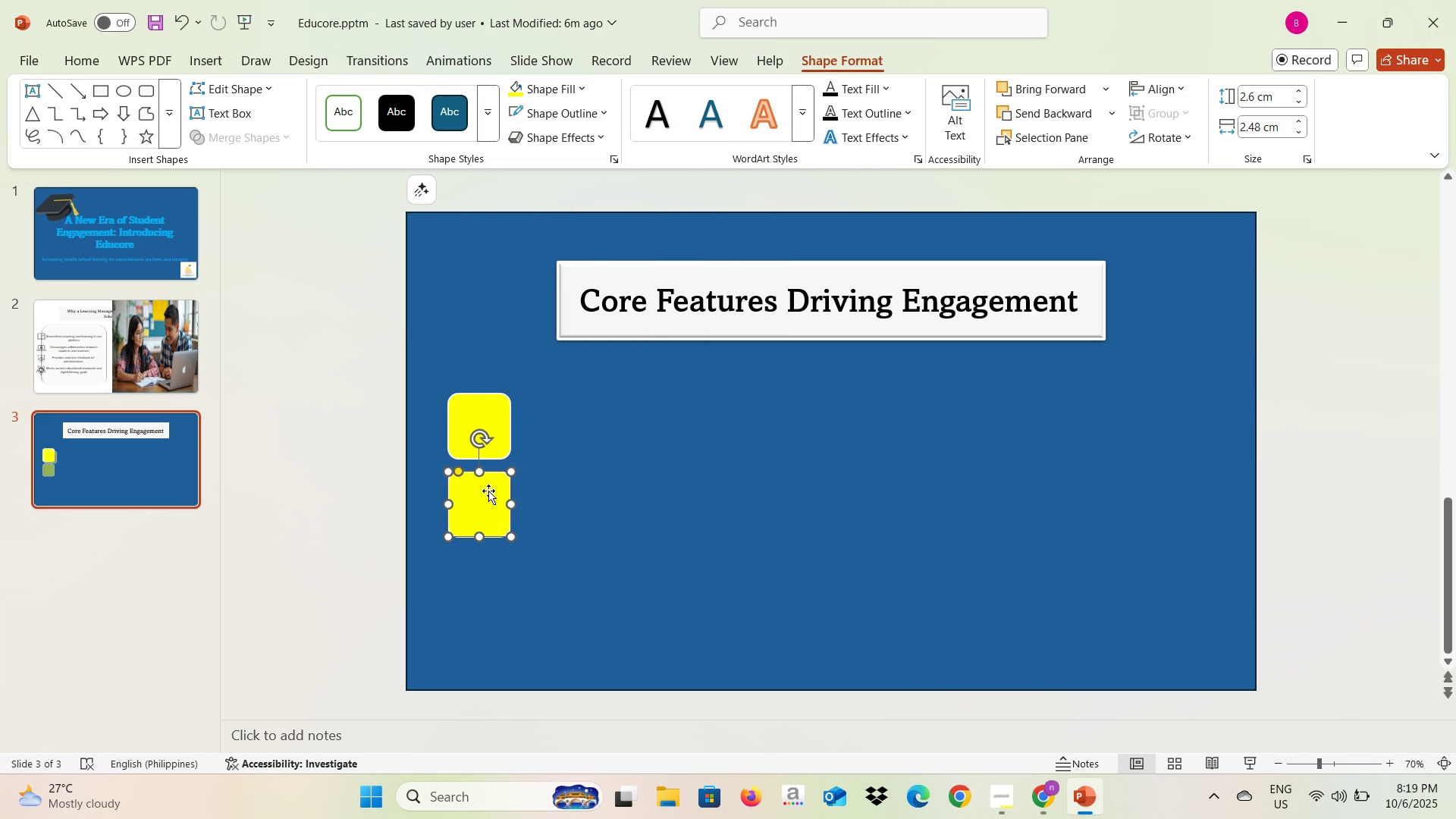 
key(Control+V)
 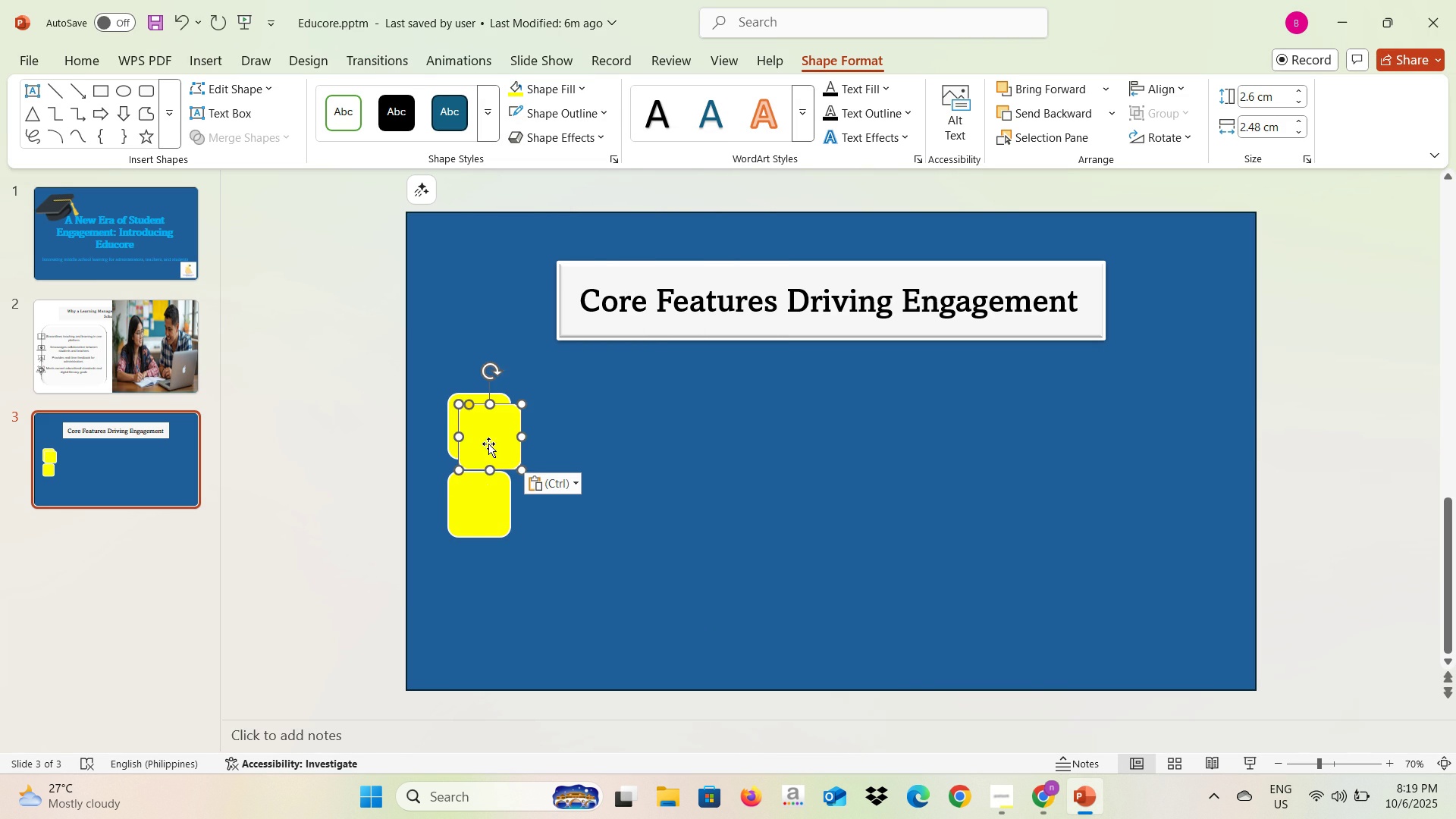 
left_click_drag(start_coordinate=[488, 442], to_coordinate=[477, 585])
 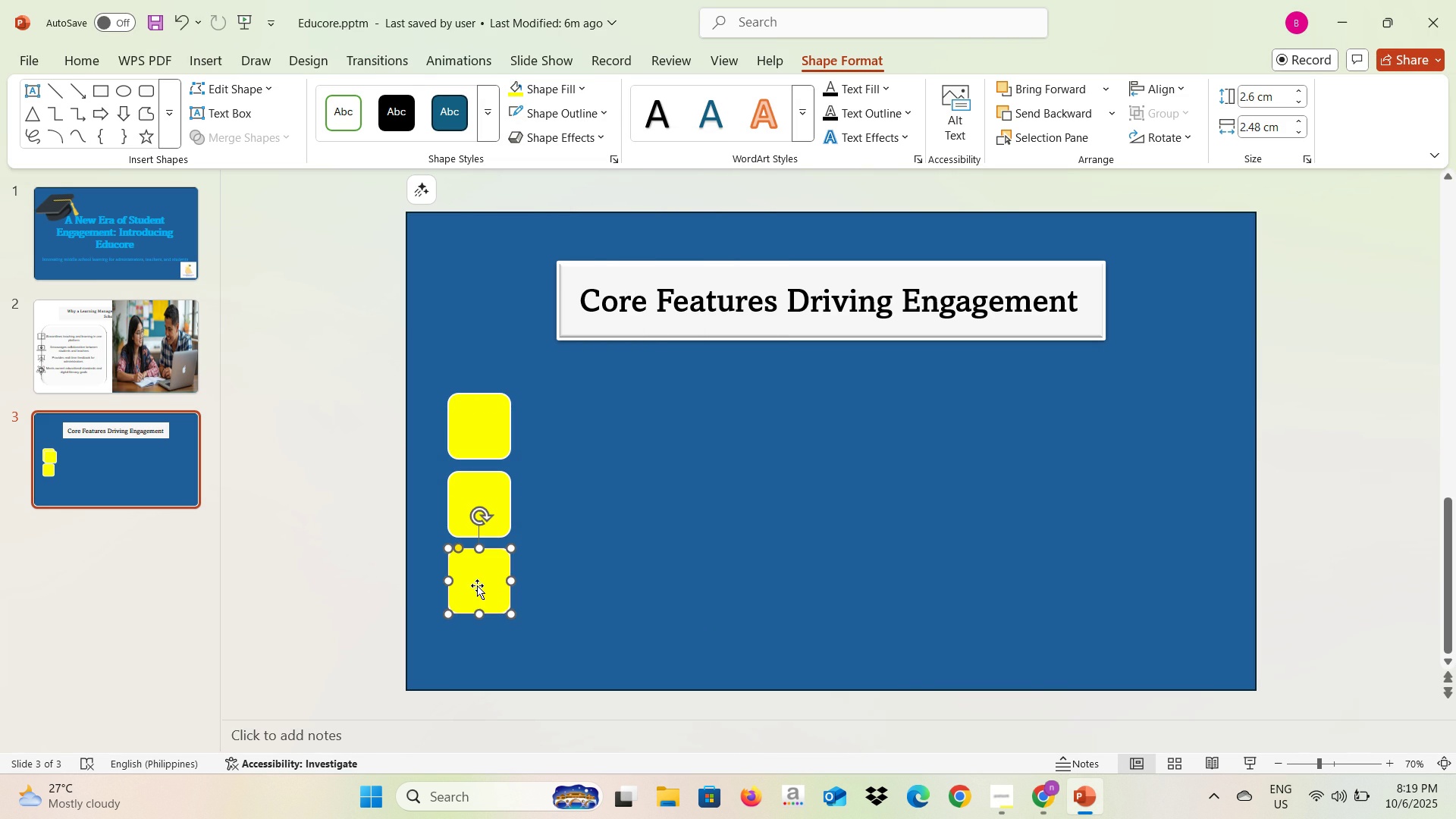 
key(Control+V)
 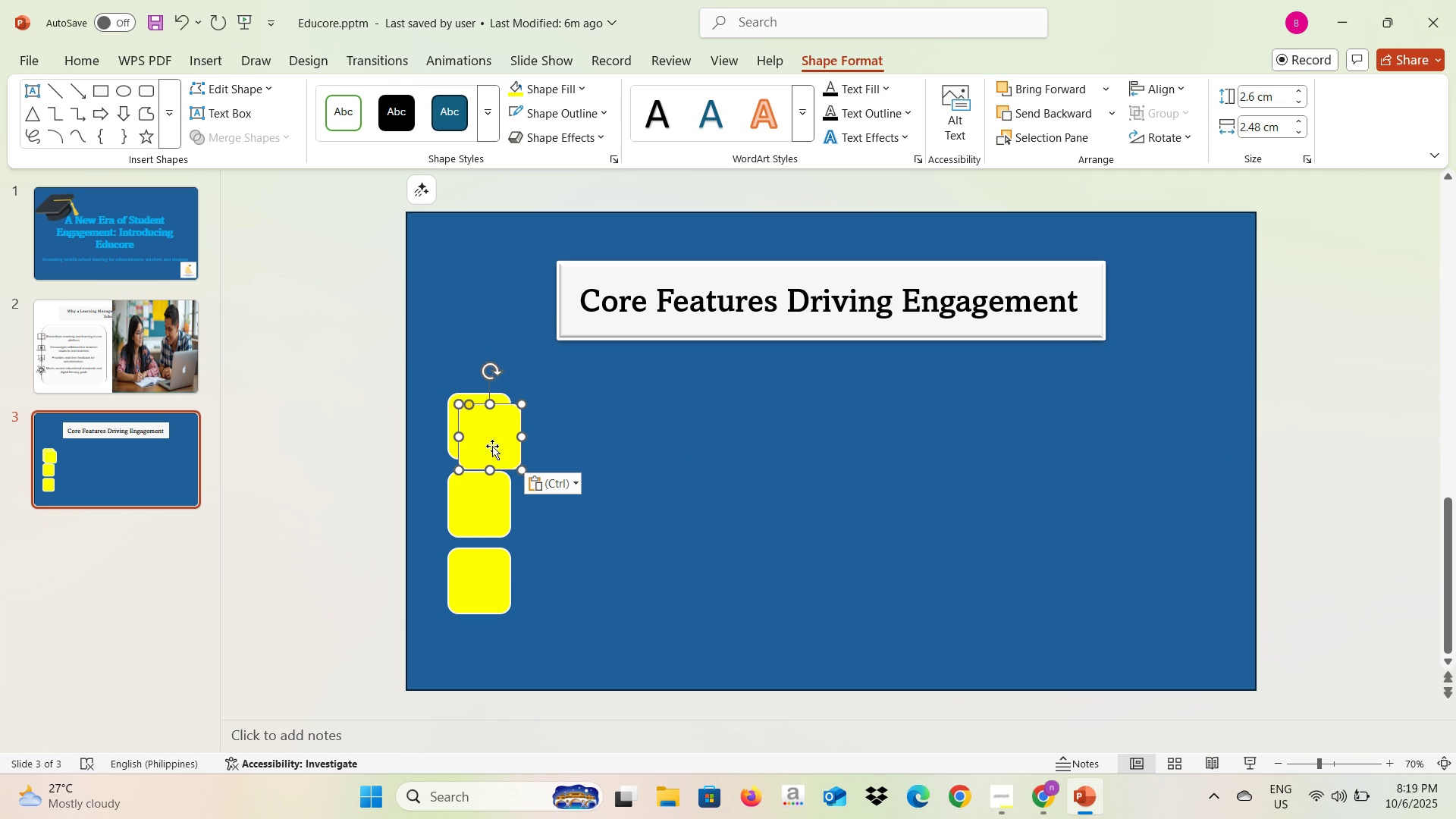 
left_click_drag(start_coordinate=[492, 446], to_coordinate=[481, 644])
 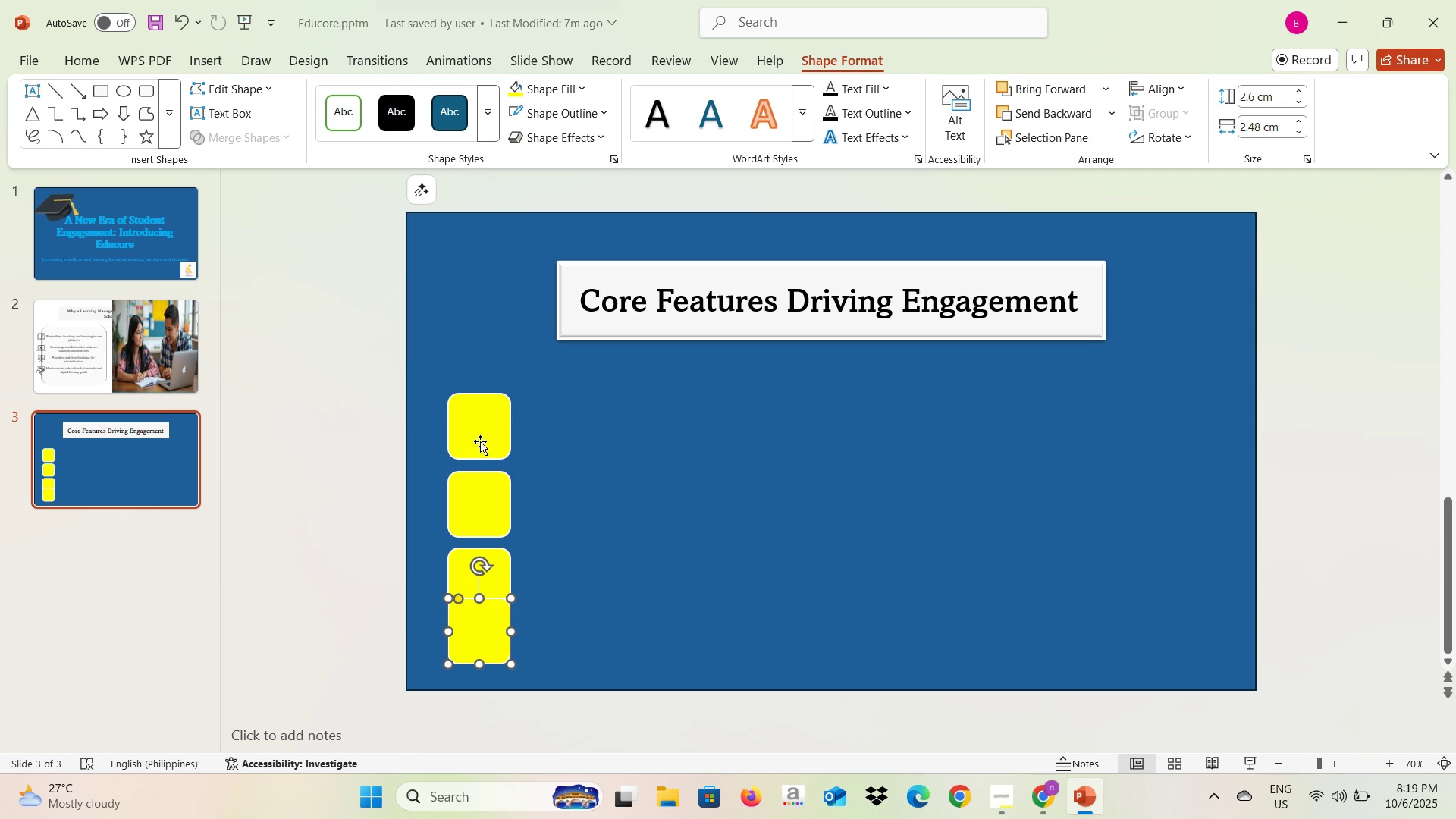 
left_click_drag(start_coordinate=[480, 441], to_coordinate=[480, 427])
 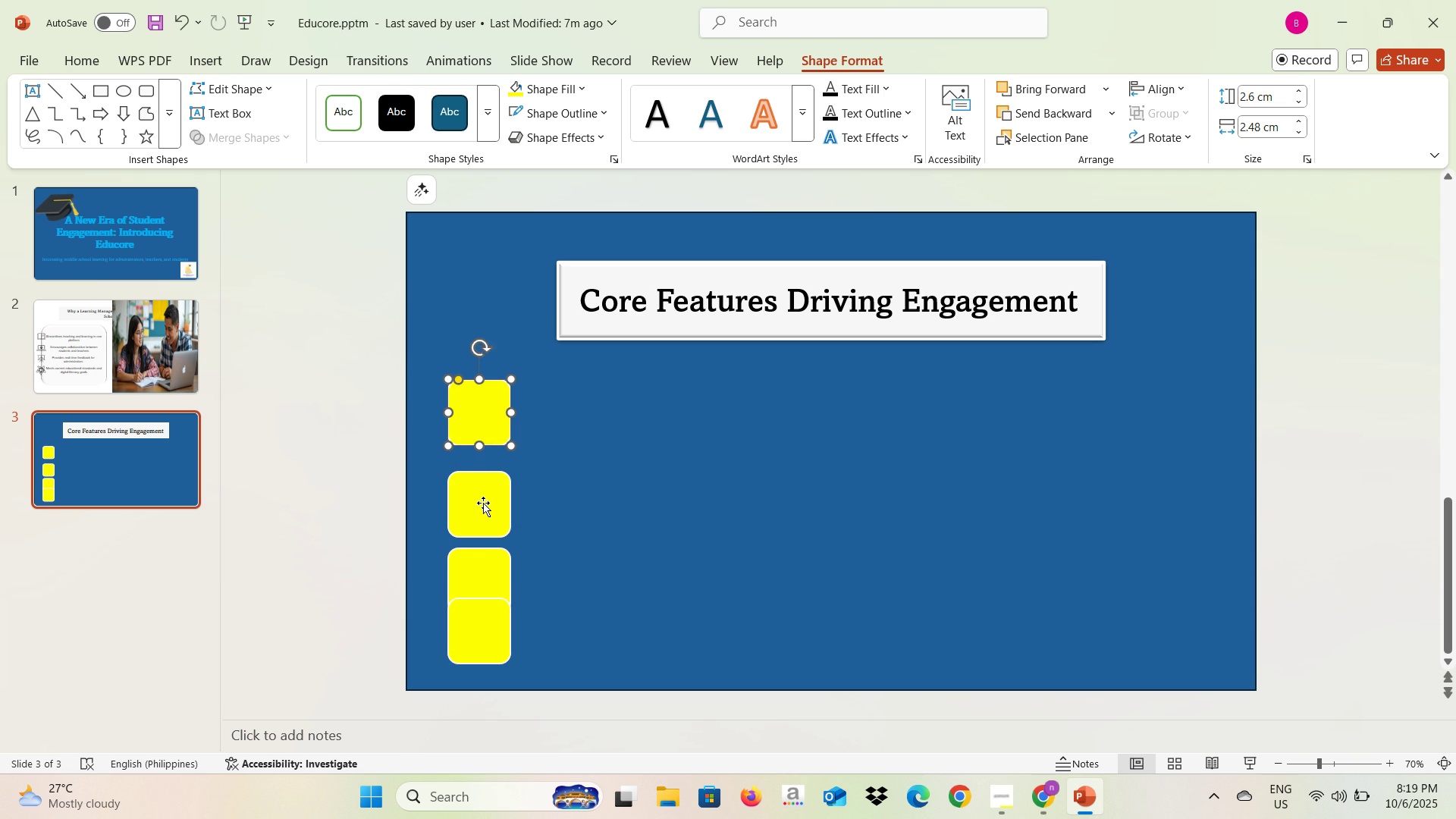 
left_click_drag(start_coordinate=[483, 503], to_coordinate=[482, 491])
 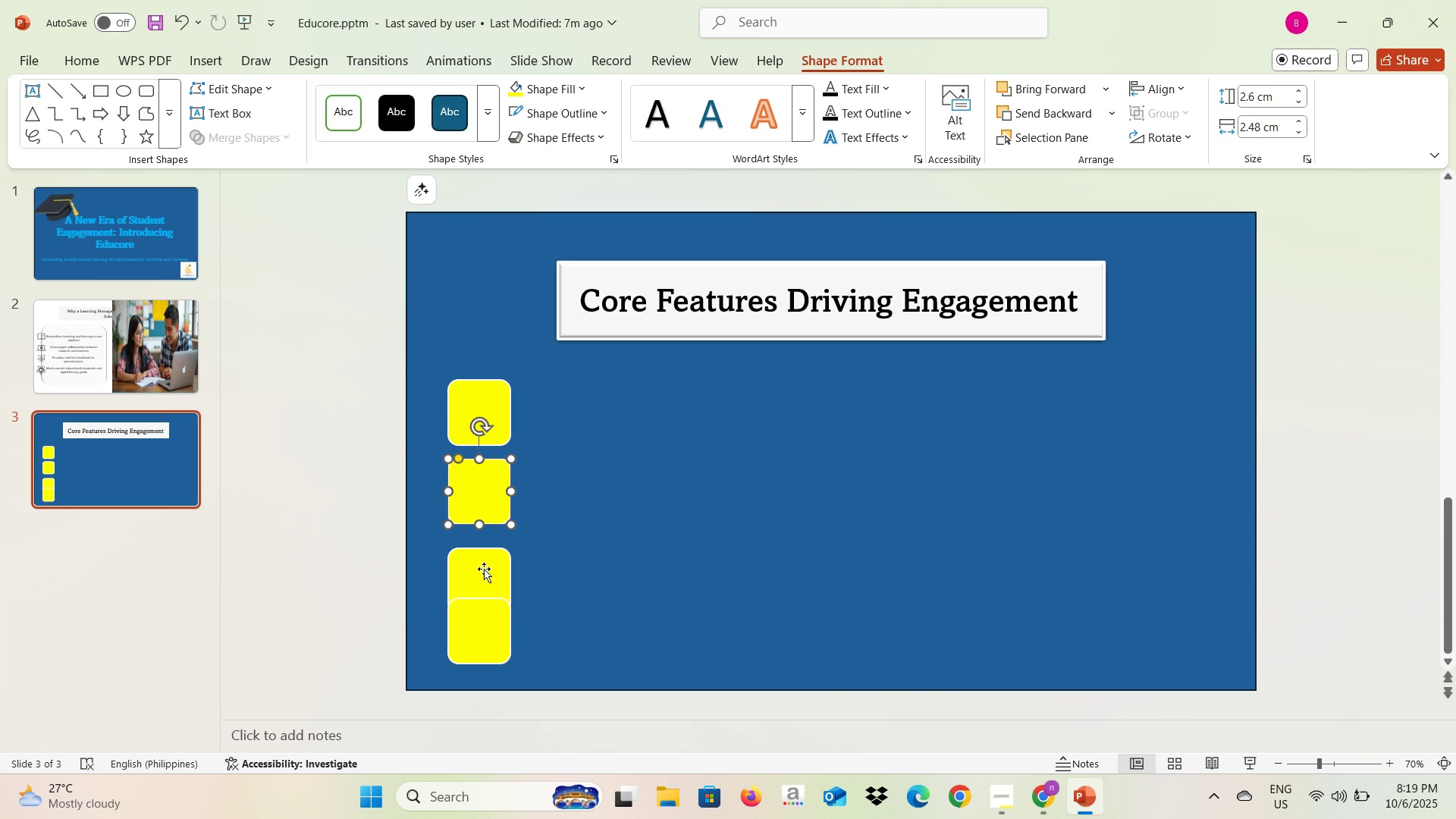 
left_click_drag(start_coordinate=[484, 571], to_coordinate=[483, 557])
 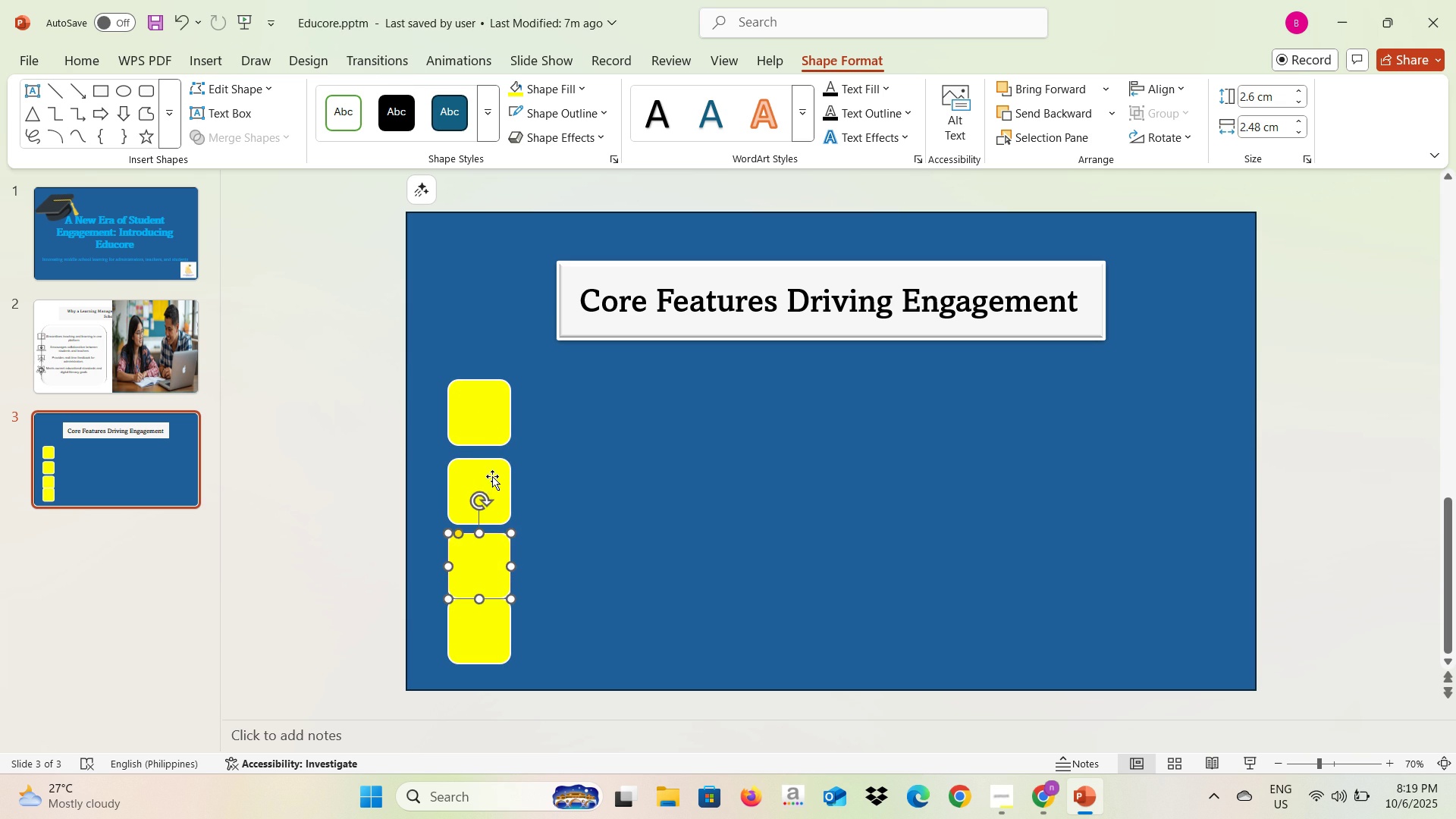 
left_click_drag(start_coordinate=[493, 475], to_coordinate=[493, 472])
 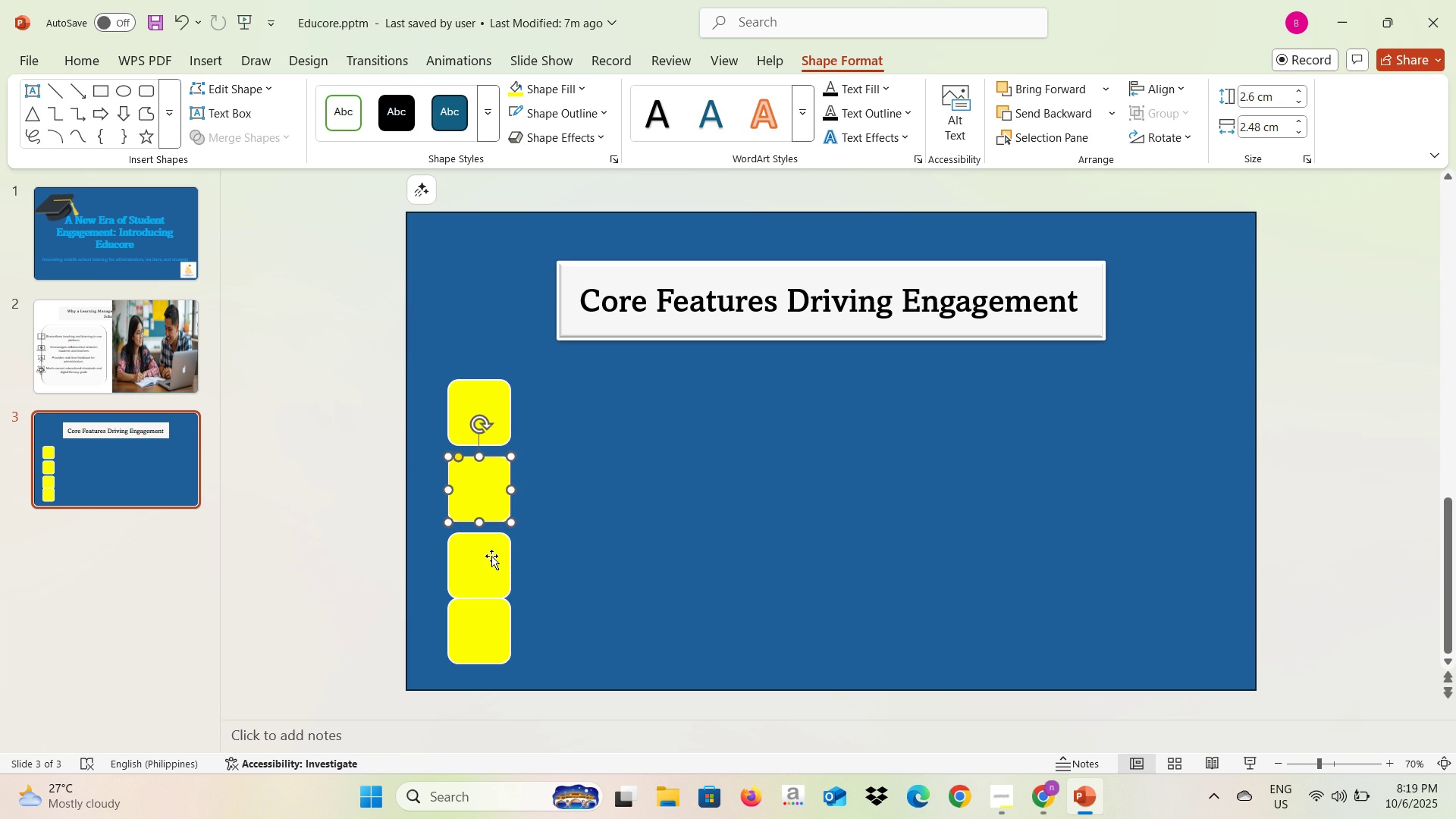 
left_click_drag(start_coordinate=[491, 556], to_coordinate=[491, 549])
 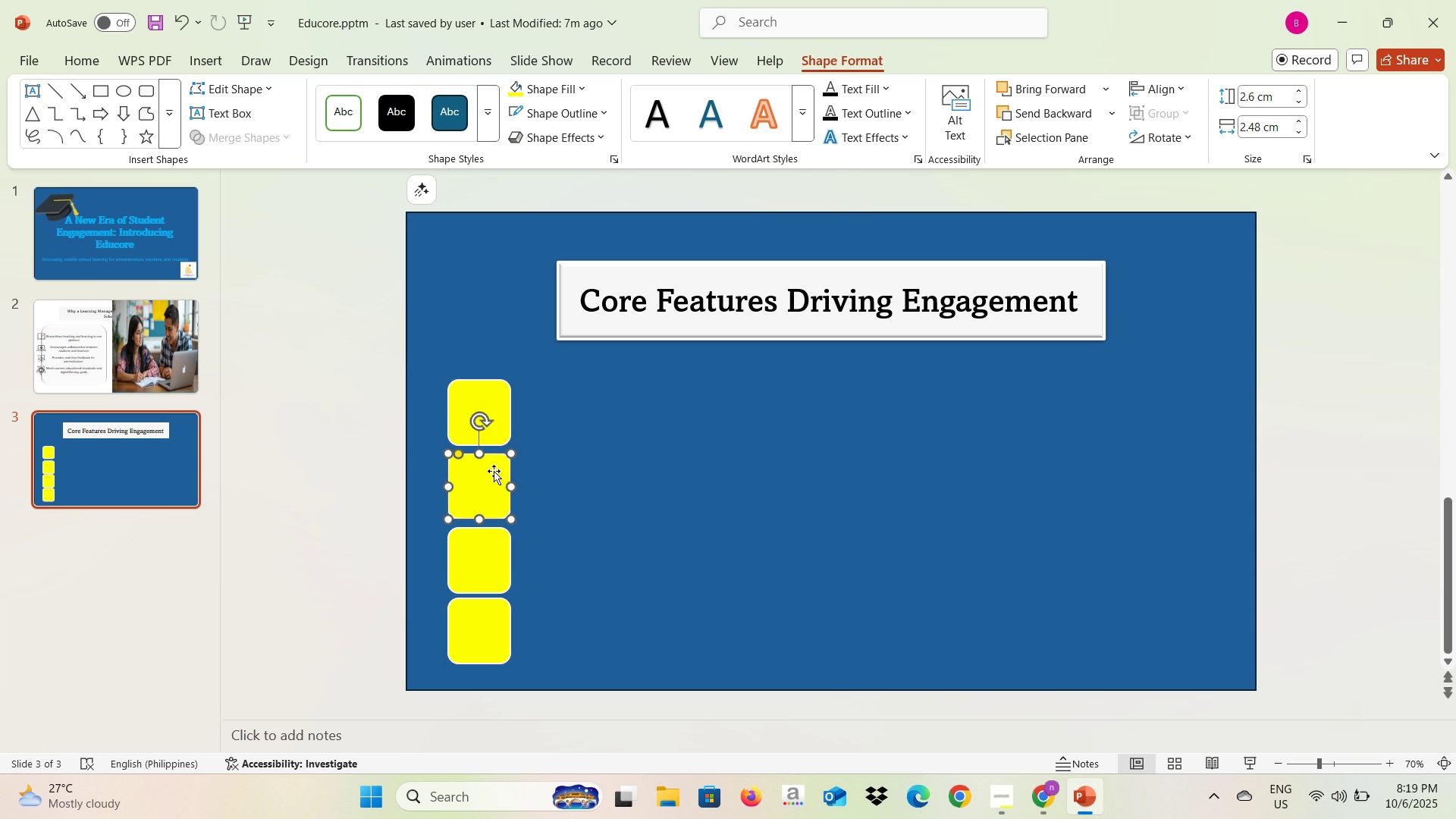 
left_click([541, 520])
 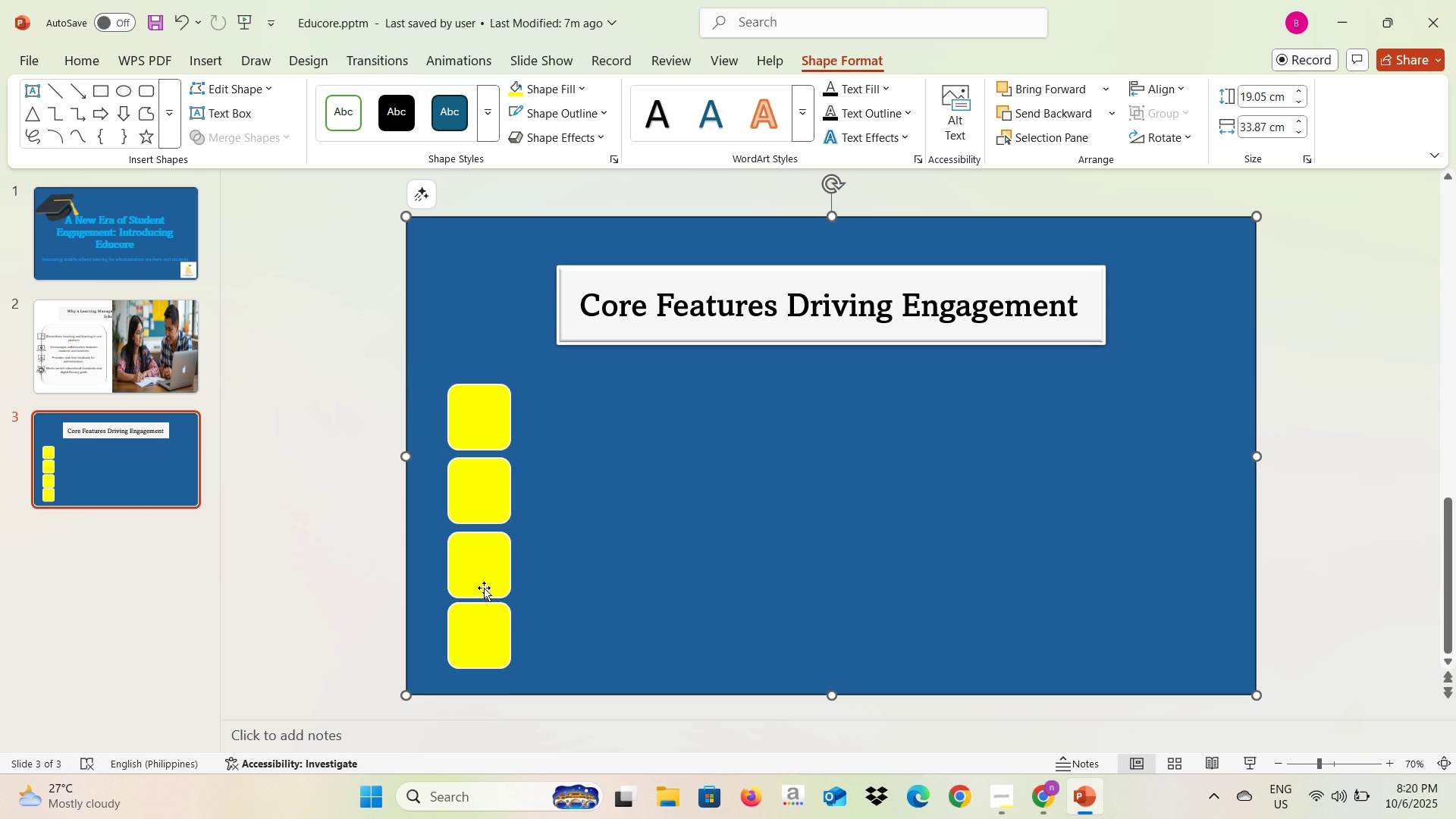 
left_click_drag(start_coordinate=[484, 582], to_coordinate=[487, 576])
 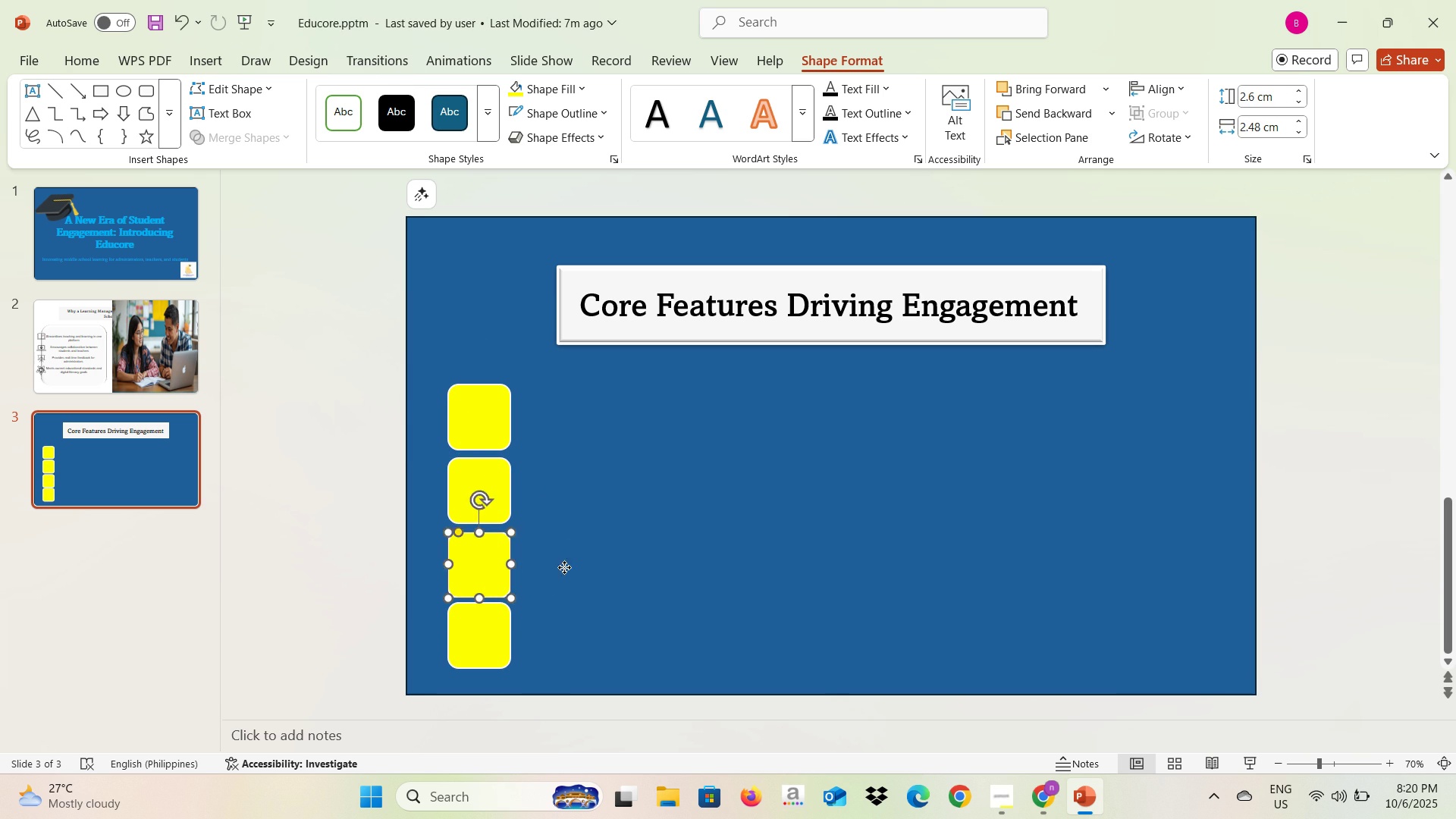 
left_click([564, 567])
 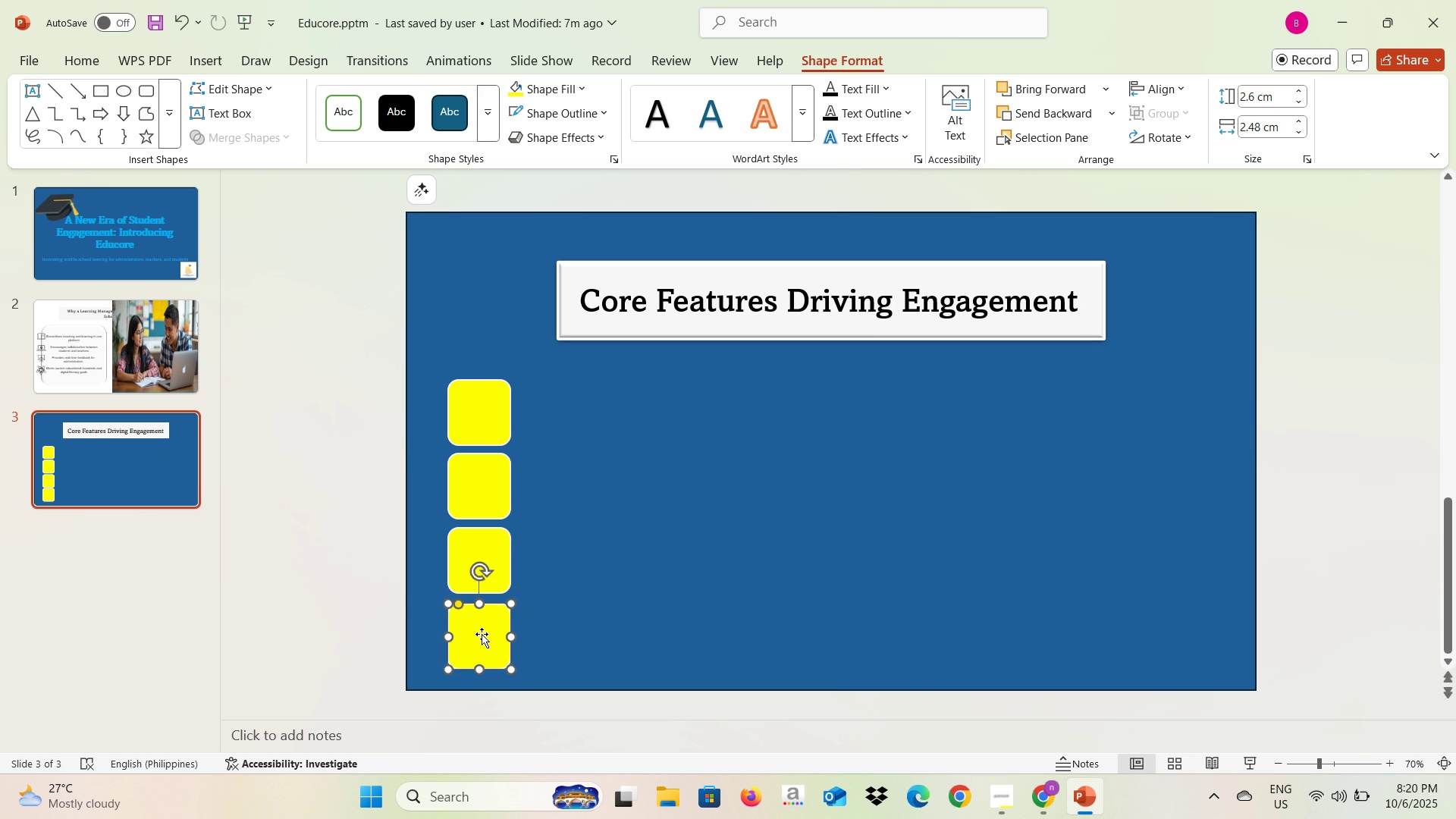 
left_click([561, 588])
 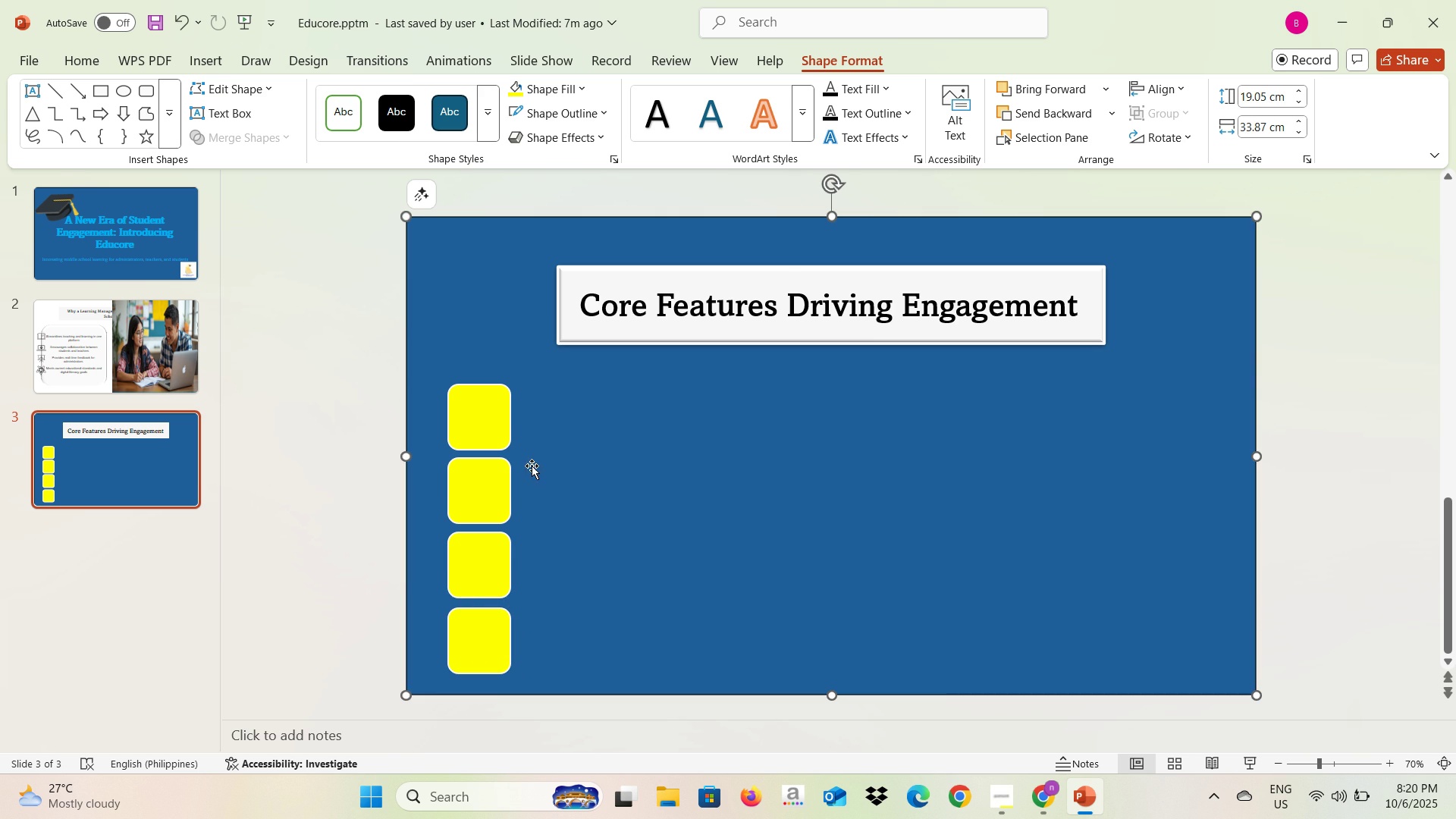 
key(Alt+AltLeft)
 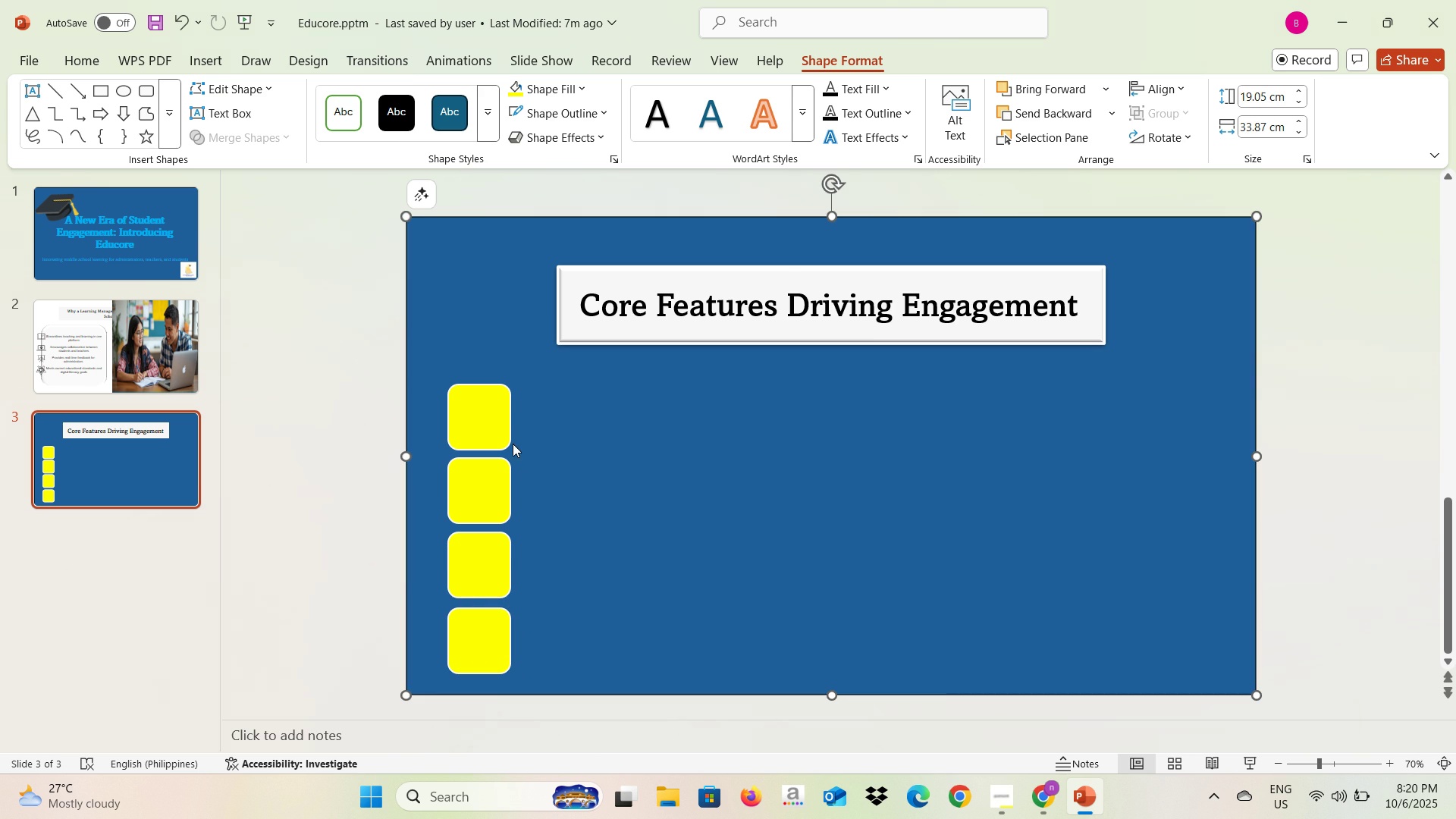 
key(Alt+Tab)
 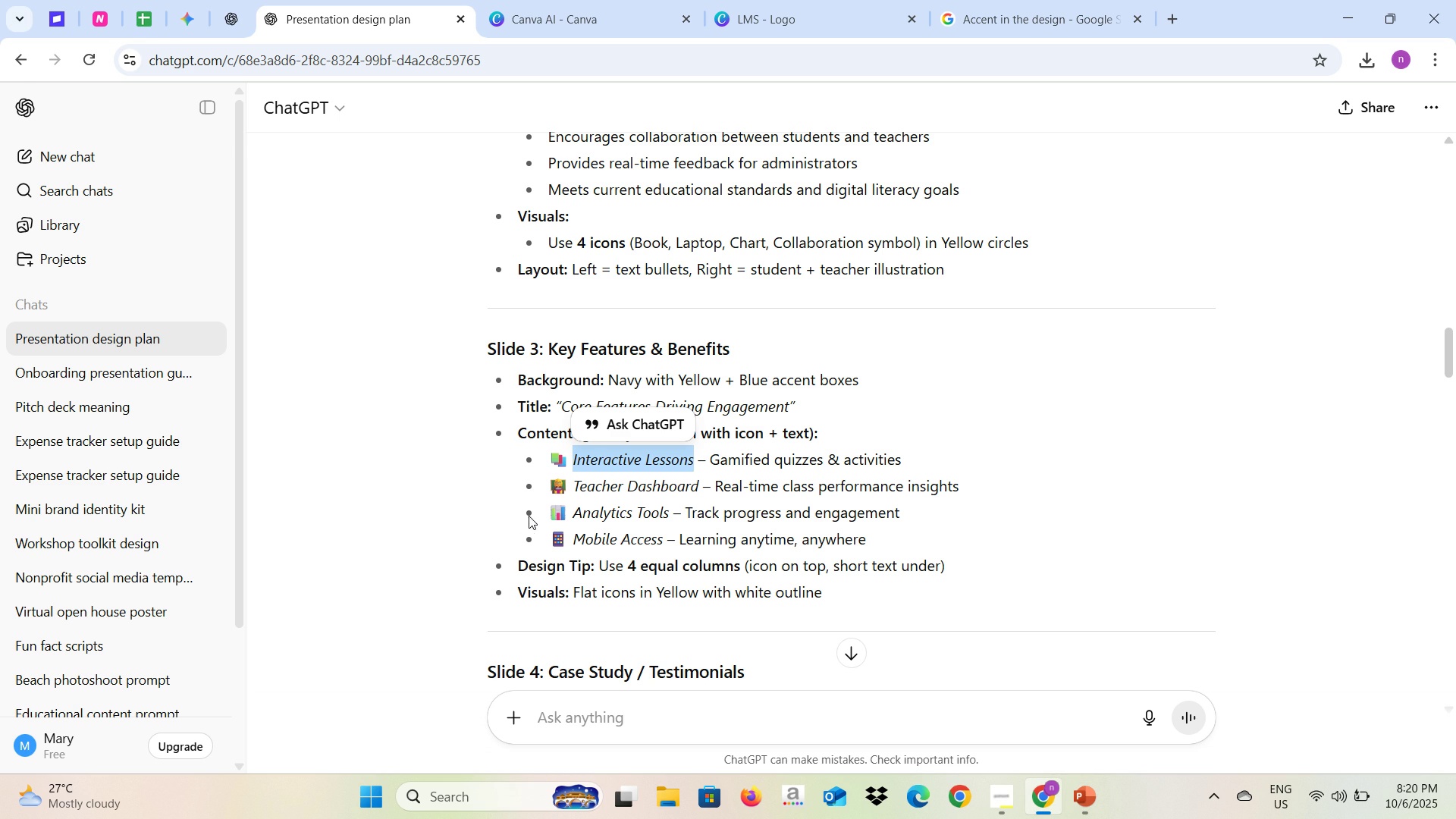 
left_click([521, 522])
 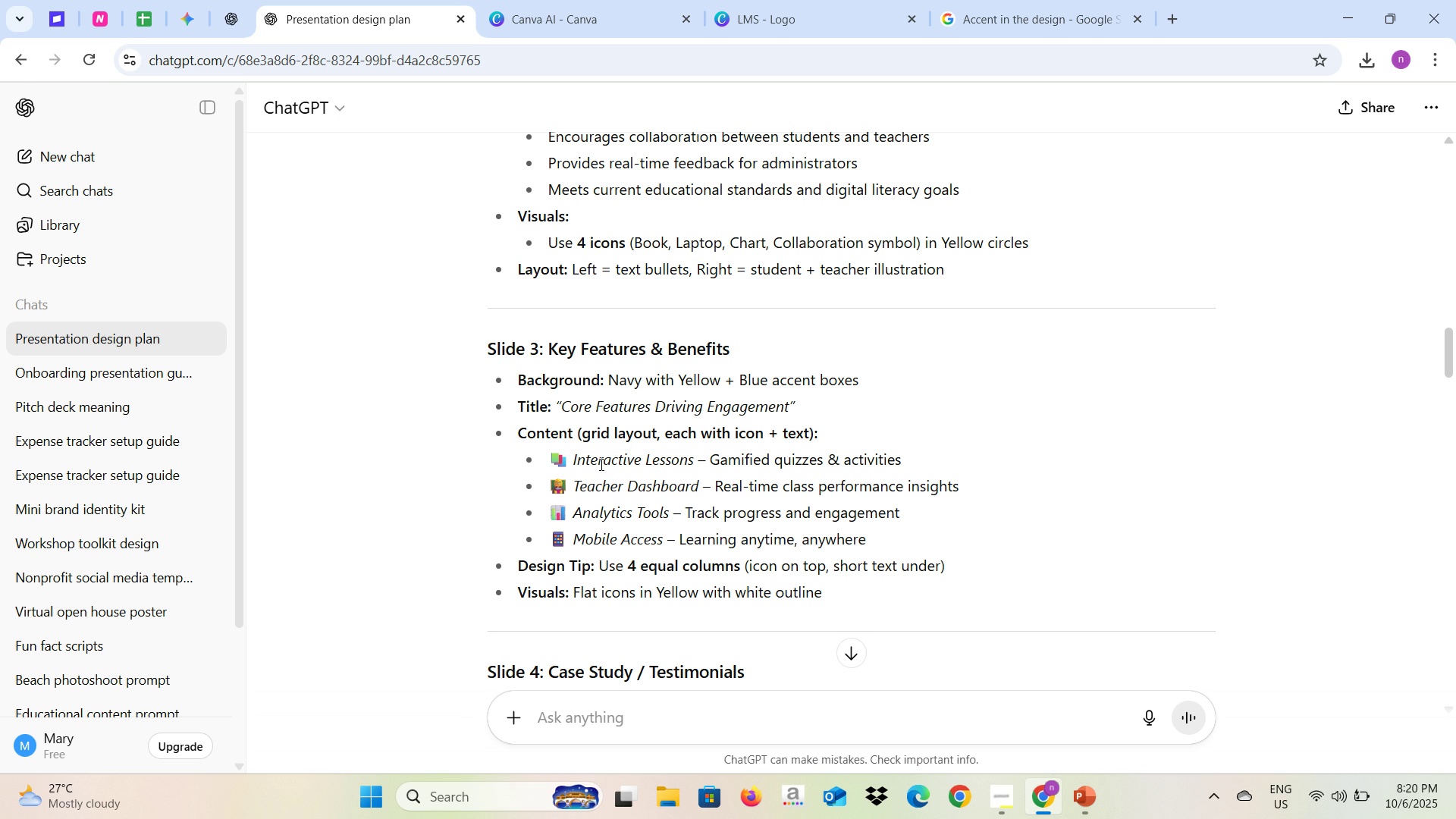 
key(Alt+AltLeft)
 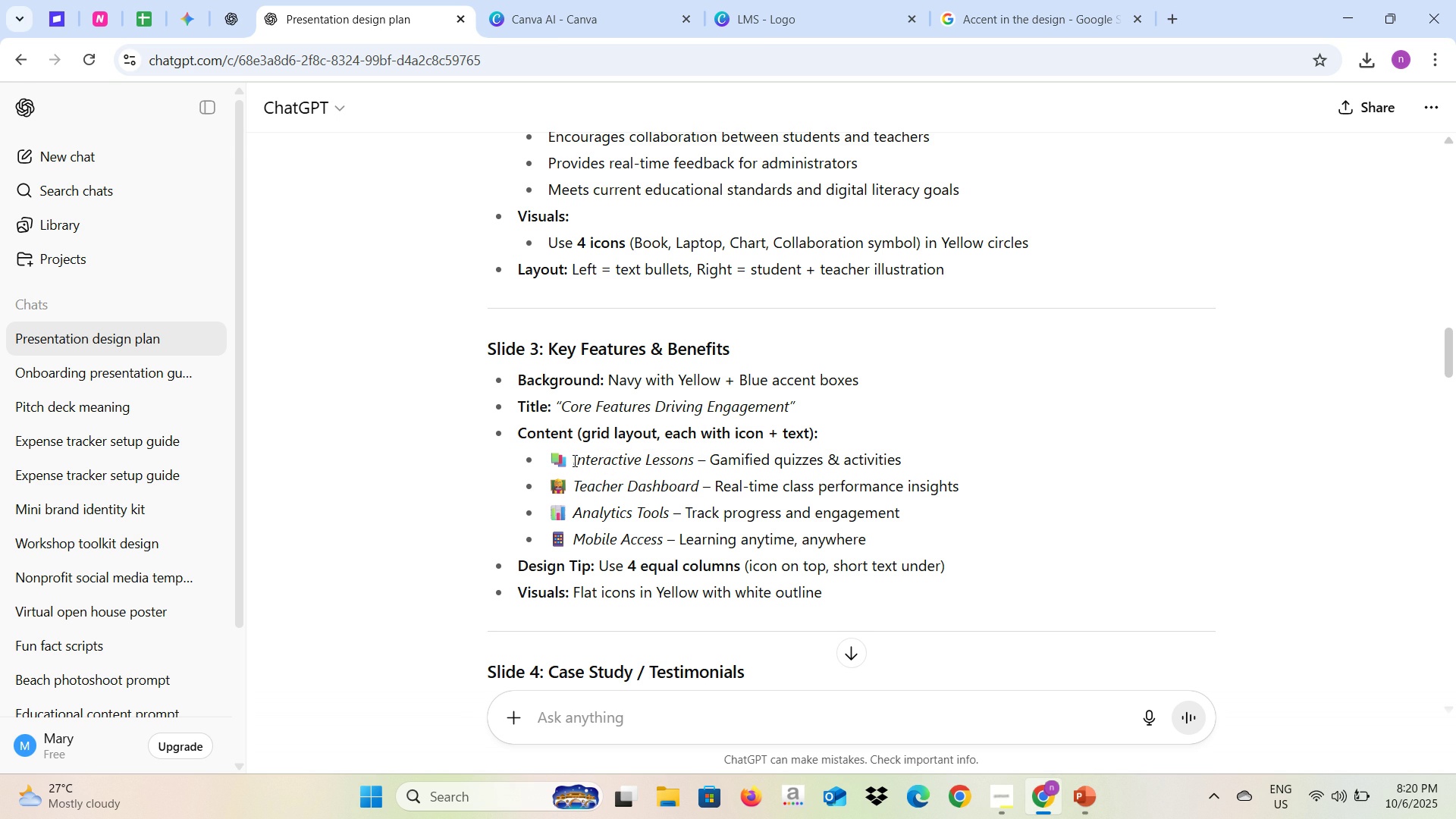 
key(Alt+Tab)
 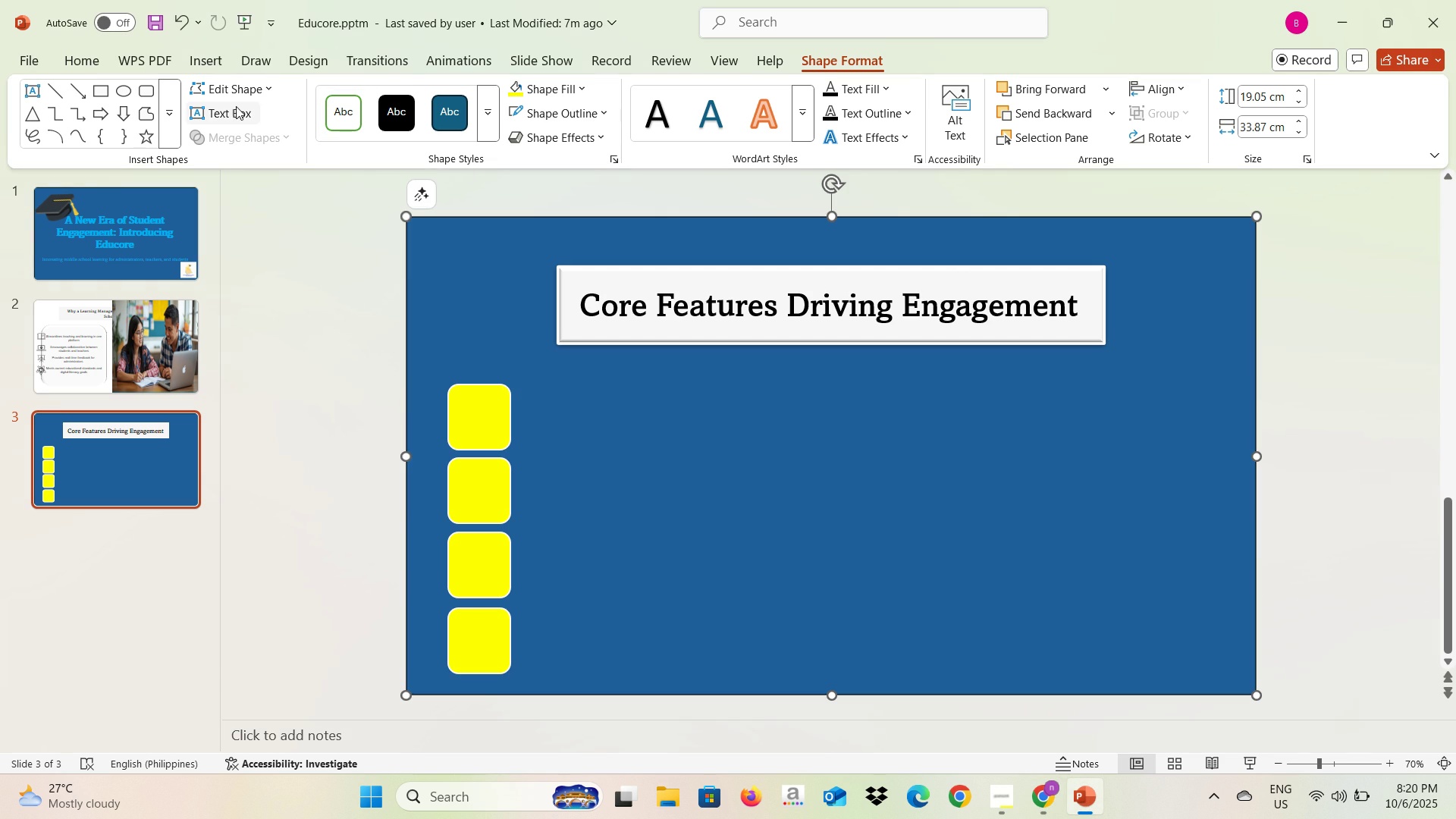 
left_click([149, 94])
 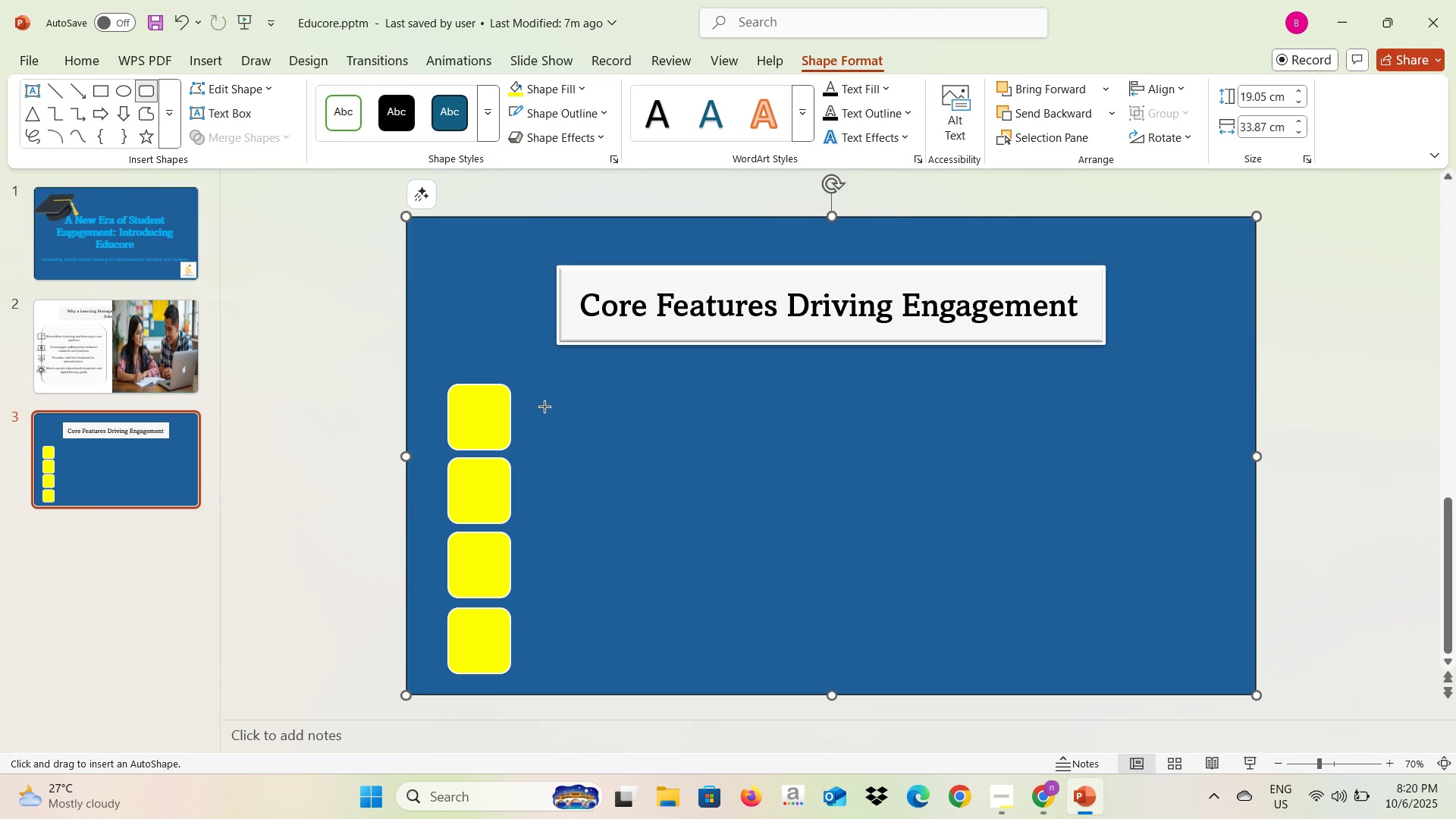 
left_click_drag(start_coordinate=[544, 399], to_coordinate=[859, 443])
 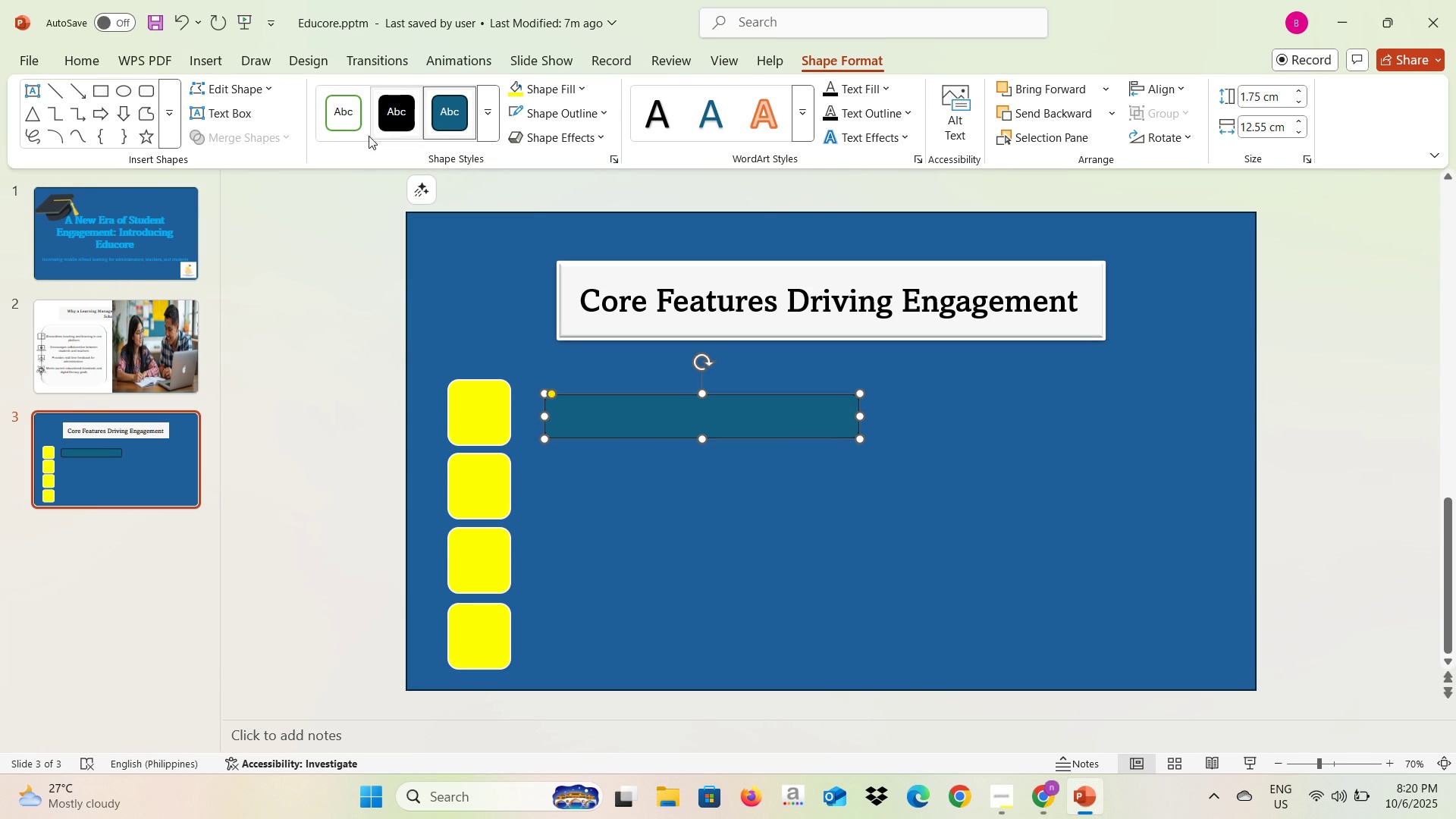 
left_click([333, 129])
 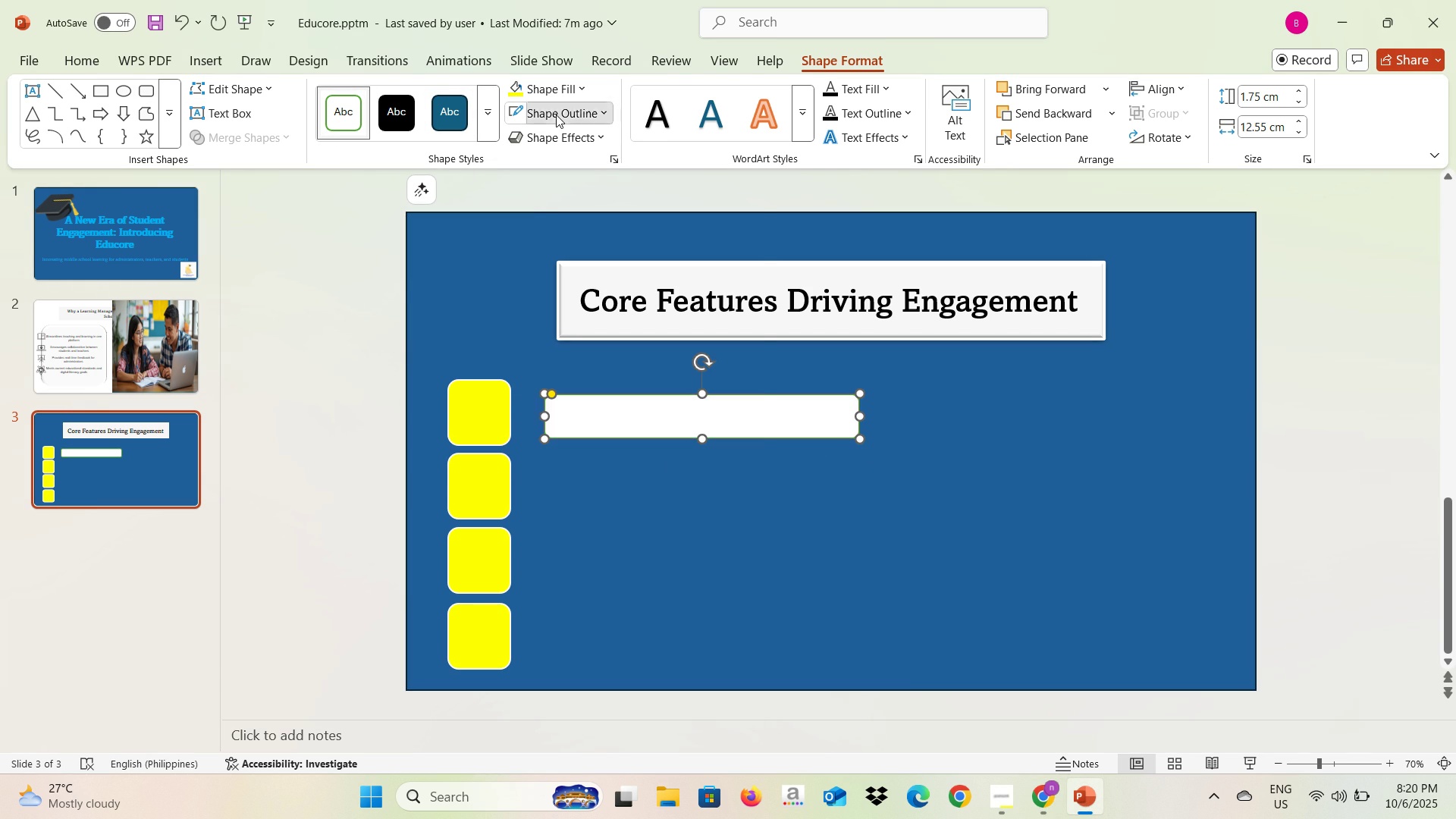 
left_click([556, 115])
 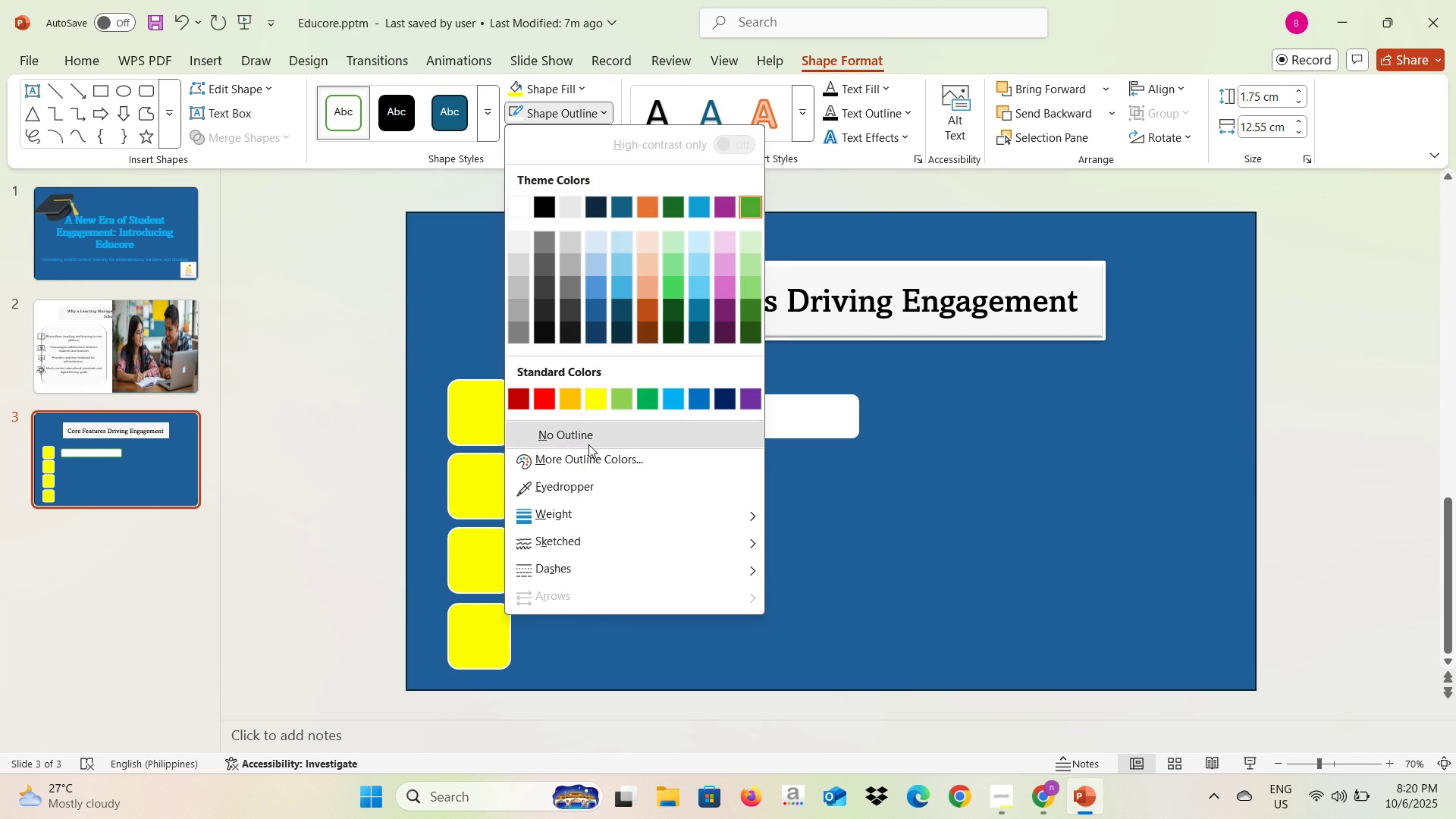 
left_click([588, 444])
 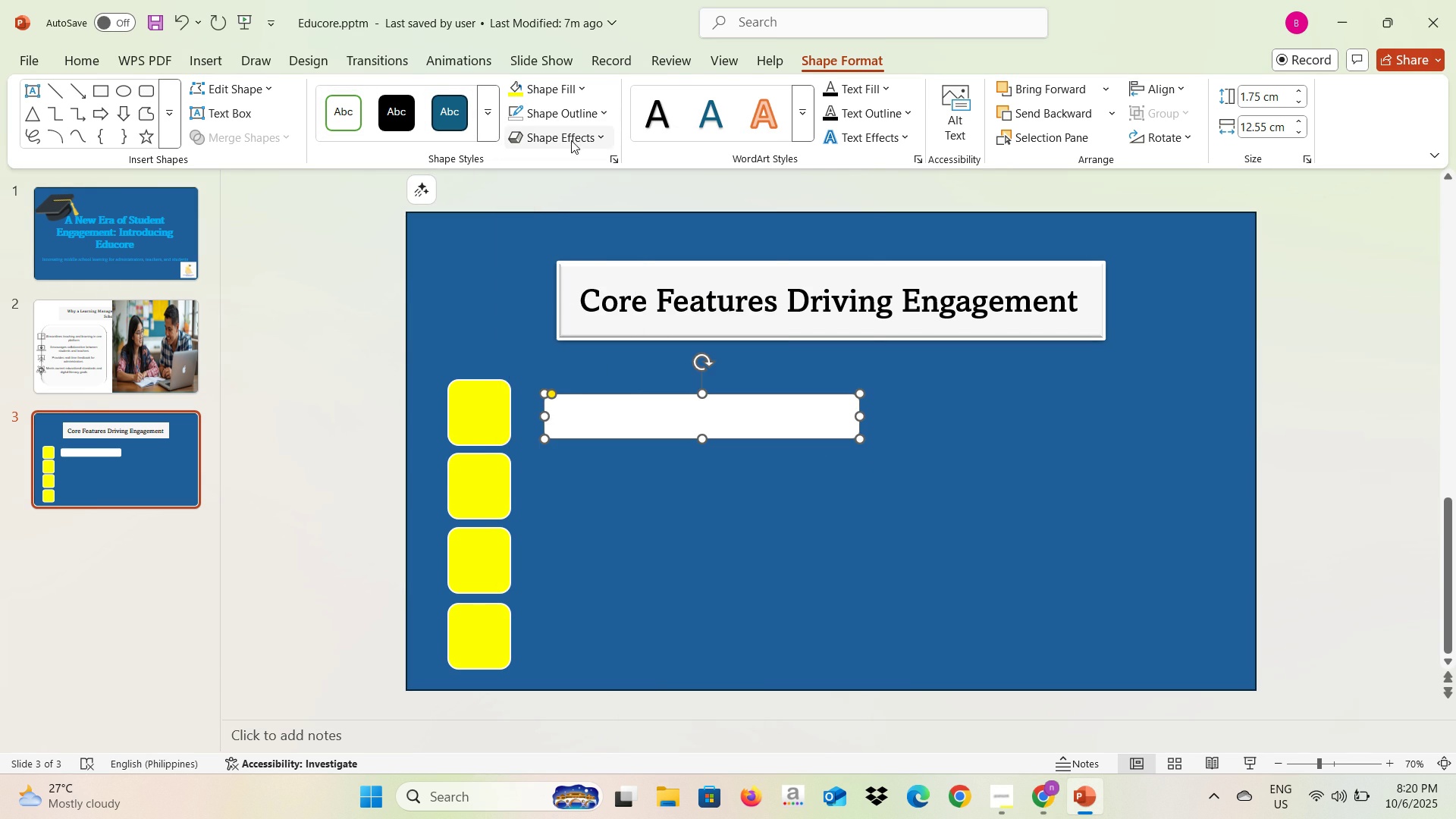 
left_click([571, 141])
 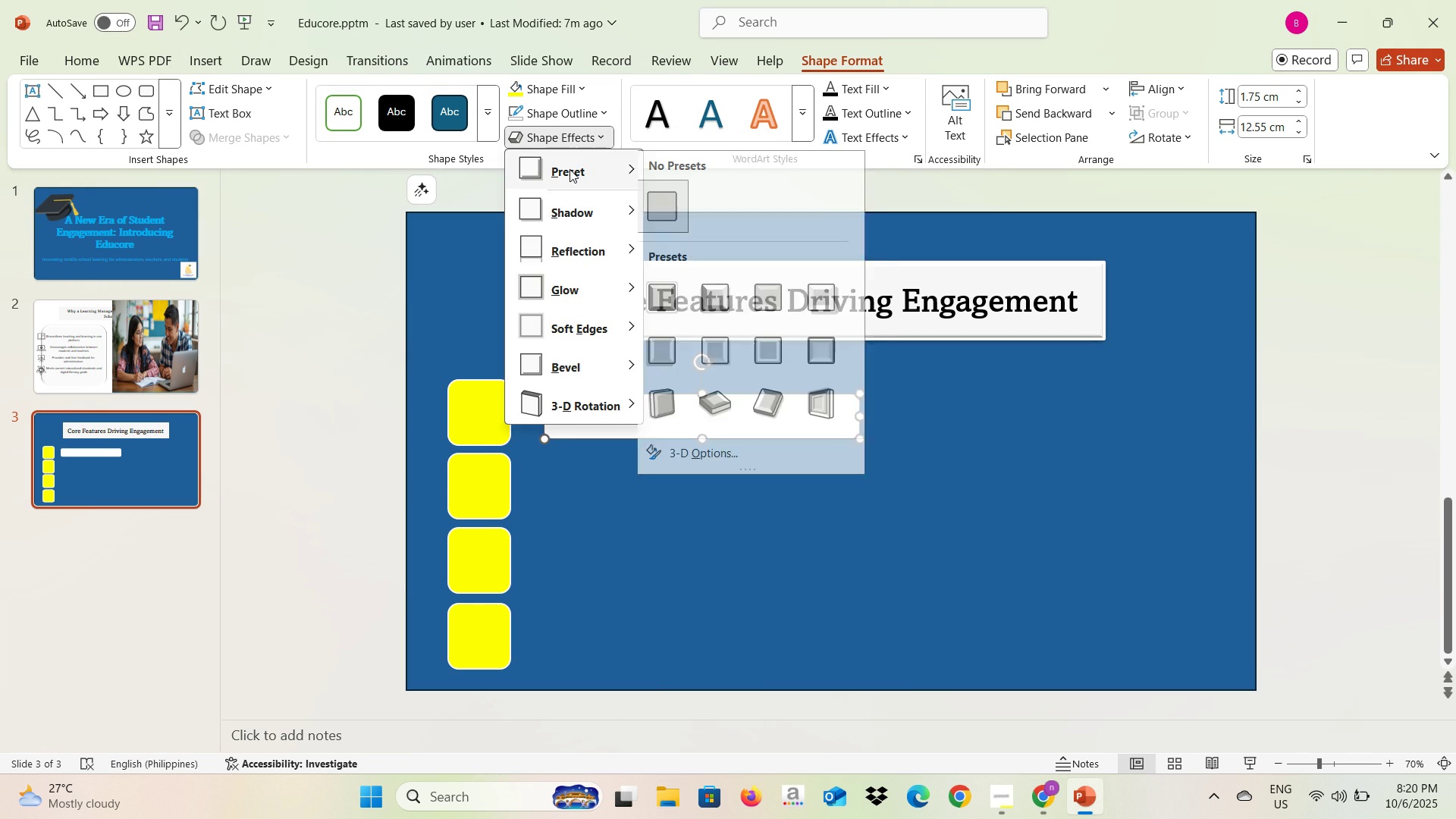 
left_click([570, 169])
 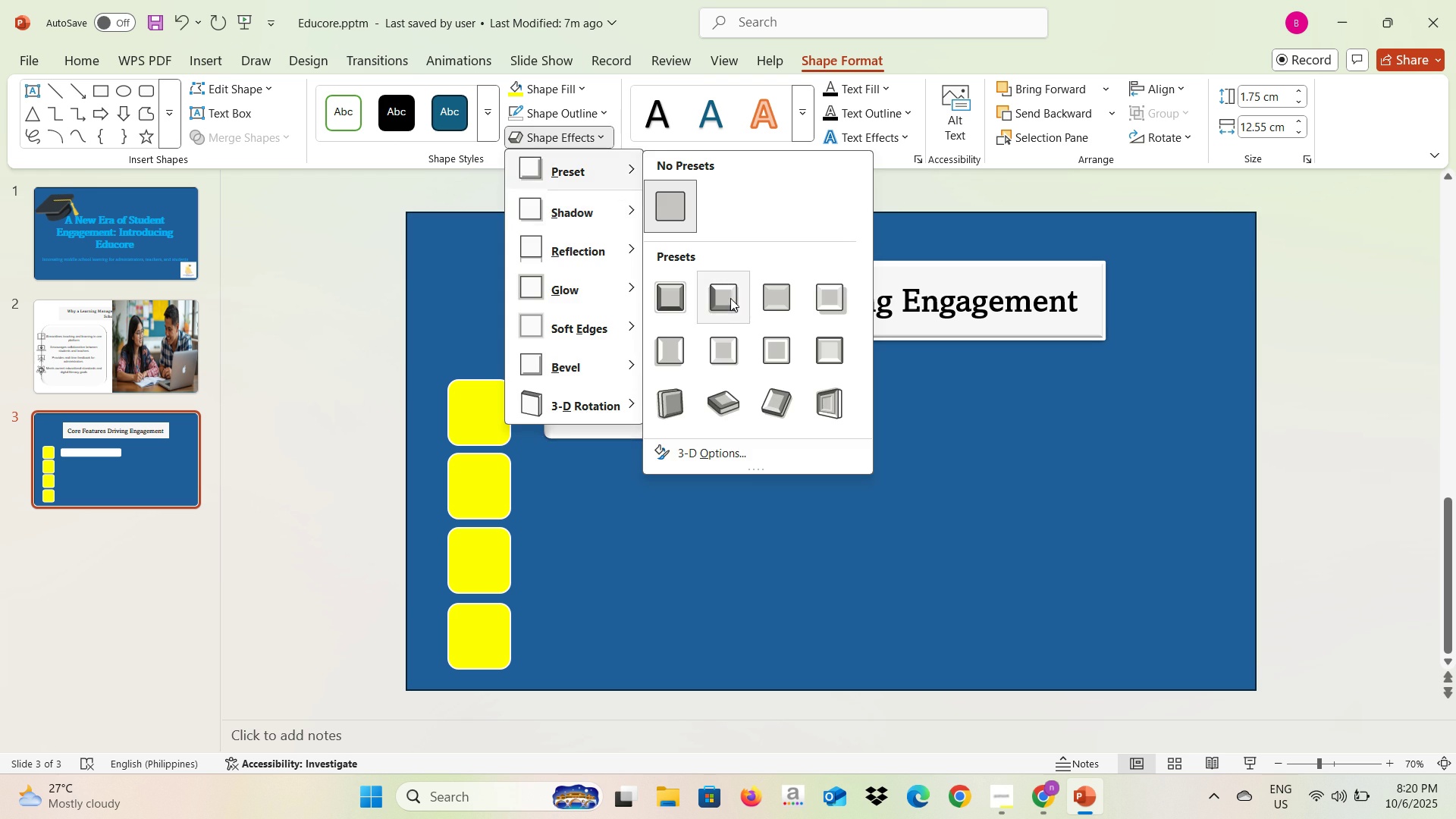 
left_click([730, 298])
 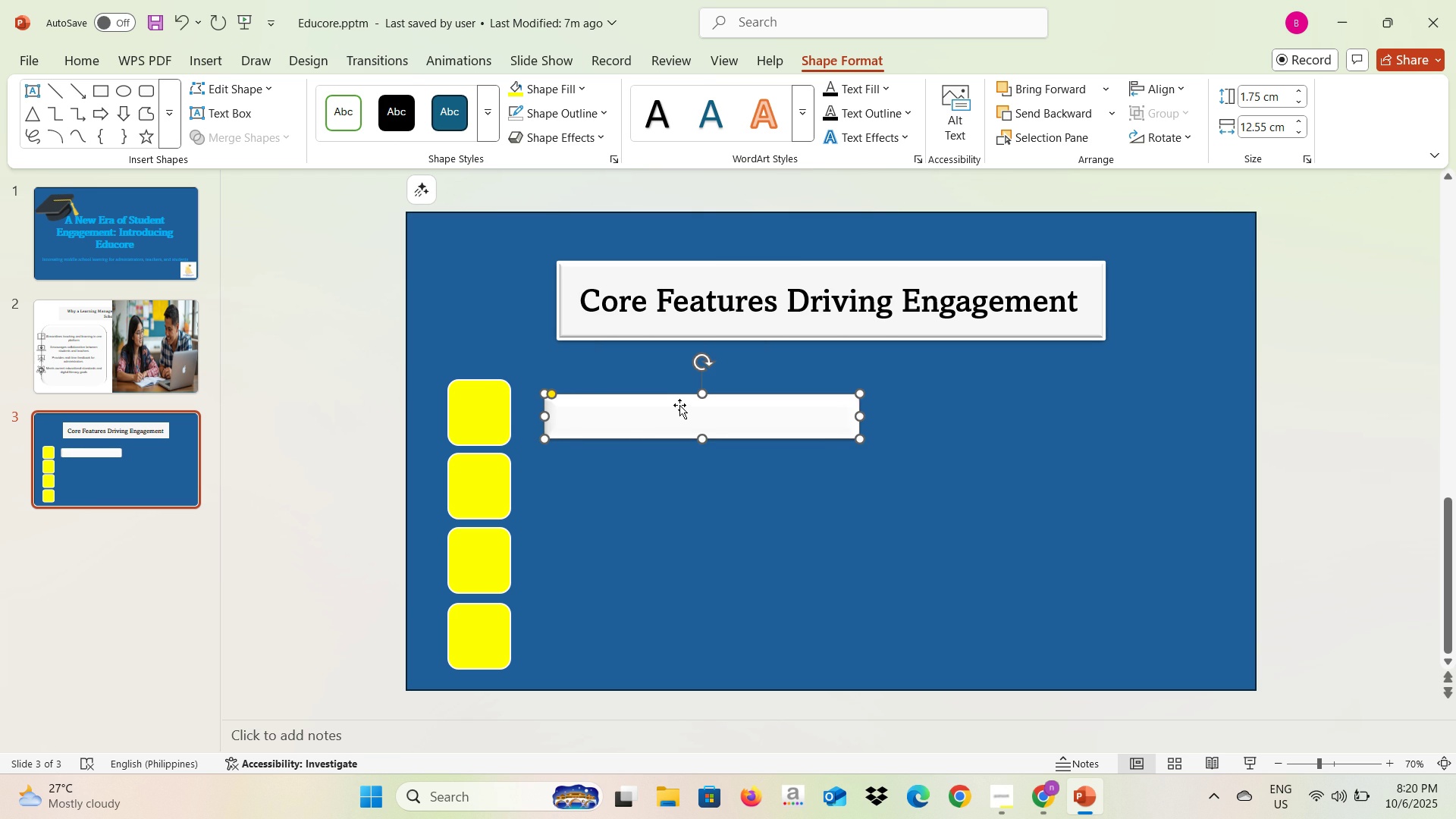 
left_click_drag(start_coordinate=[679, 405], to_coordinate=[680, 397])
 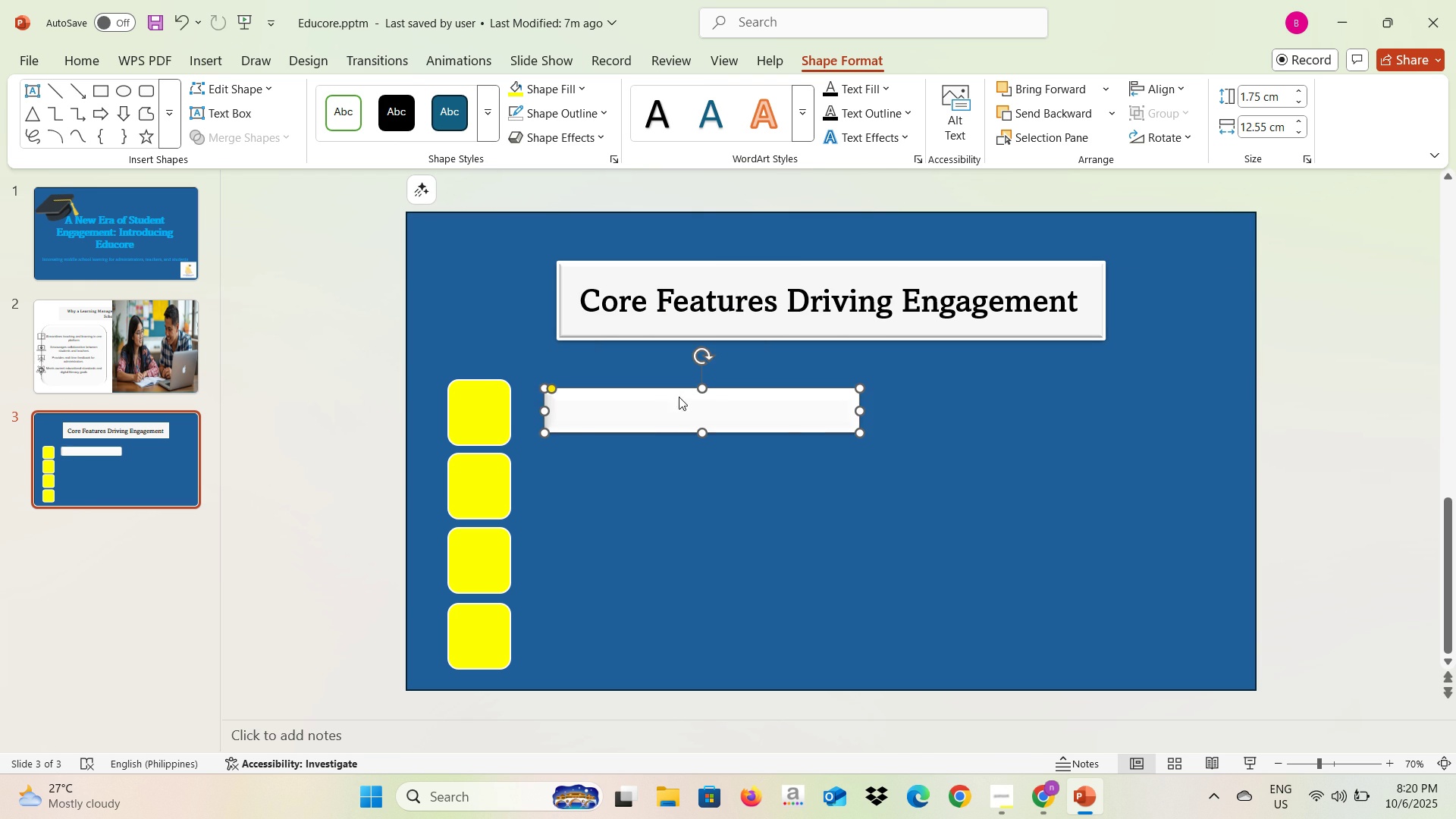 
key(Alt+AltLeft)
 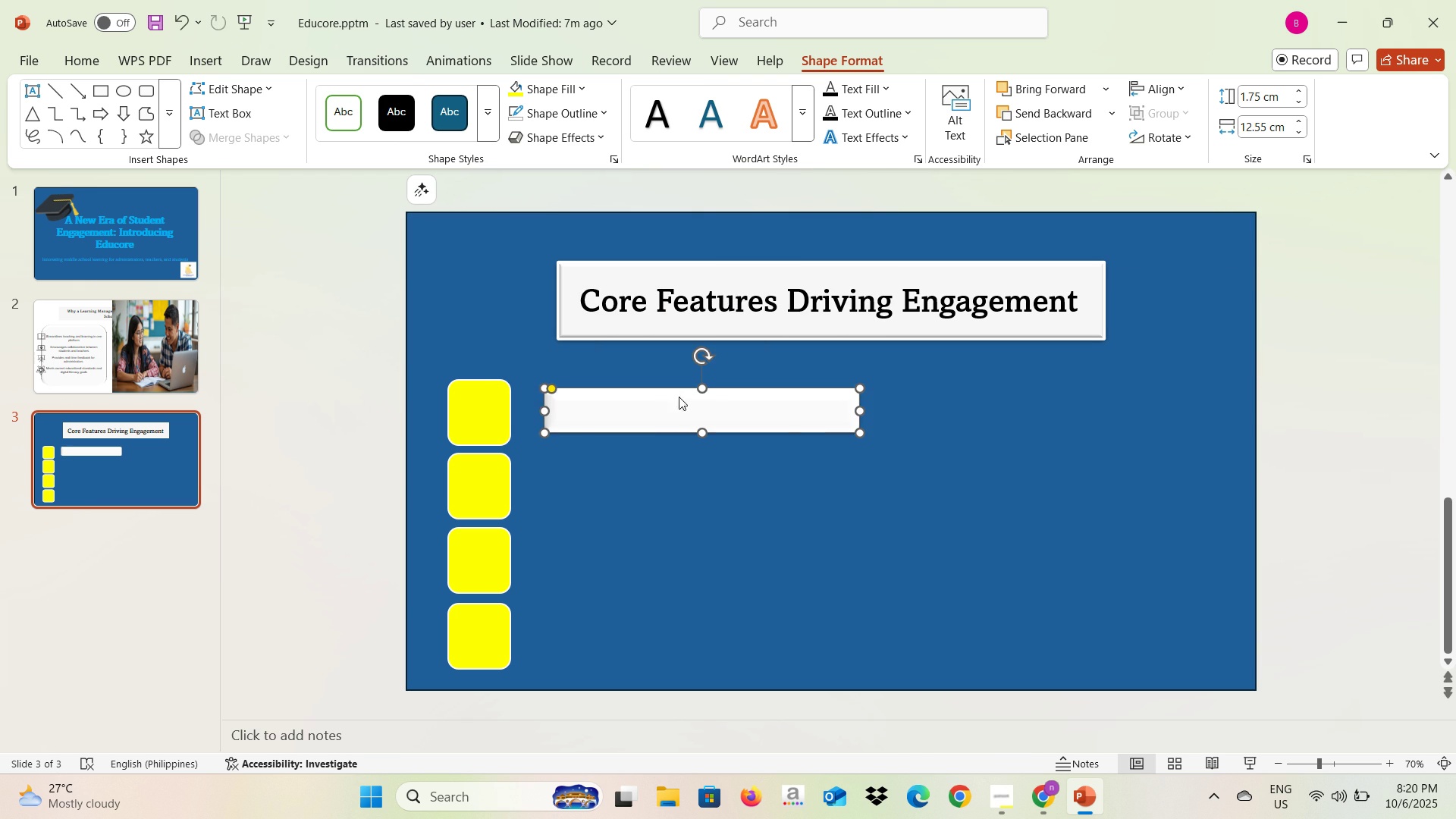 
key(Alt+Tab)
 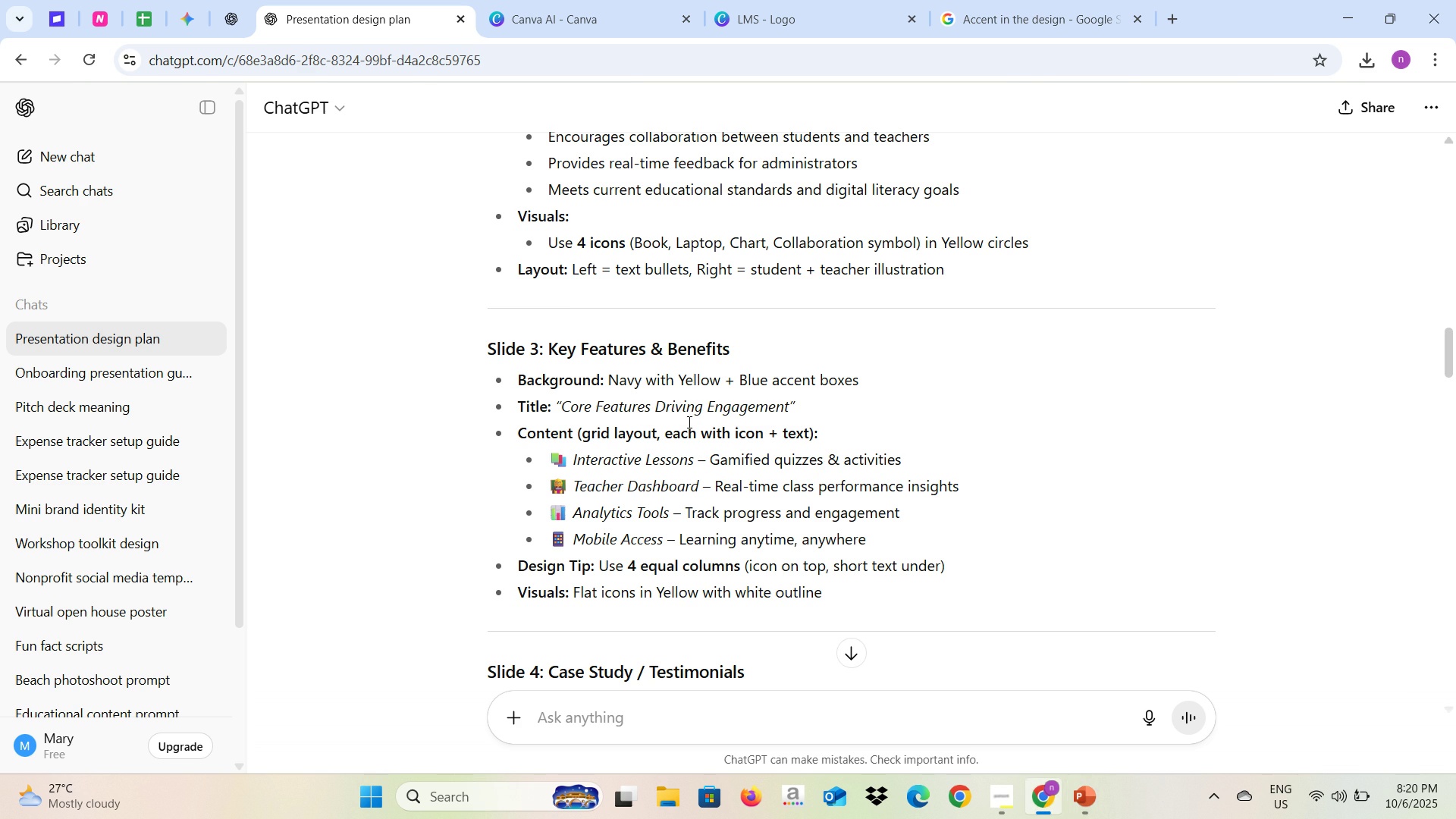 
key(Alt+AltLeft)
 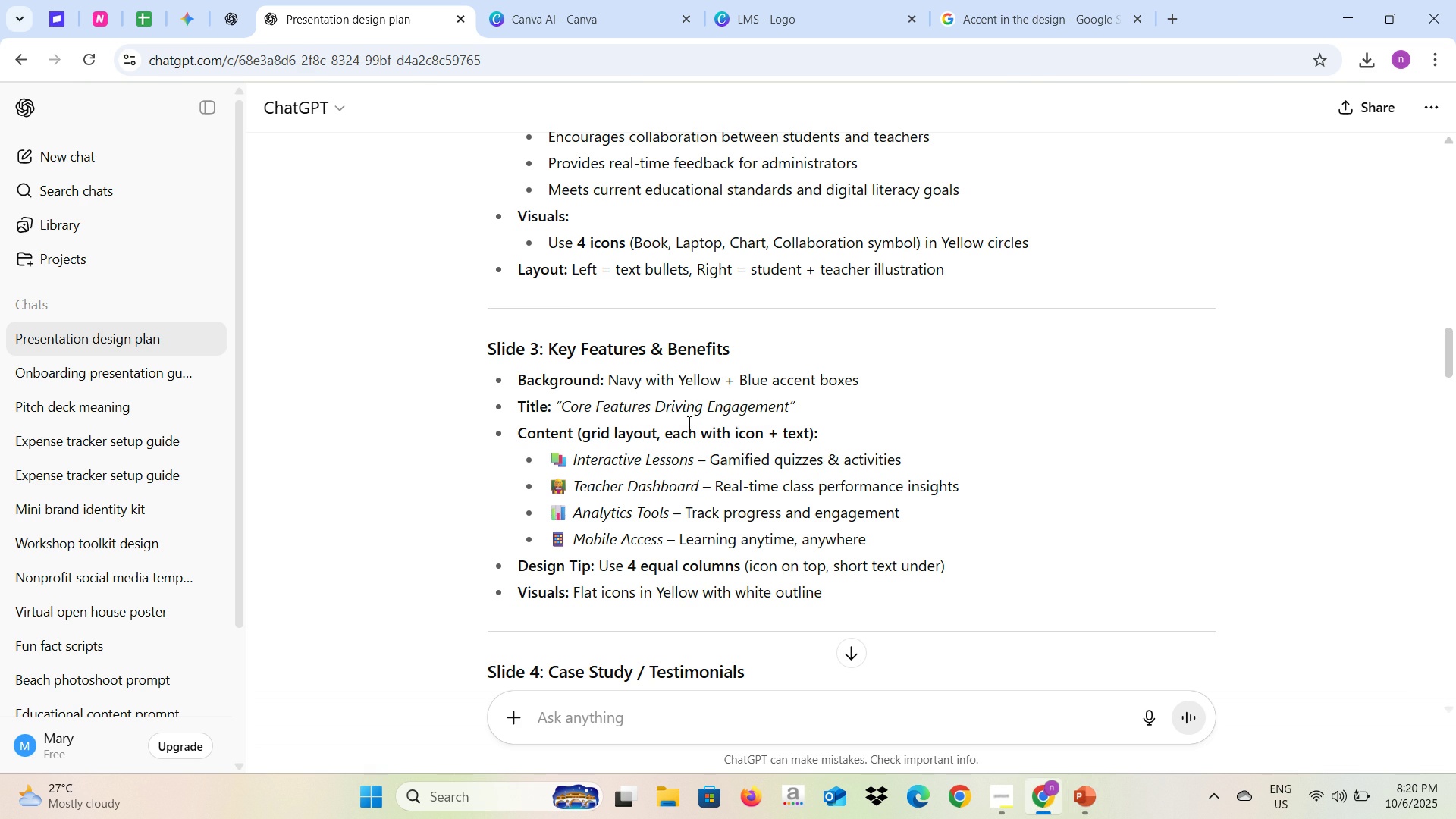 
key(Alt+Tab)
 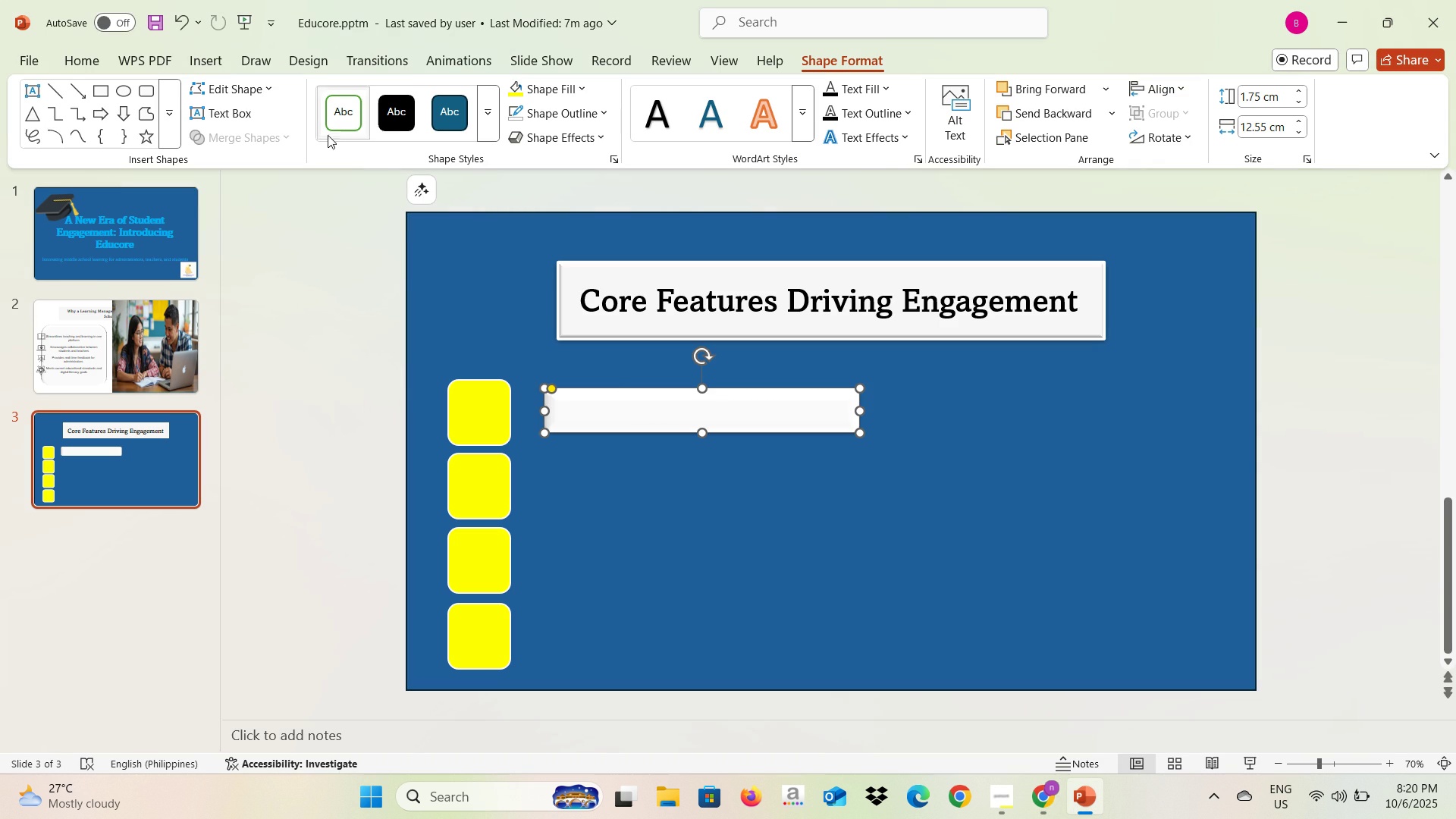 
left_click([246, 106])
 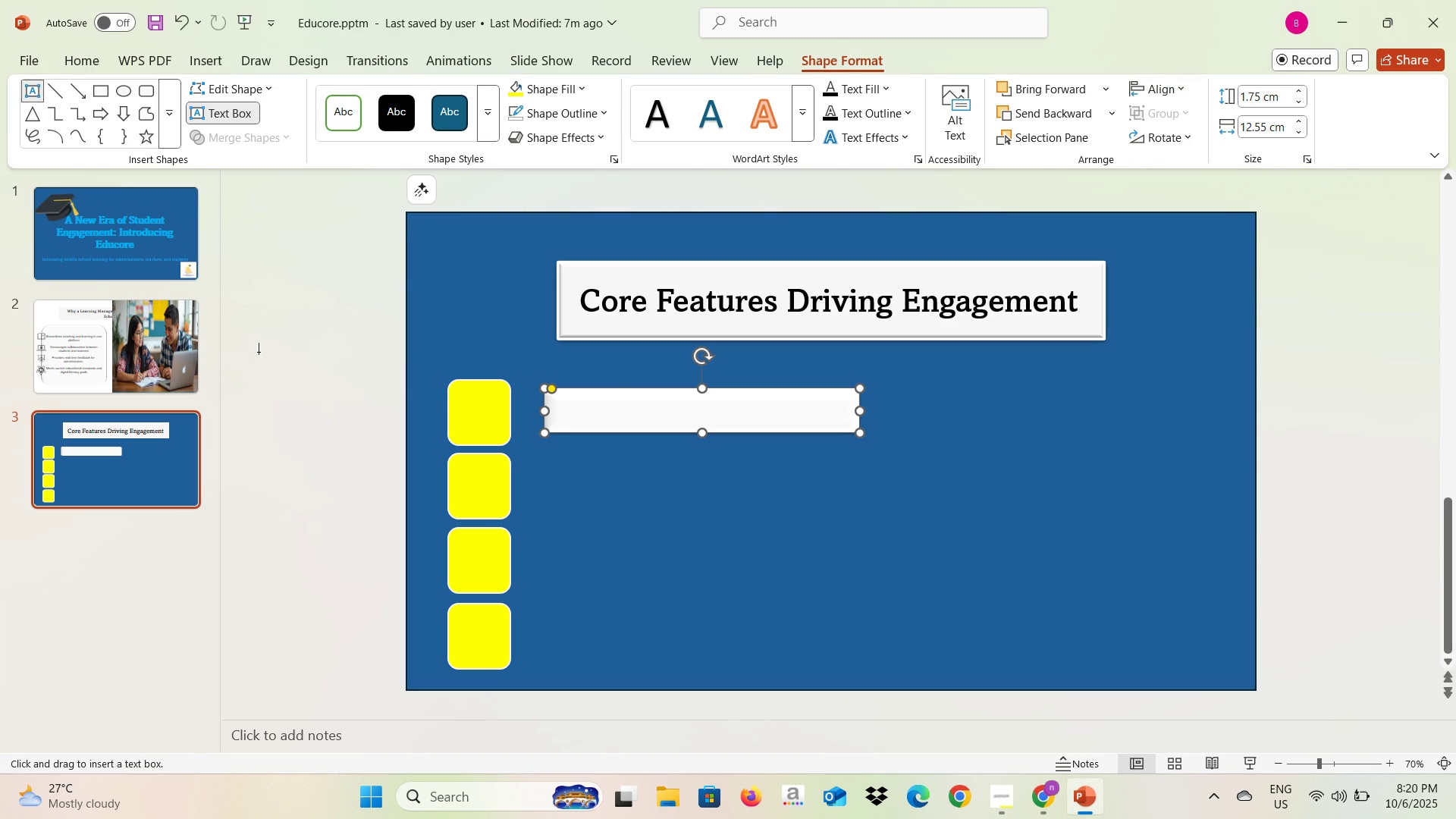 
left_click([259, 352])
 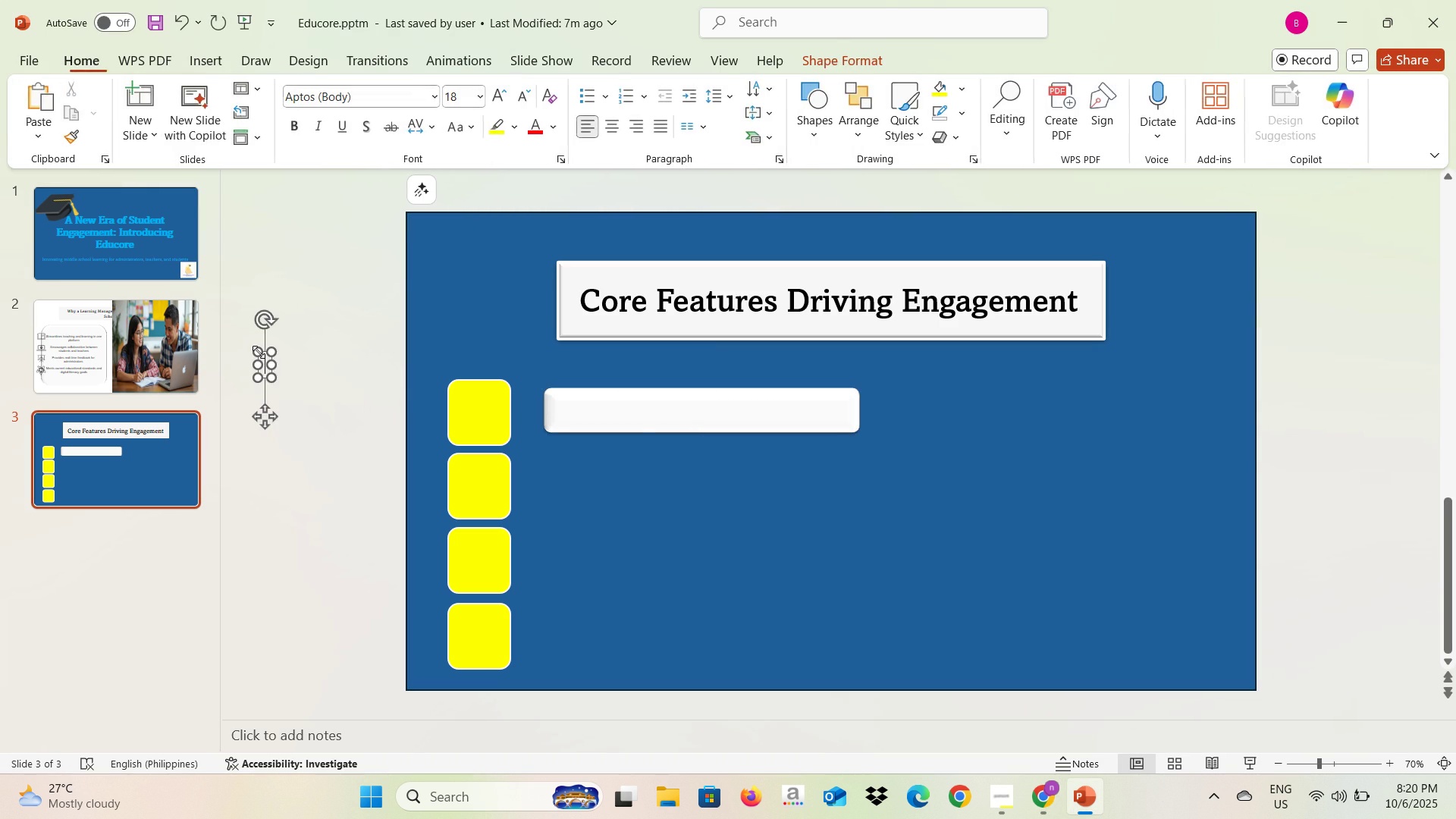 
key(Alt+AltLeft)
 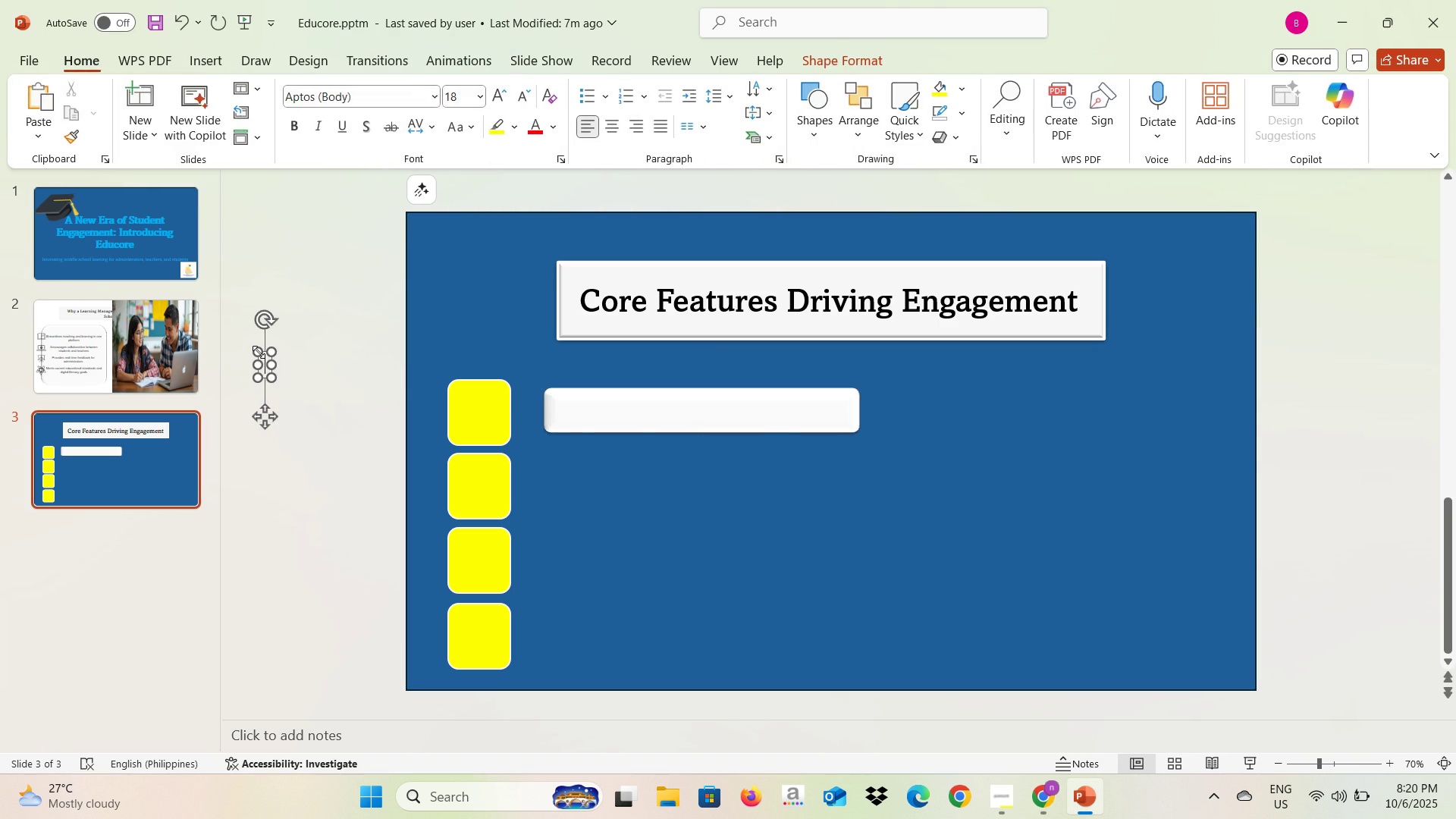 
key(Alt+Tab)
 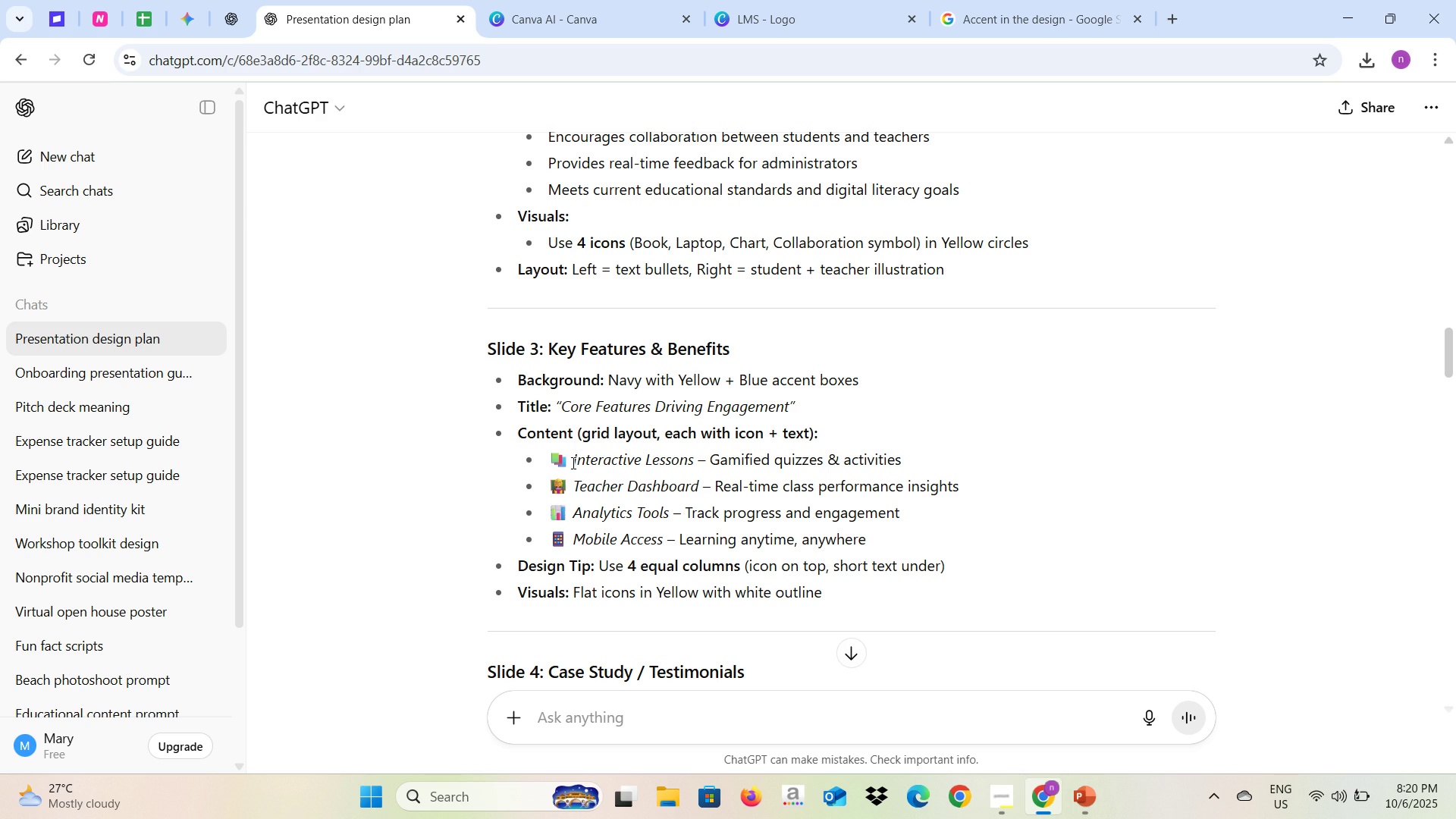 
left_click_drag(start_coordinate=[573, 461], to_coordinate=[692, 463])
 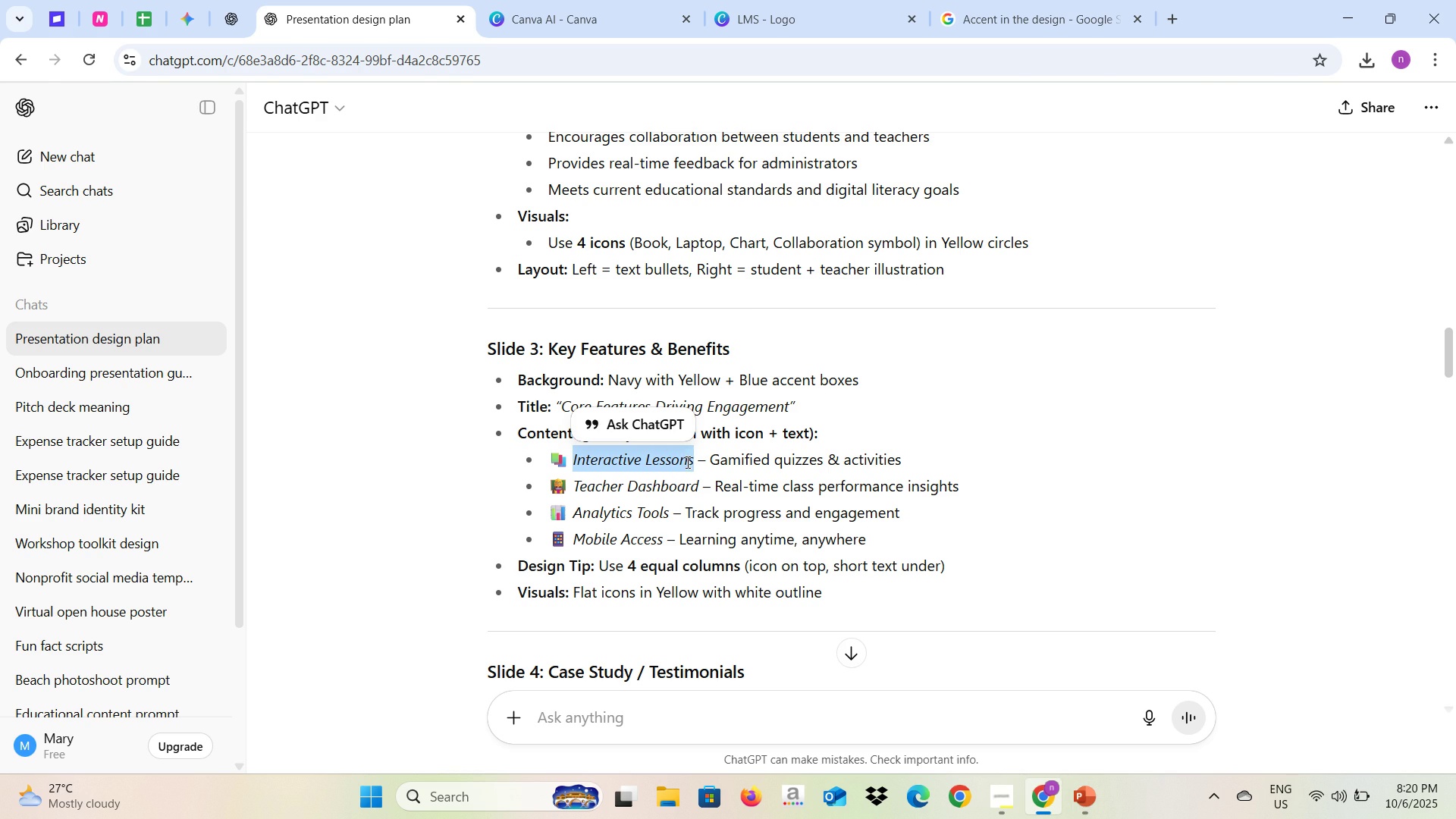 
key(Control+C)
 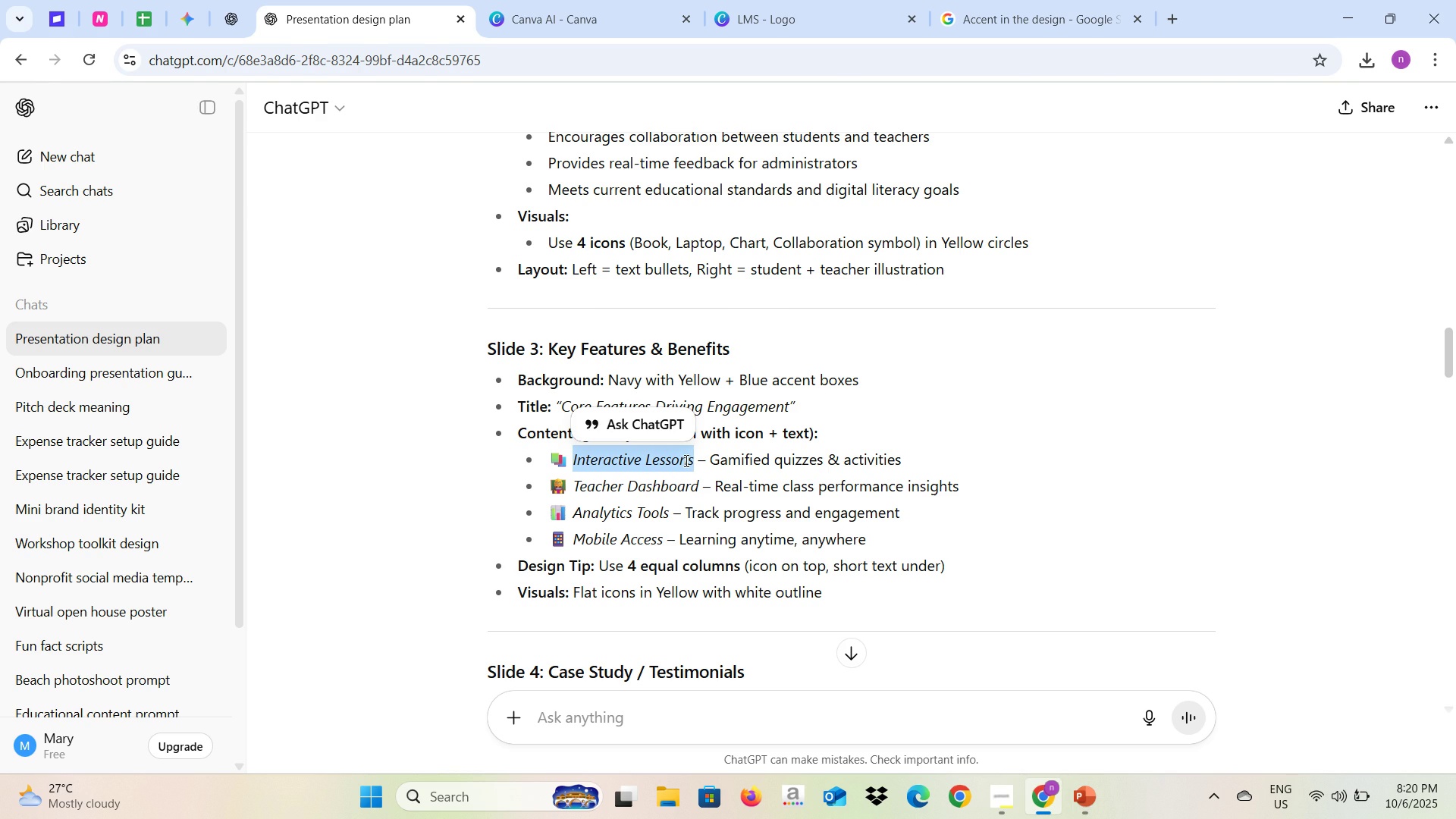 
key(Control+C)
 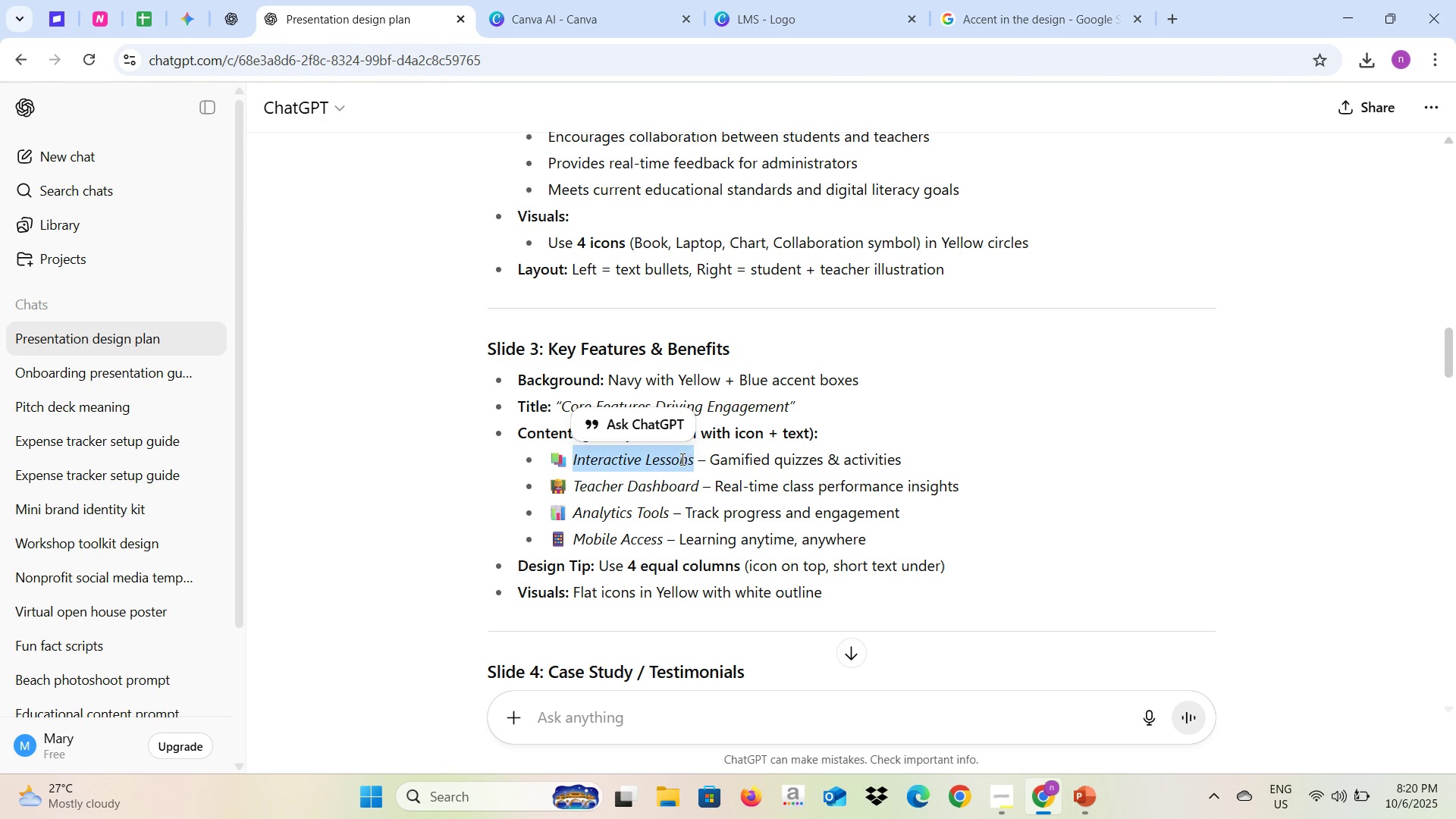 
key(Alt+AltLeft)
 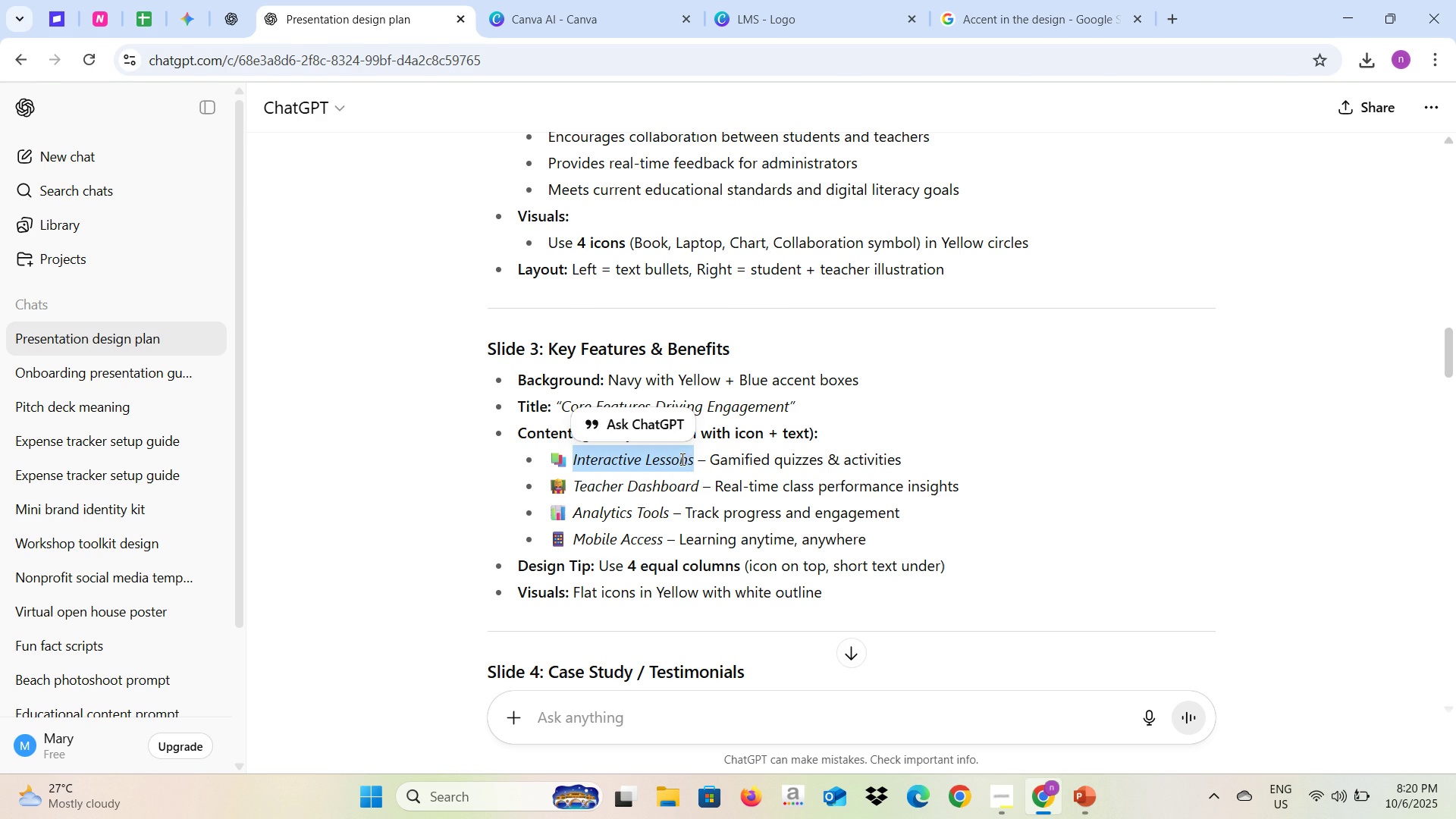 
key(Alt+Tab)
 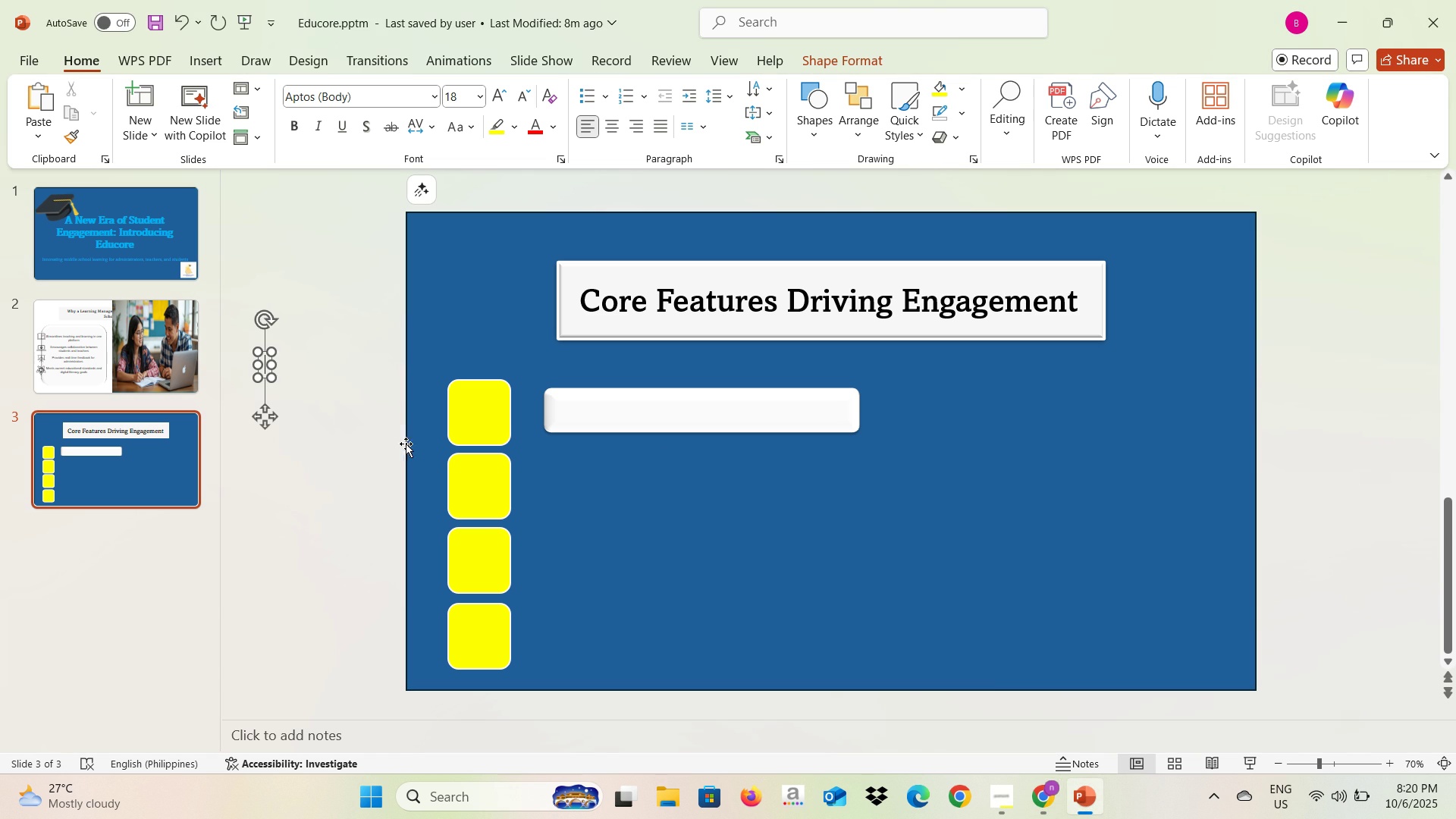 
key(Control+V)
 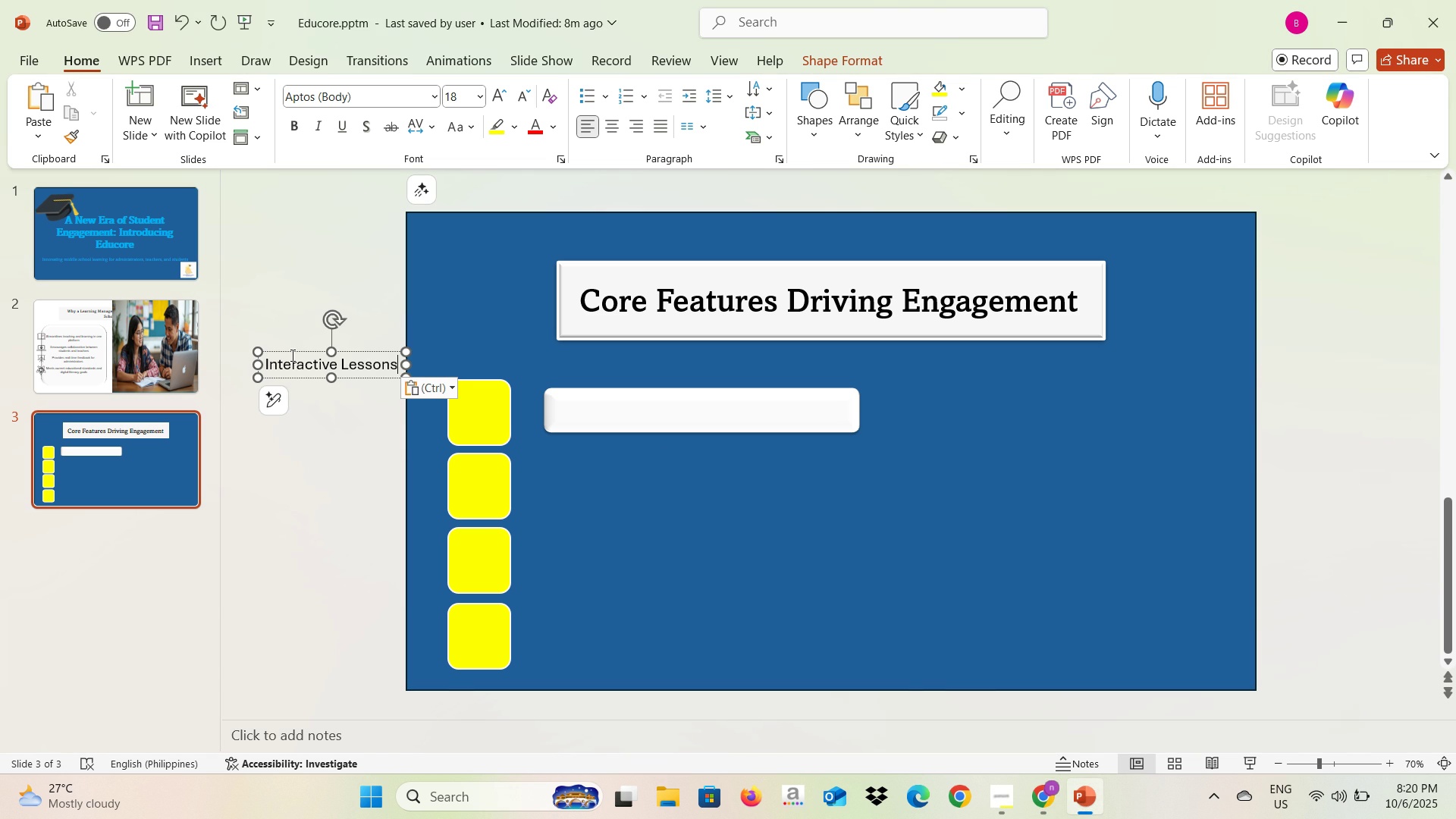 
left_click_drag(start_coordinate=[291, 353], to_coordinate=[602, 400])
 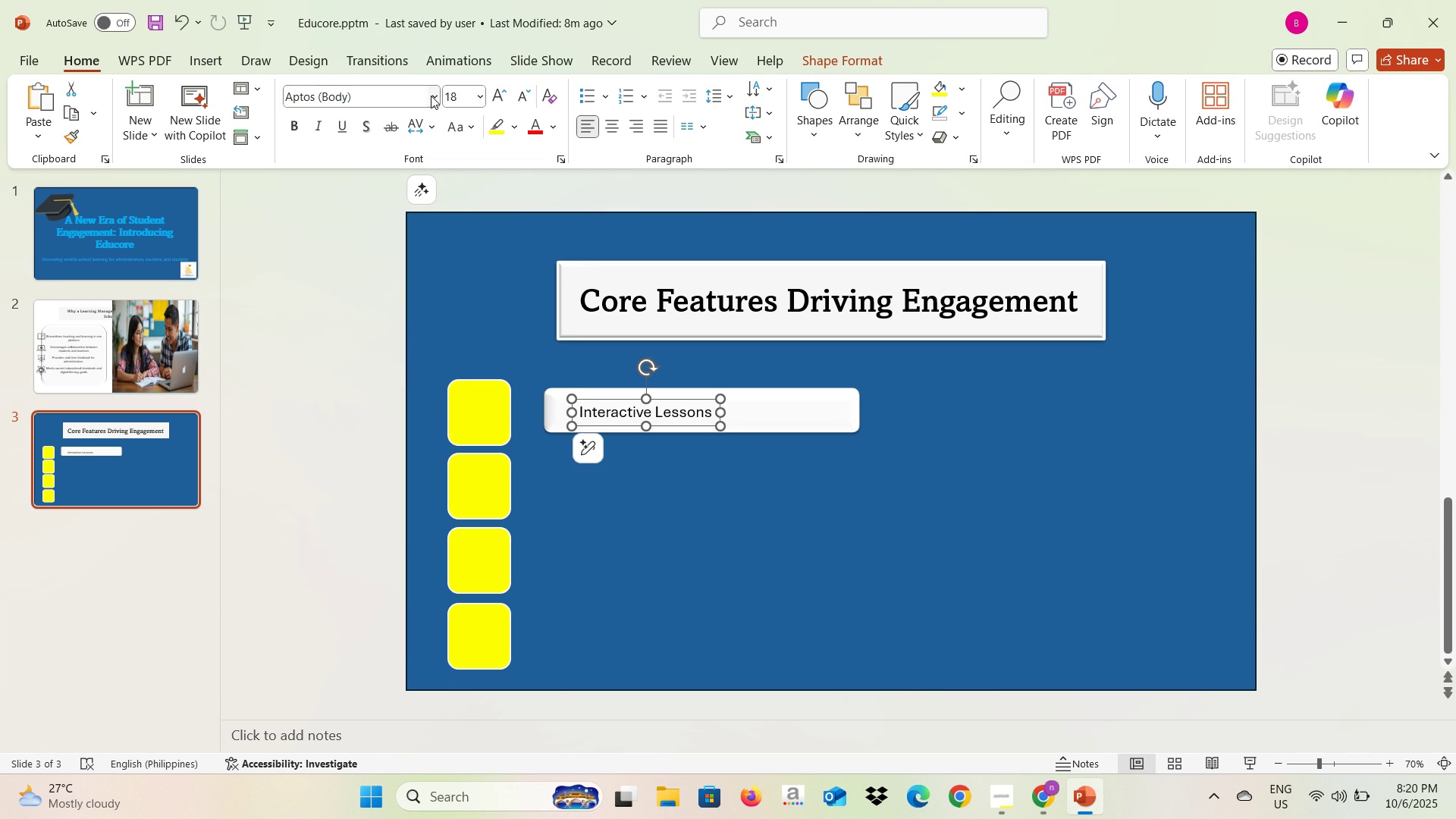 
left_click([431, 96])
 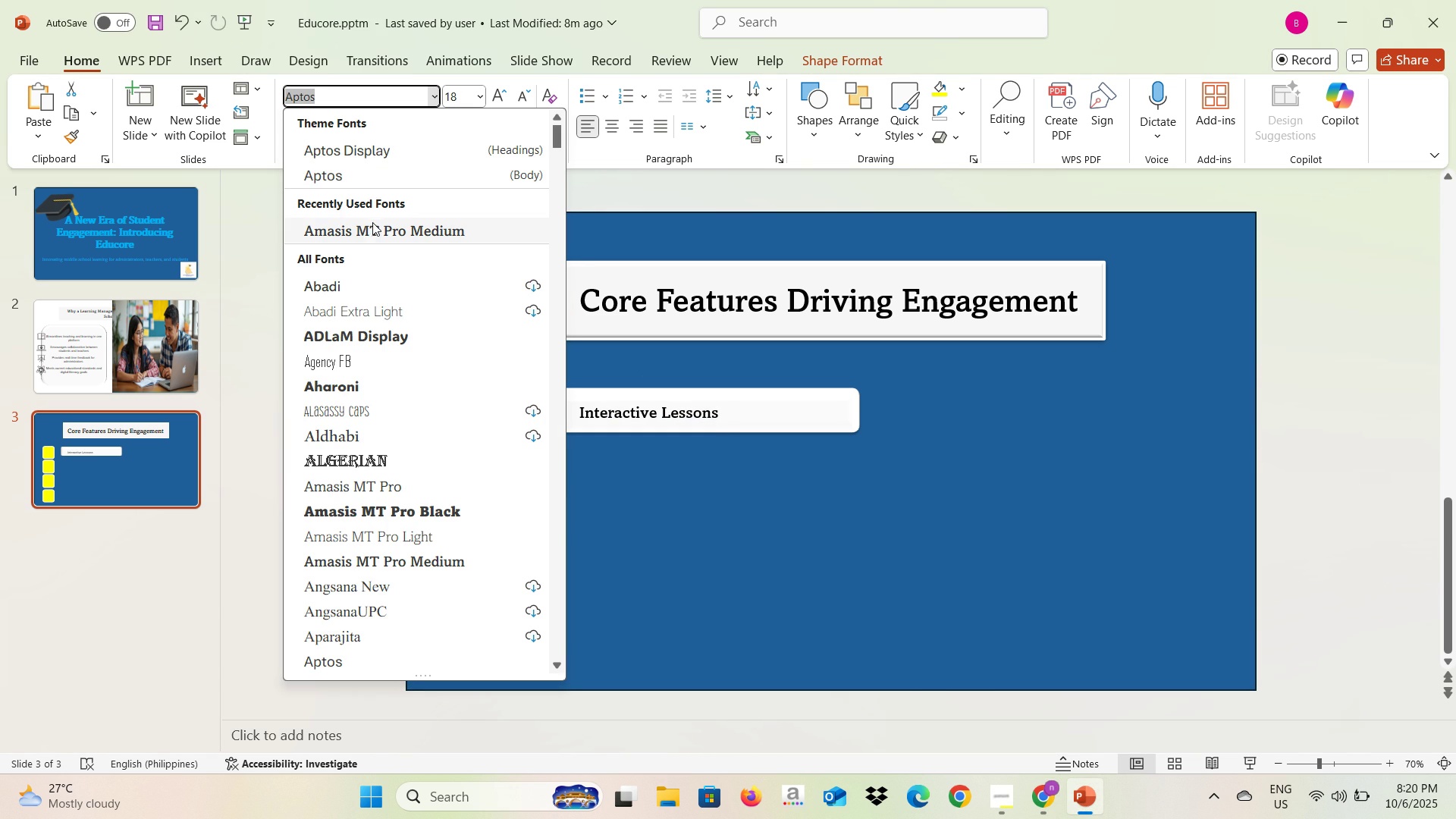 
mouse_move([367, 243])
 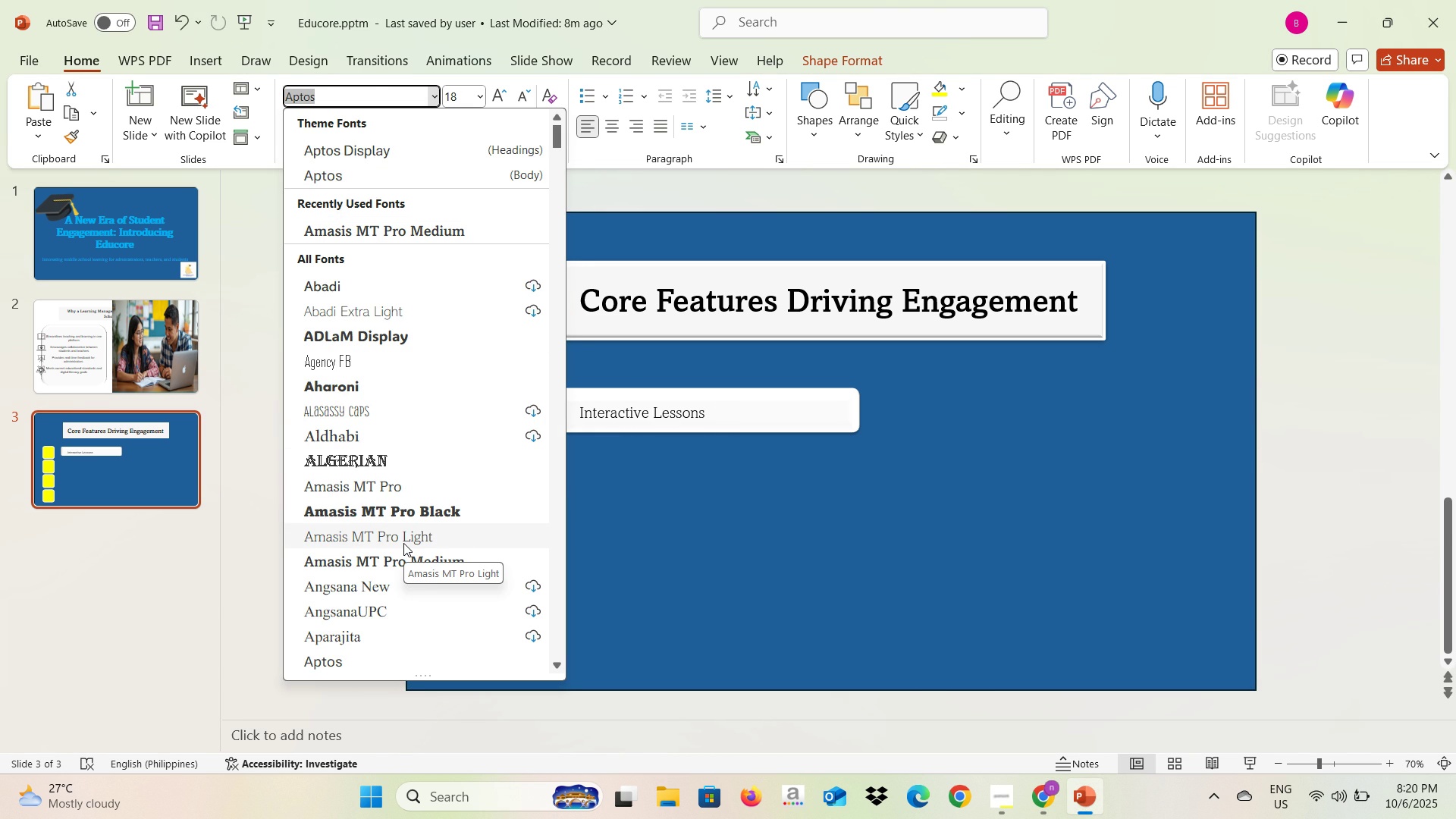 
left_click([403, 543])
 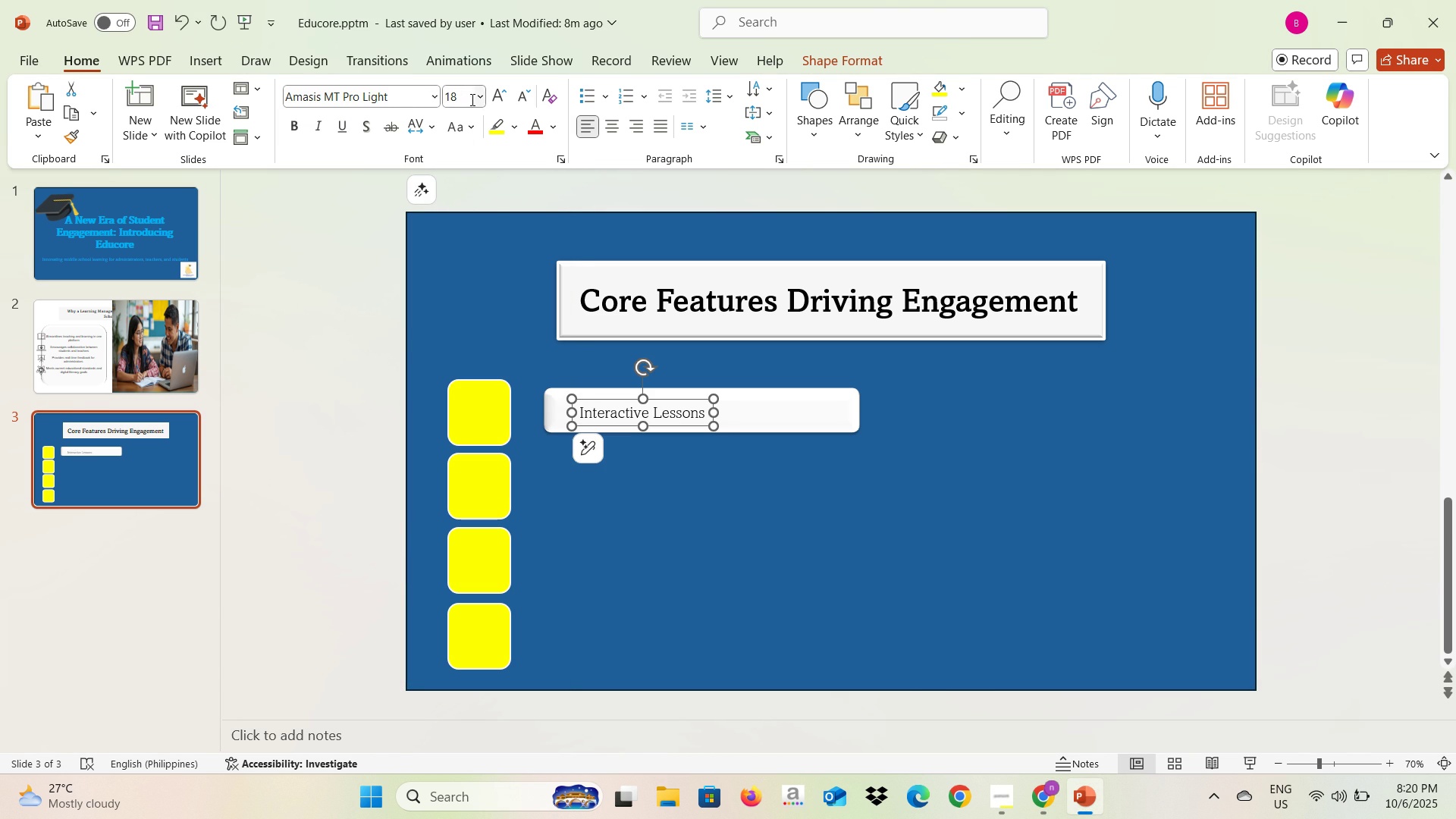 
left_click([472, 99])
 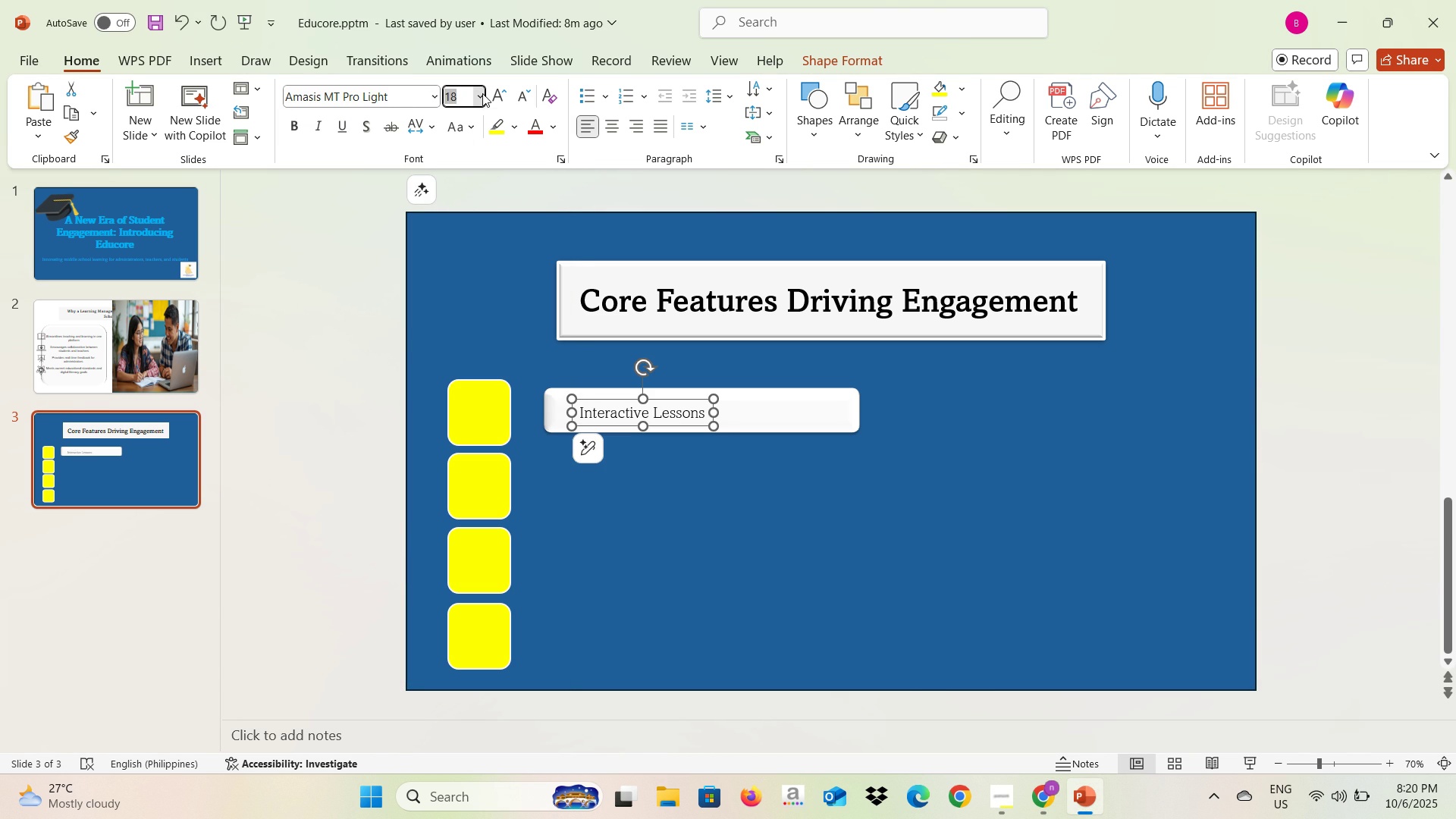 
left_click([482, 93])
 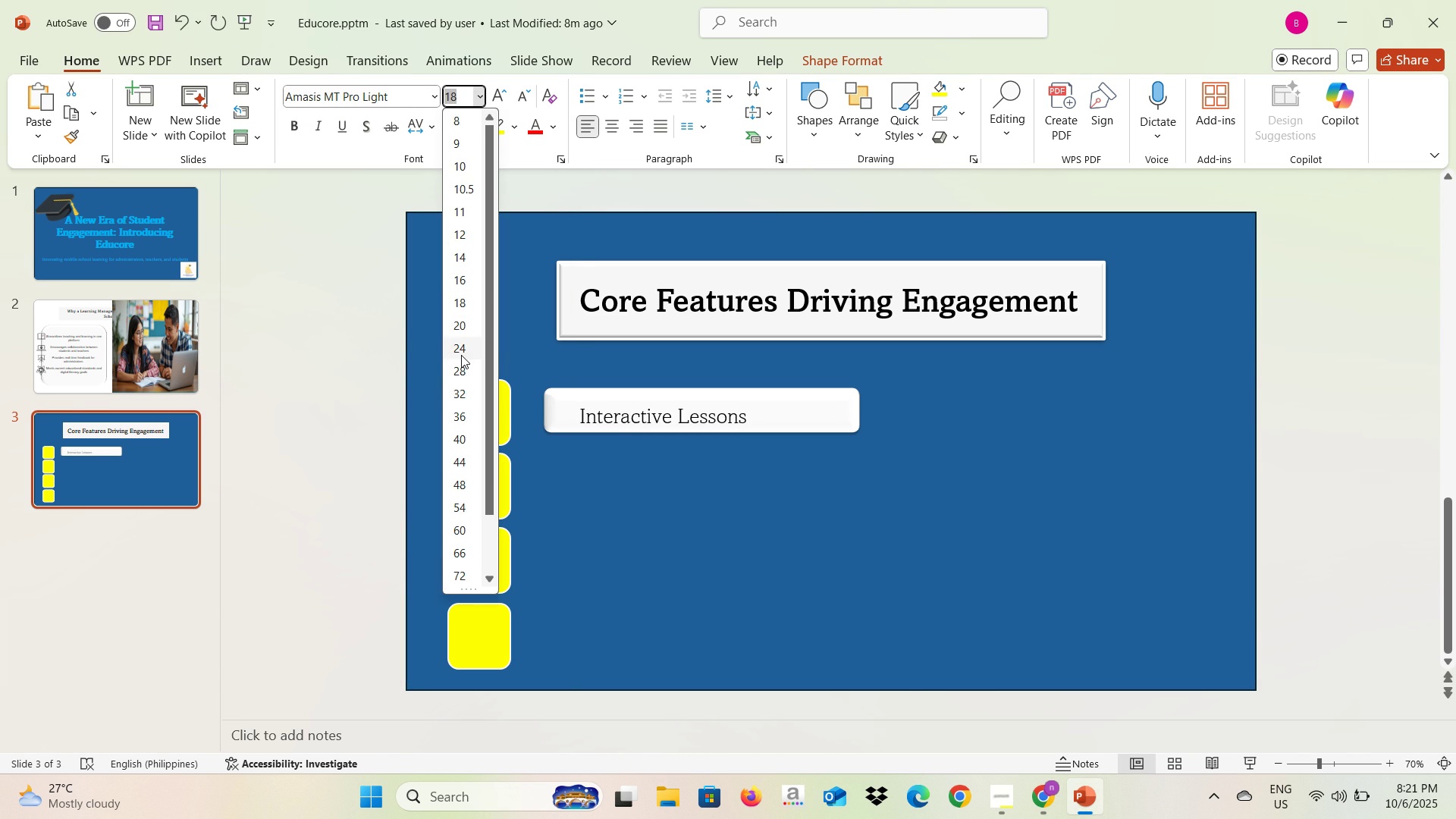 
left_click([461, 355])
 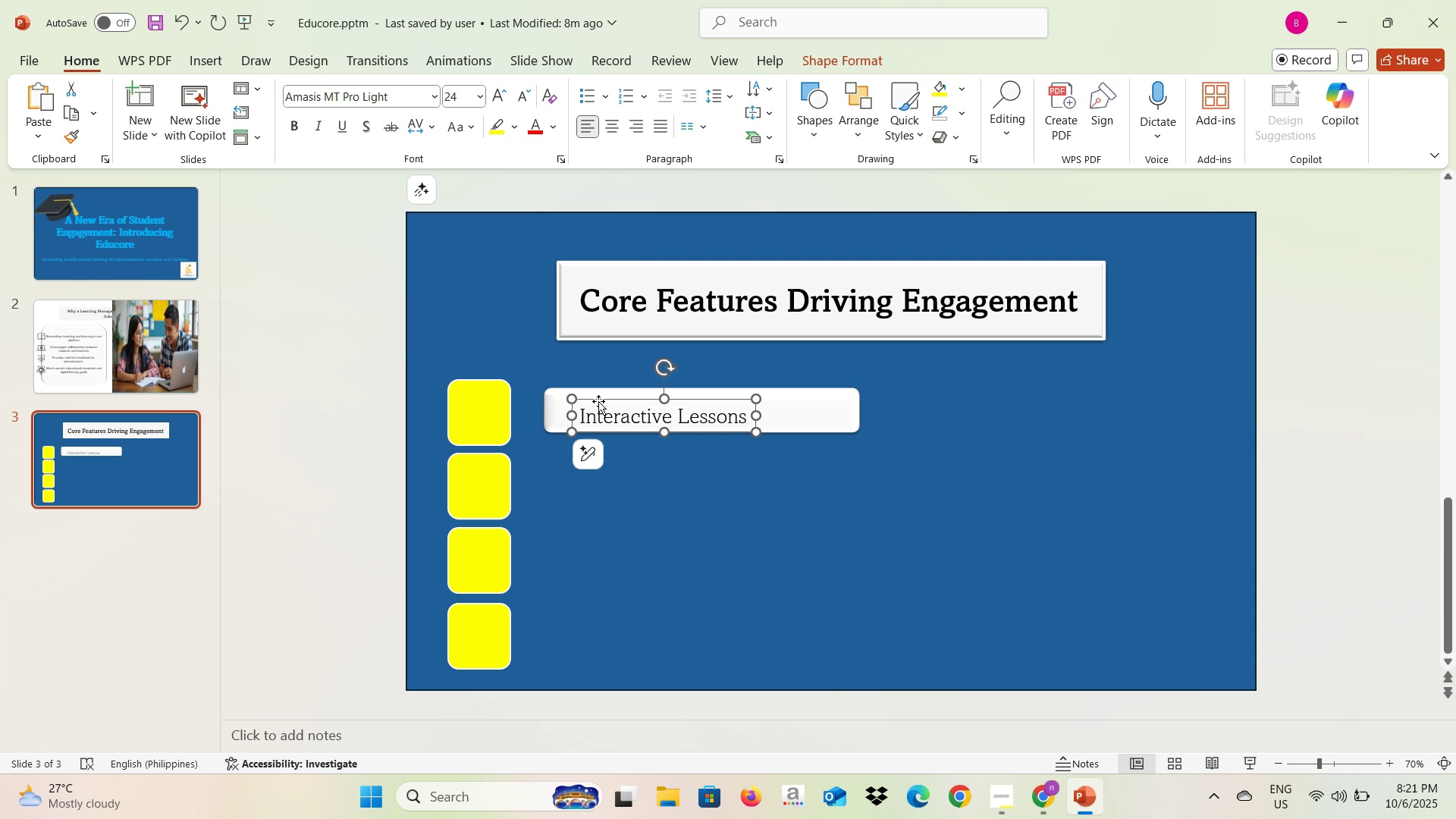 
left_click_drag(start_coordinate=[598, 401], to_coordinate=[632, 397])
 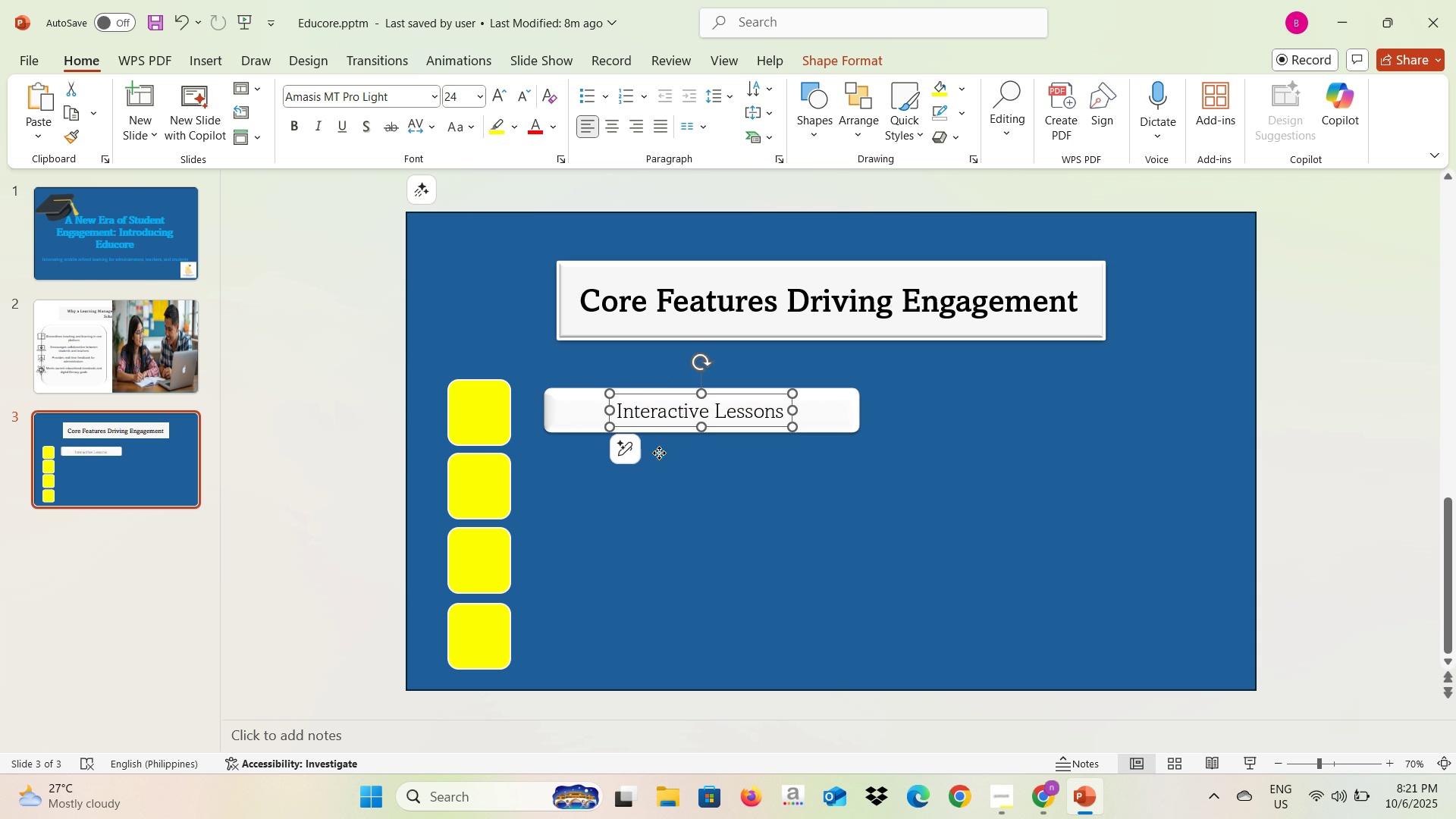 
left_click([659, 453])
 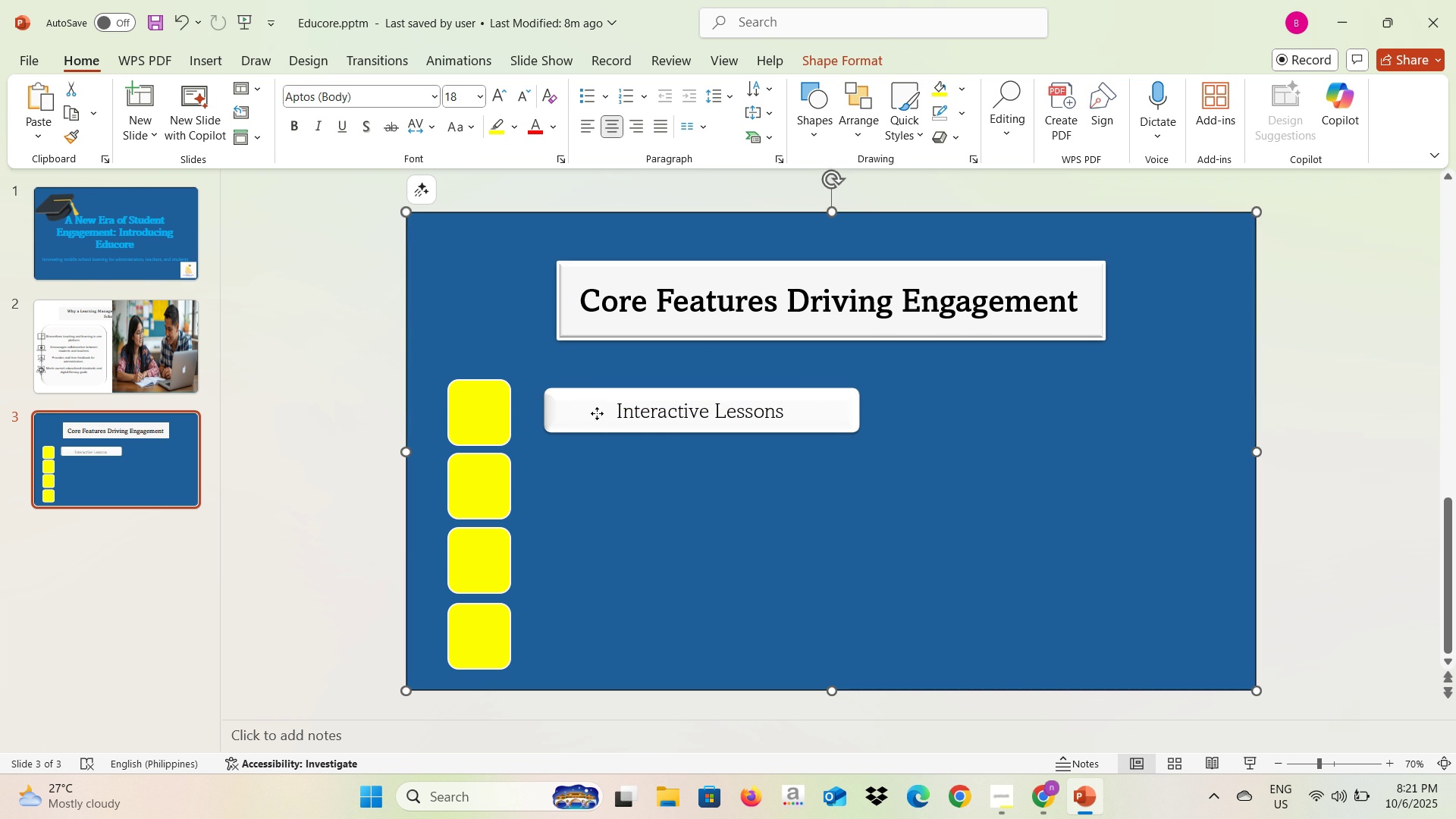 
left_click([597, 413])
 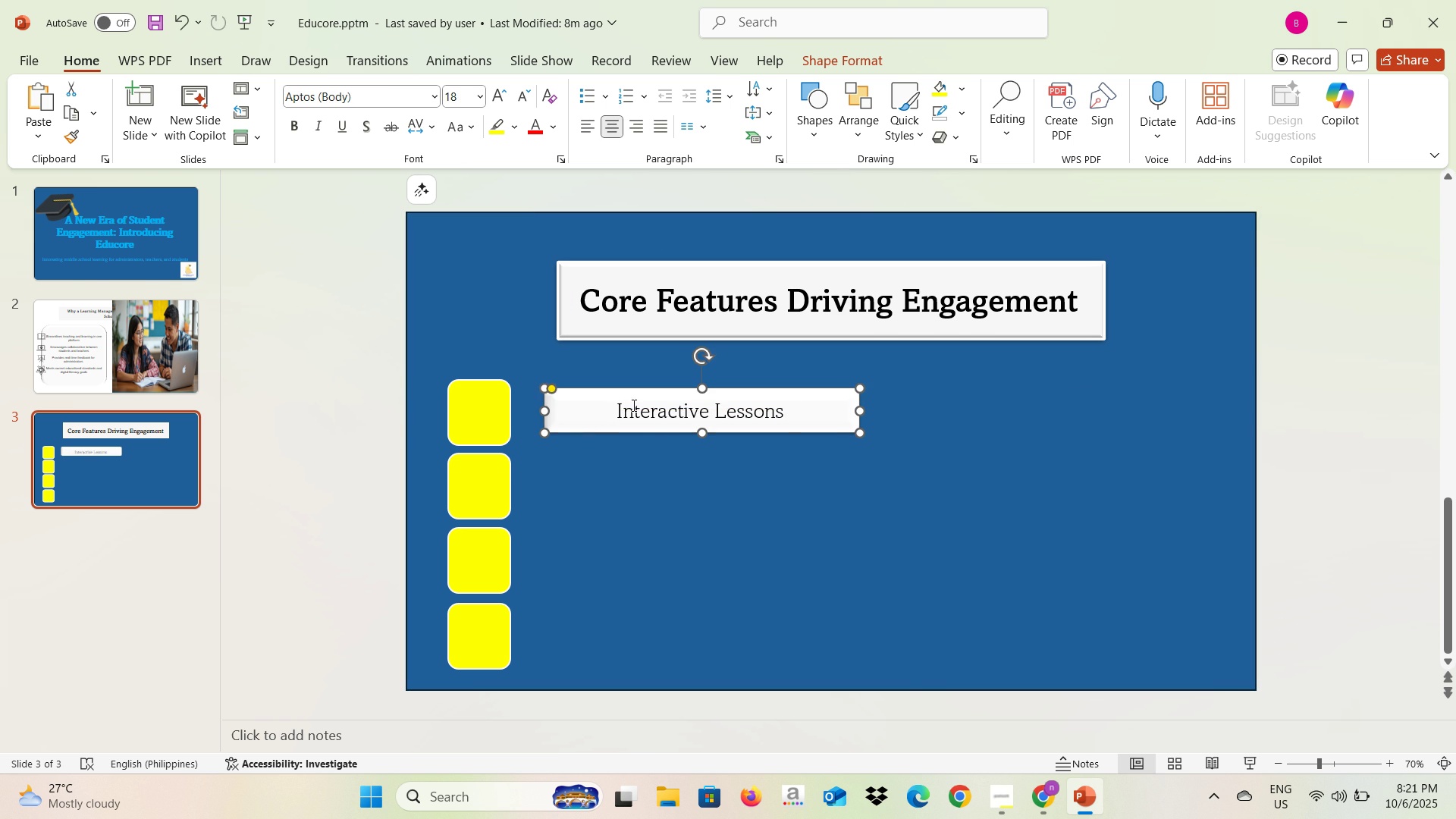 
hold_key(key=ControlLeft, duration=0.58)
left_click([632, 405])
 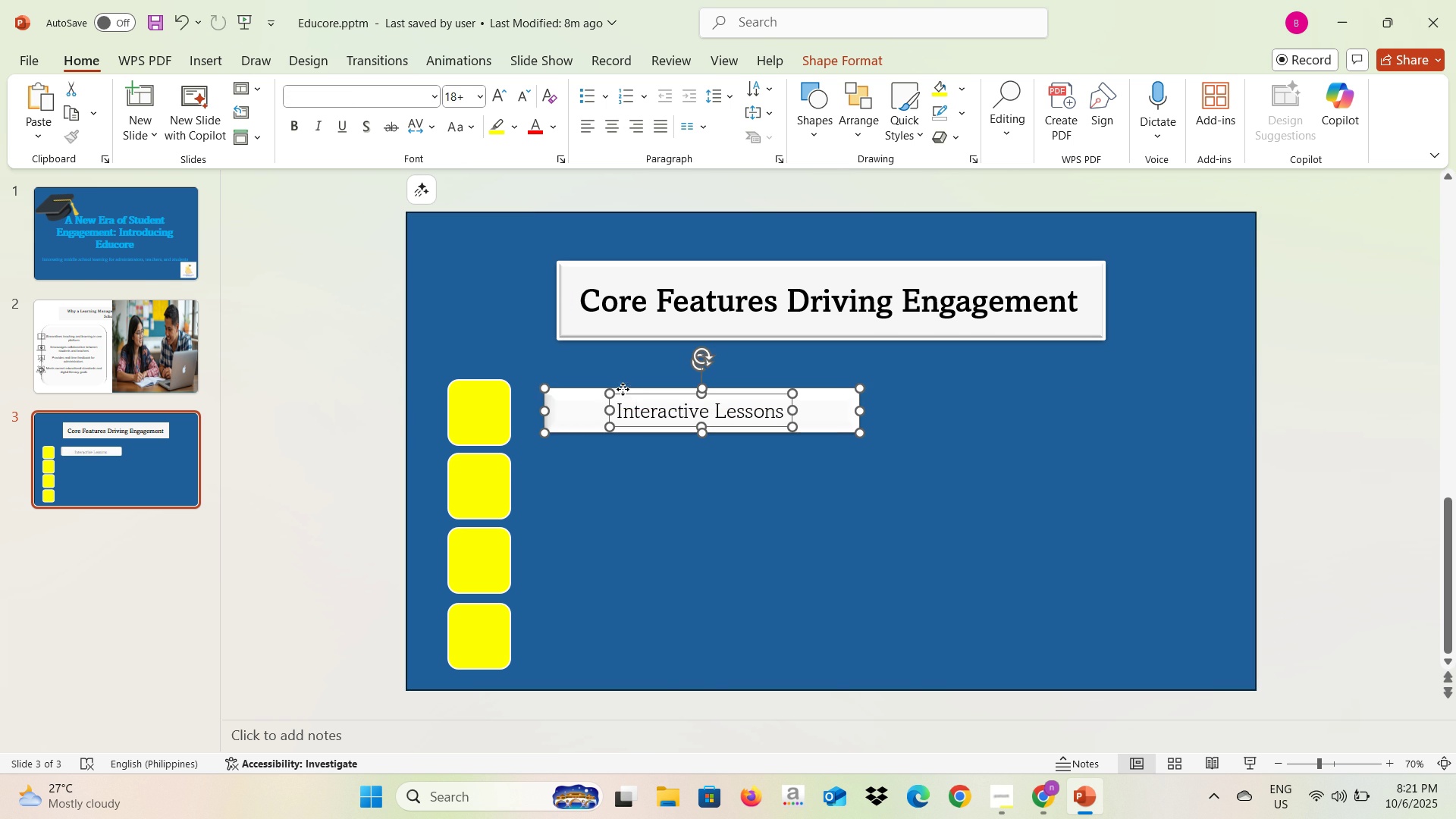 
right_click([623, 389])
 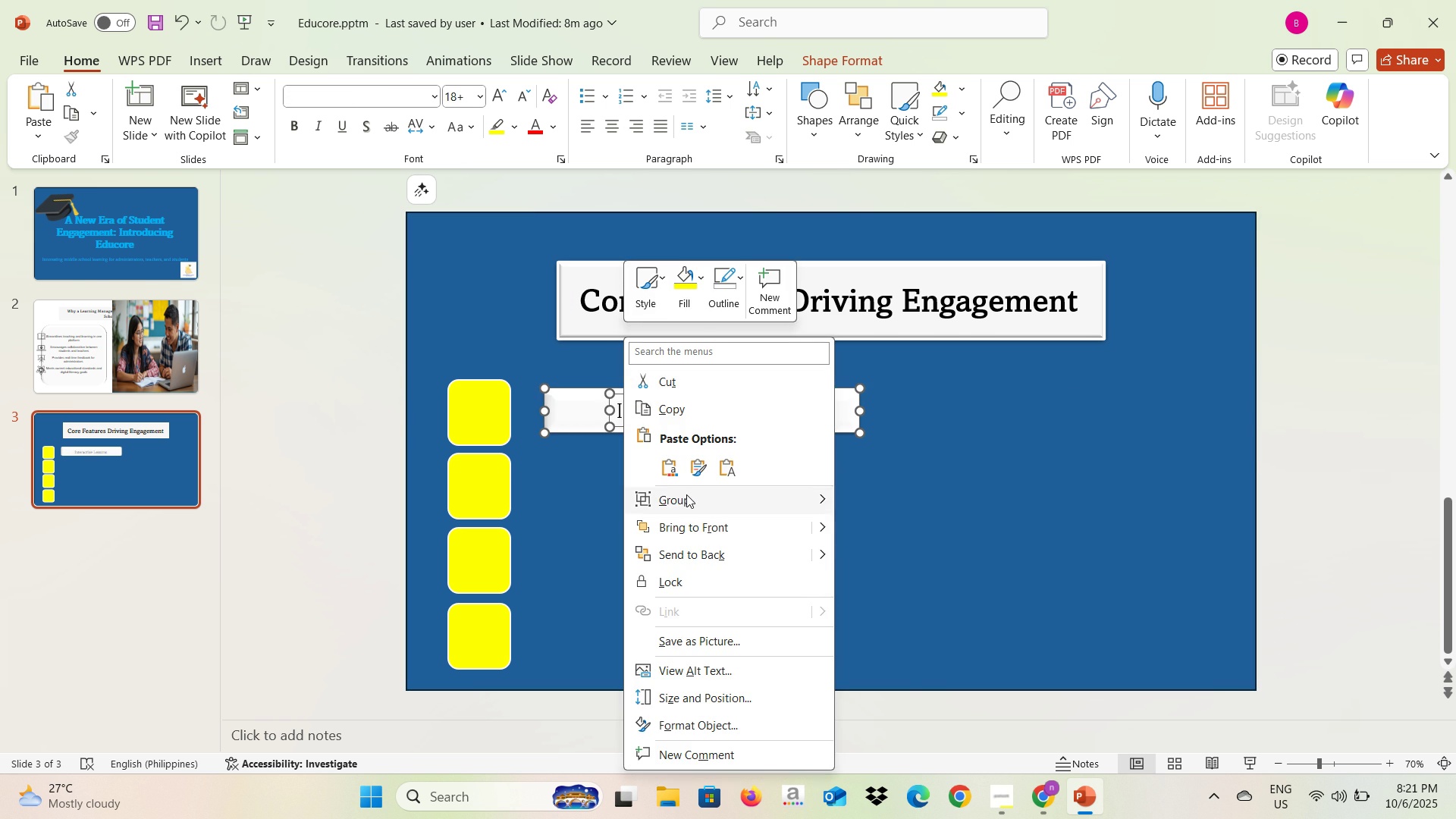 
left_click([686, 494])
 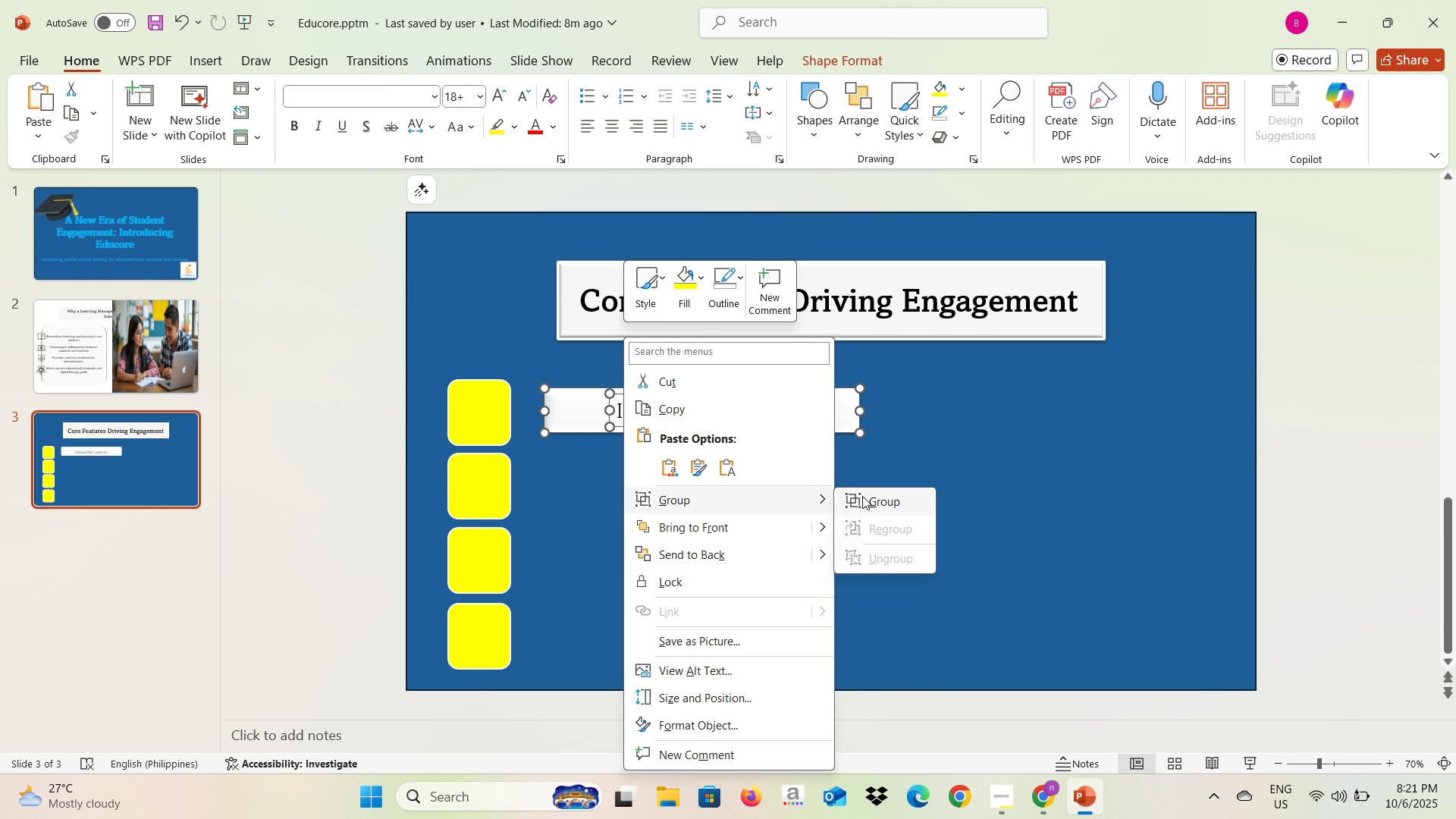 
left_click([862, 496])
 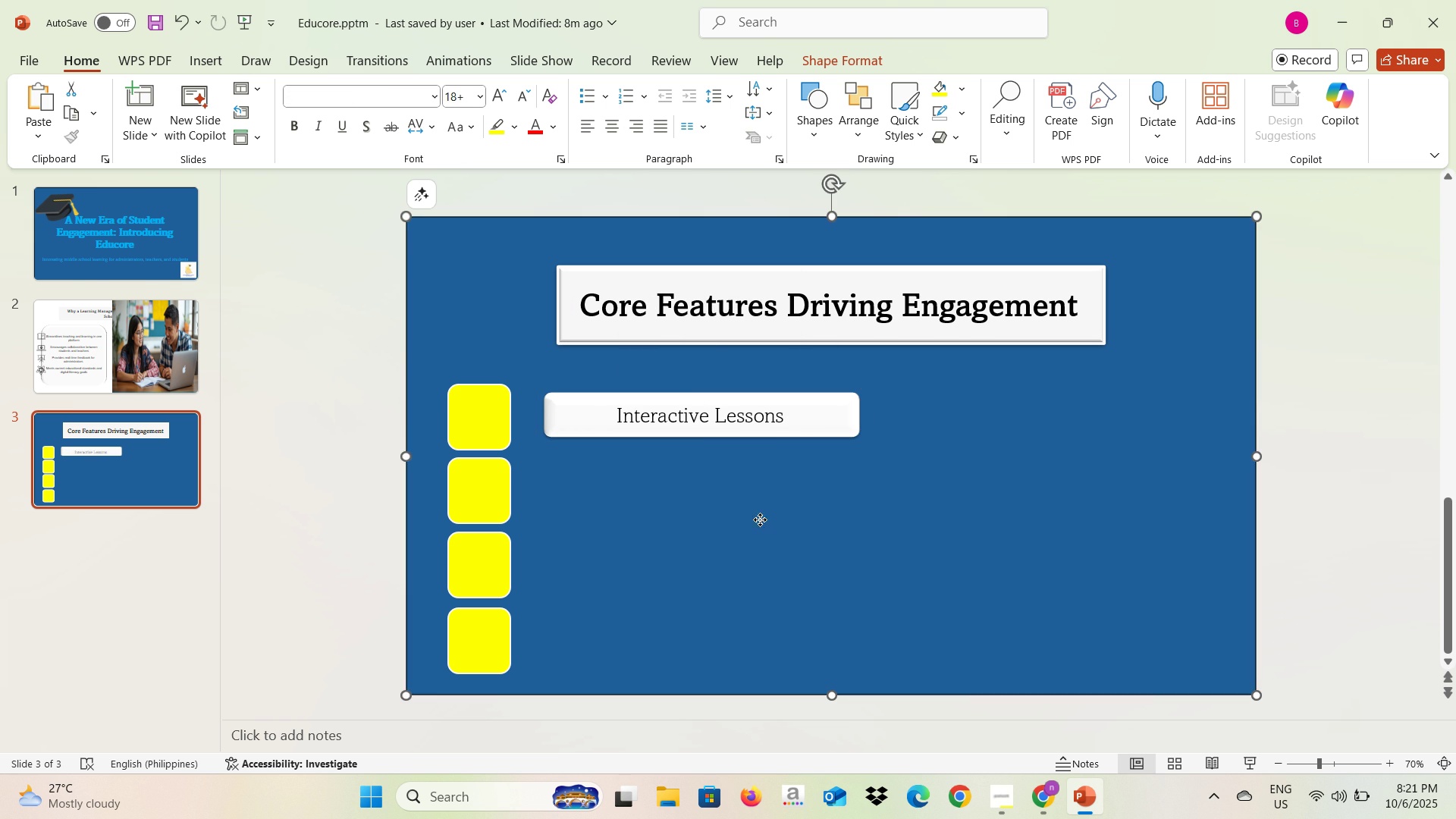 
left_click([760, 519])
 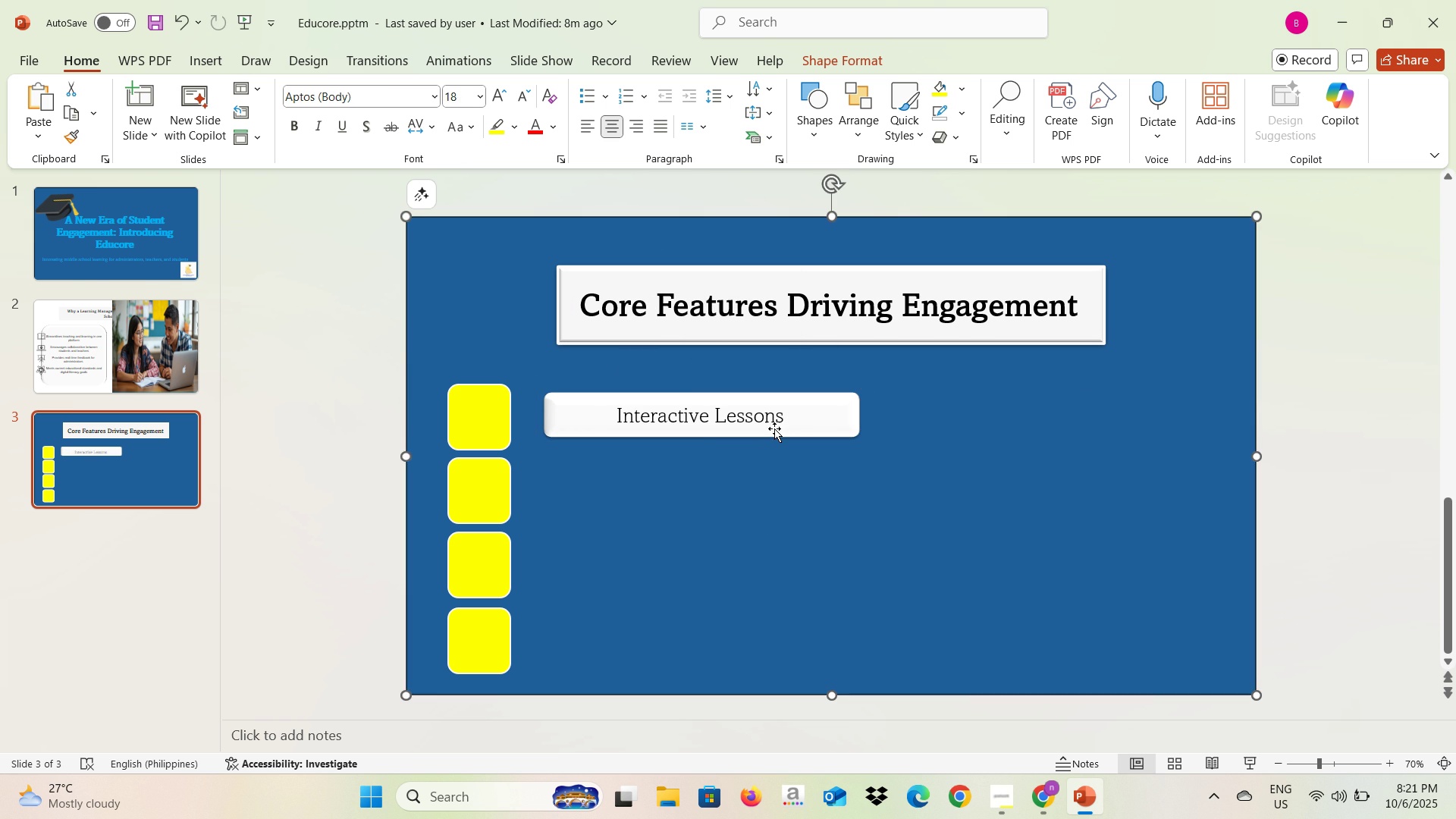 
double_click([774, 428])
 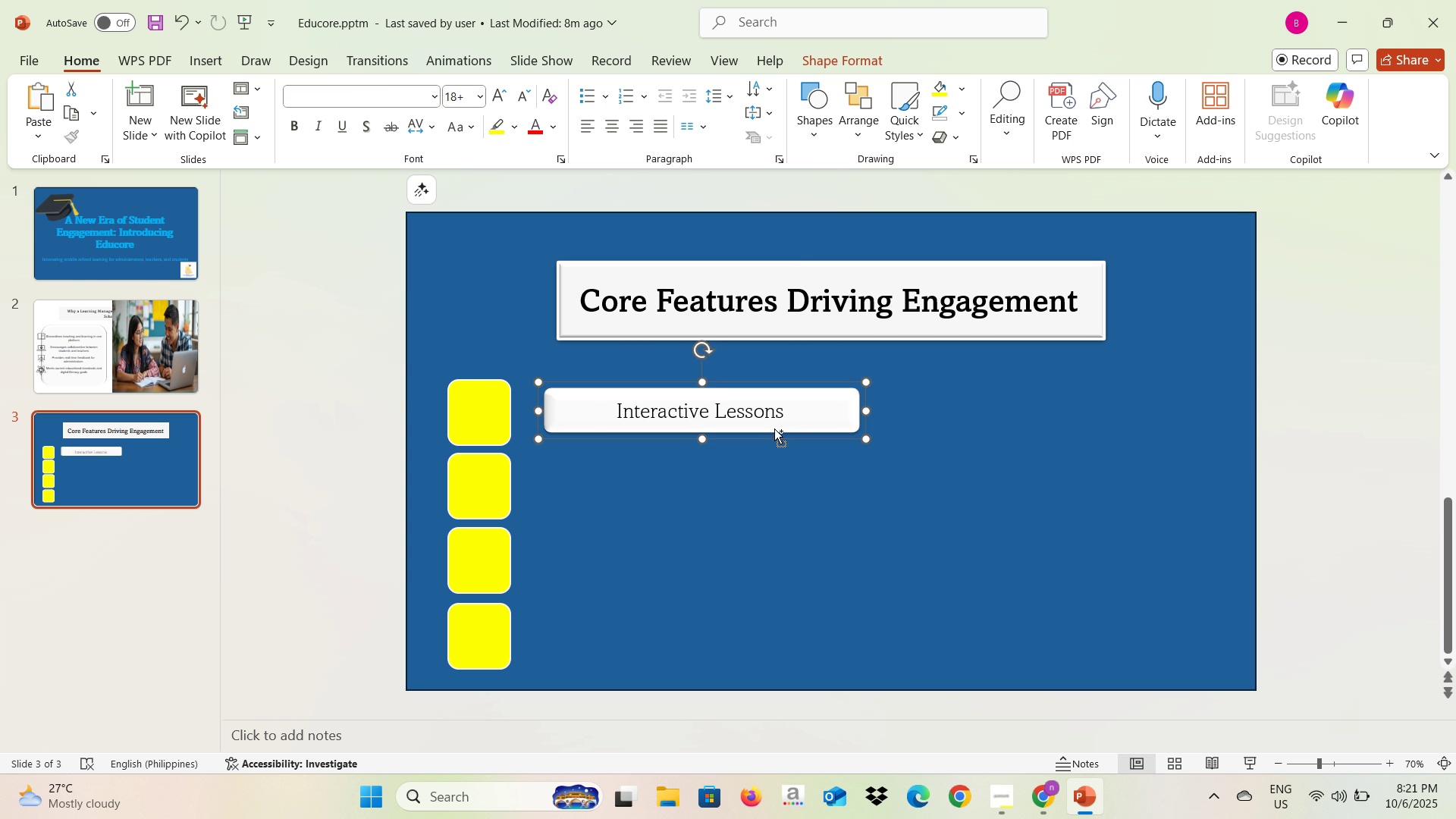 
key(Control+C)
 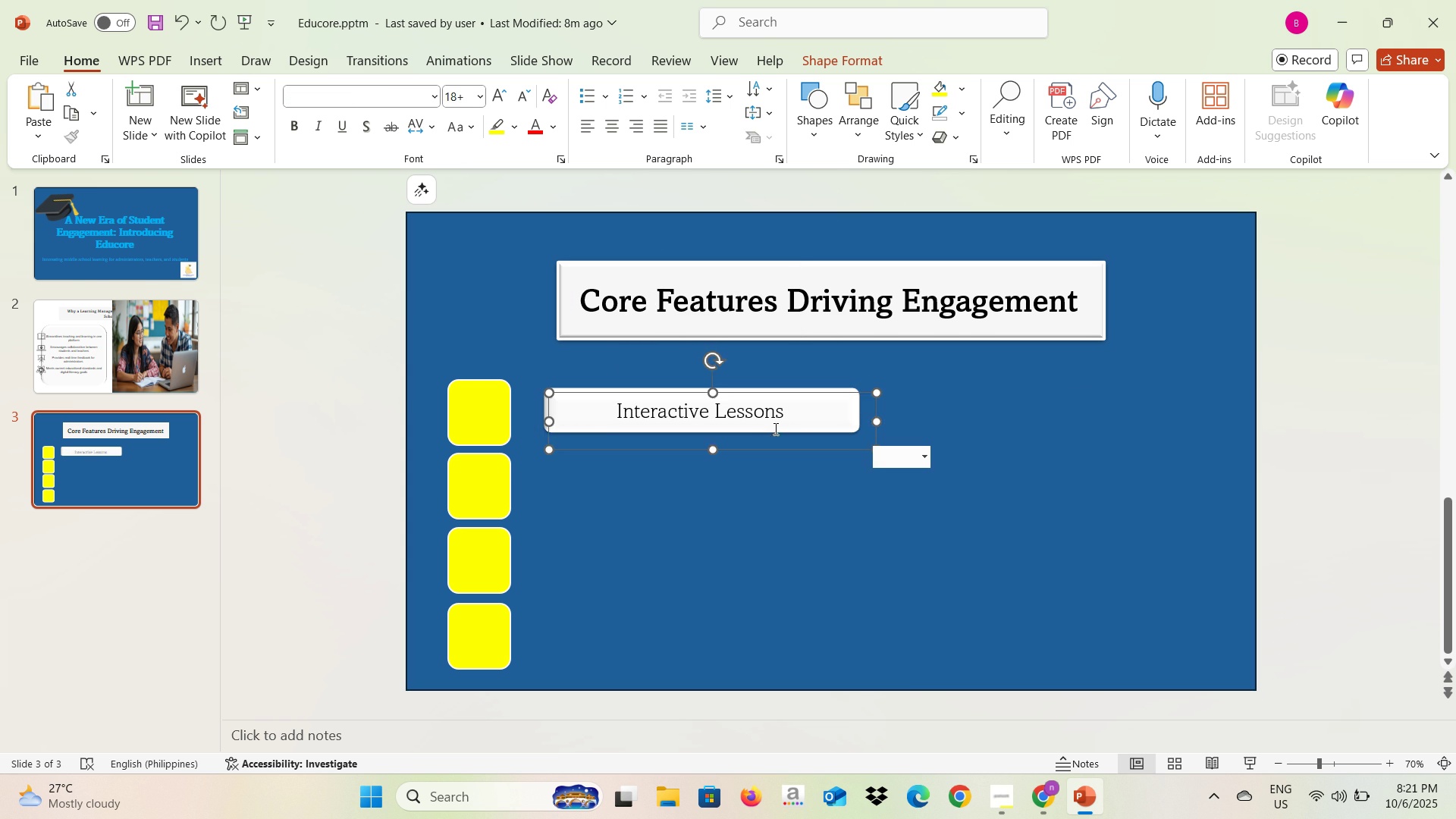 
key(Control+V)
 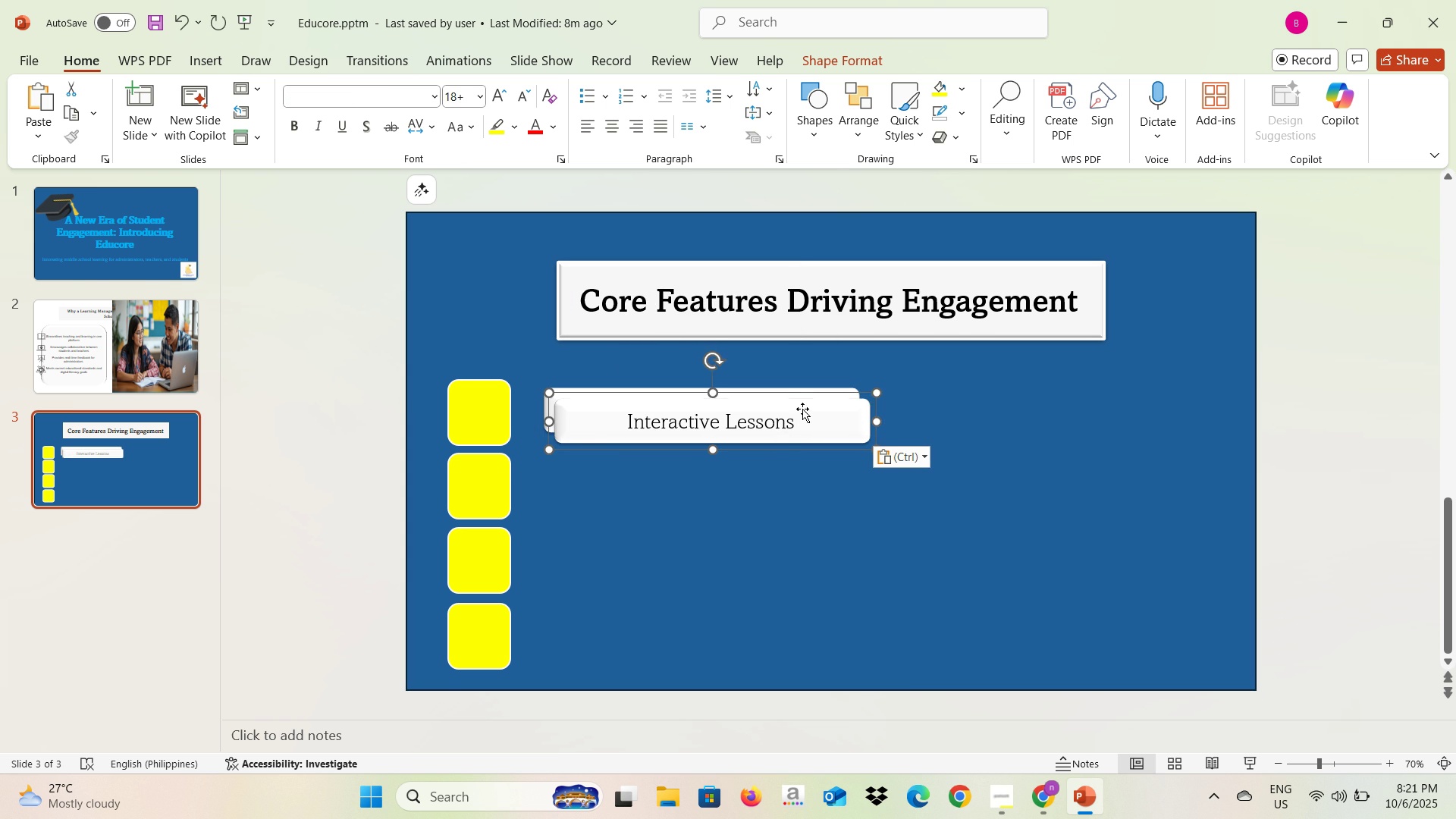 
left_click_drag(start_coordinate=[802, 410], to_coordinate=[789, 477])
 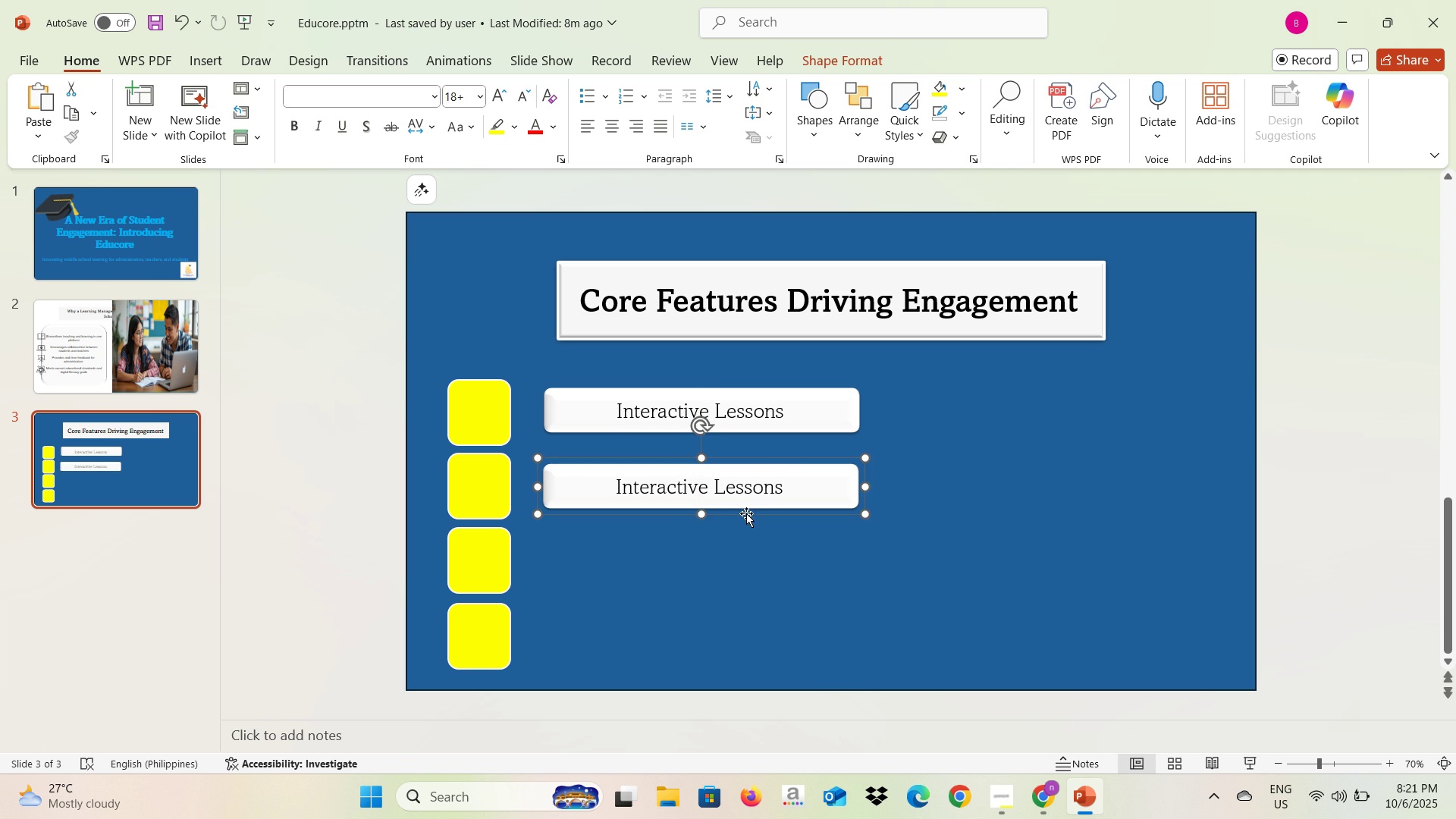 
key(Control+V)
 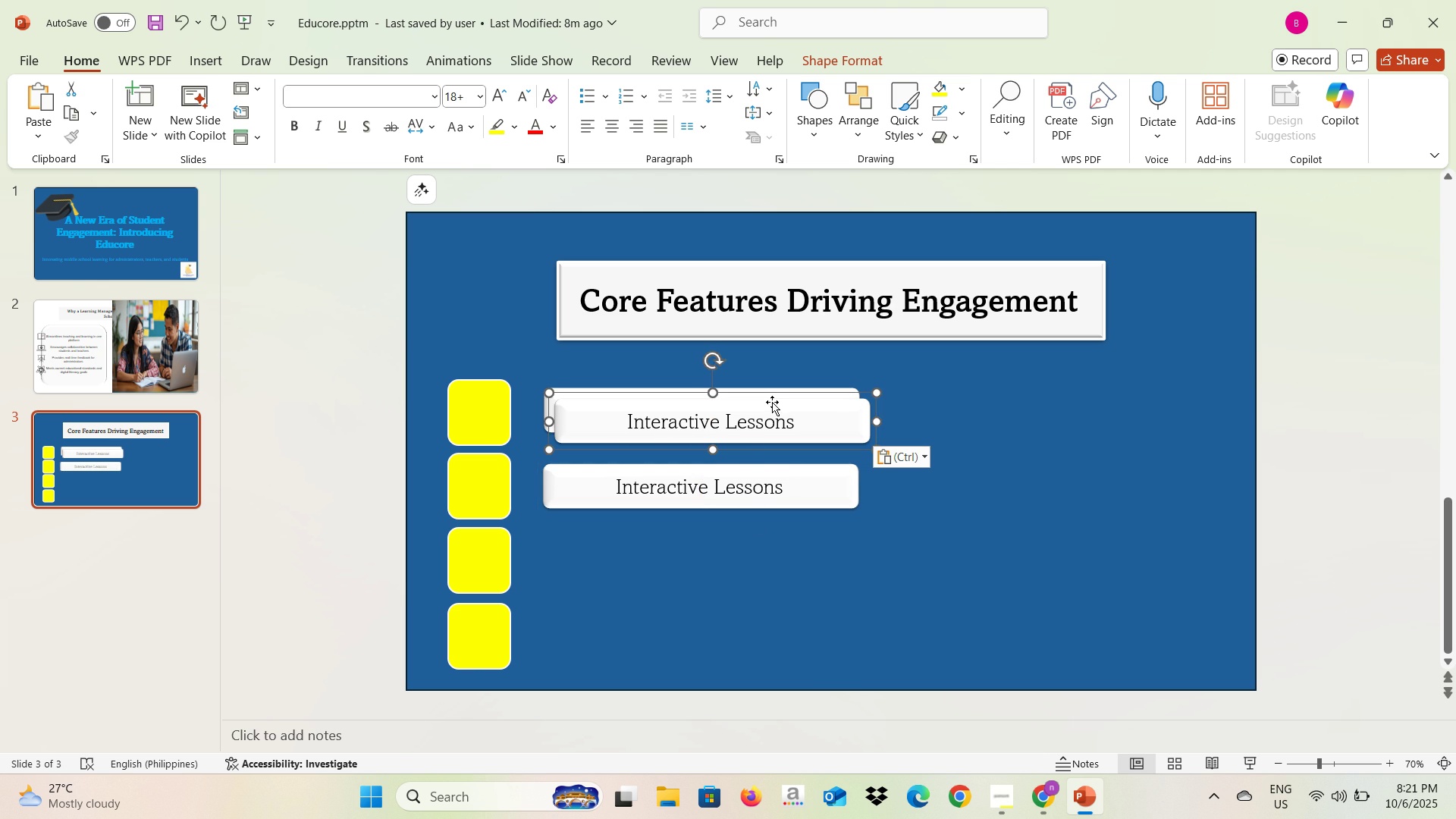 
left_click_drag(start_coordinate=[772, 402], to_coordinate=[762, 538])
 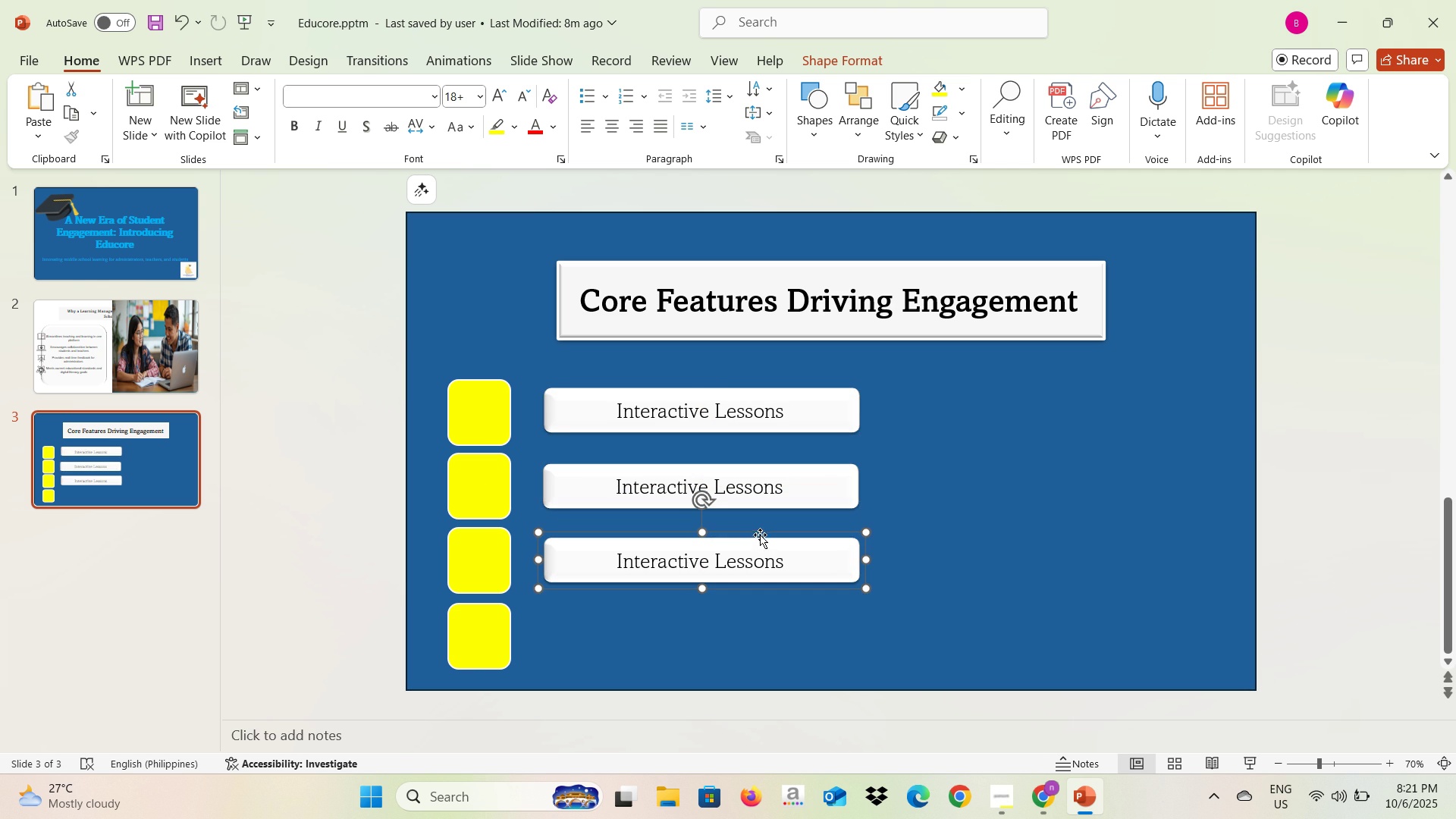 
key(Control+V)
 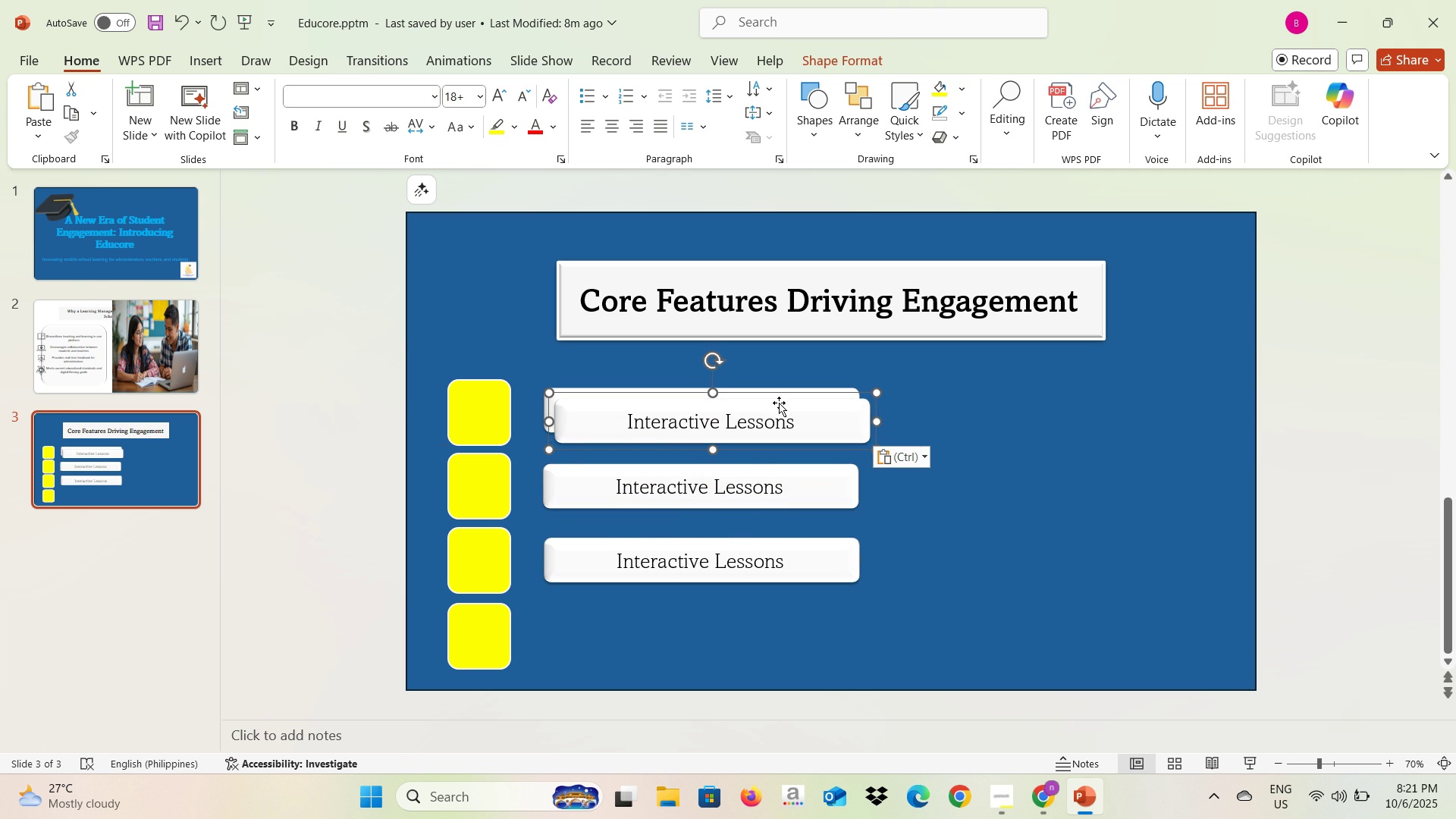 
left_click_drag(start_coordinate=[779, 403], to_coordinate=[765, 619])
 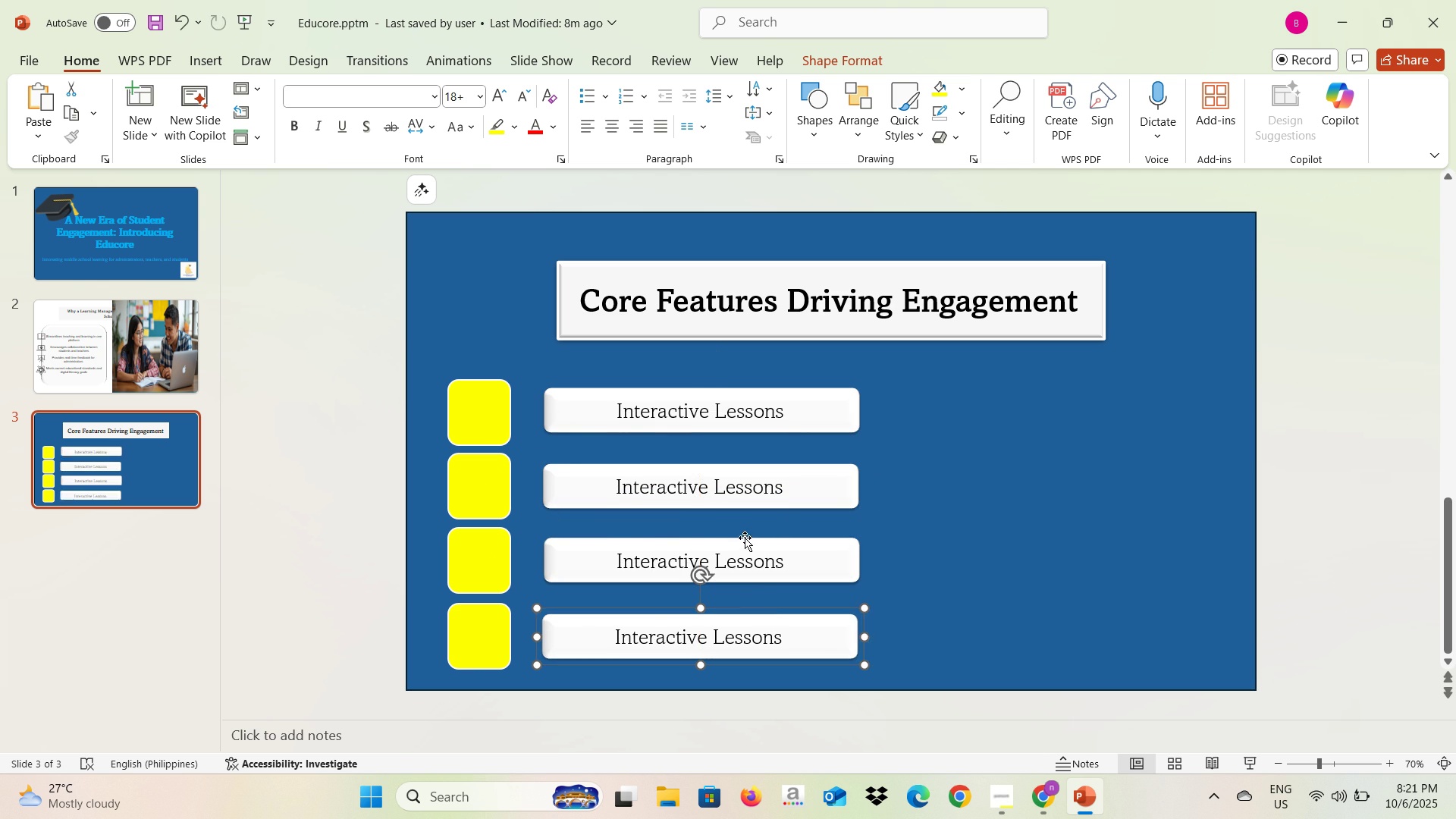 
key(Alt+AltLeft)
 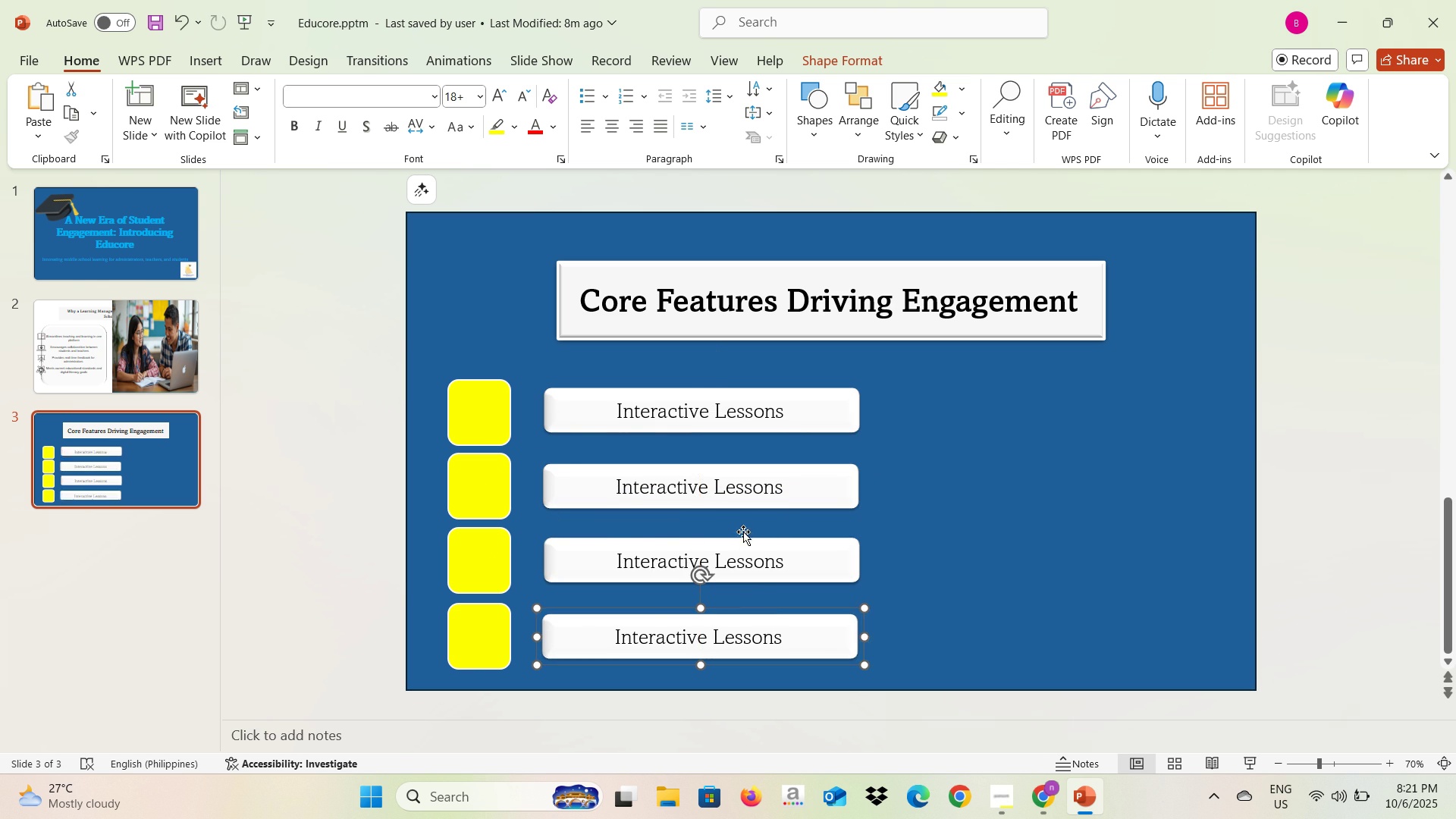 
key(Alt+Tab)
 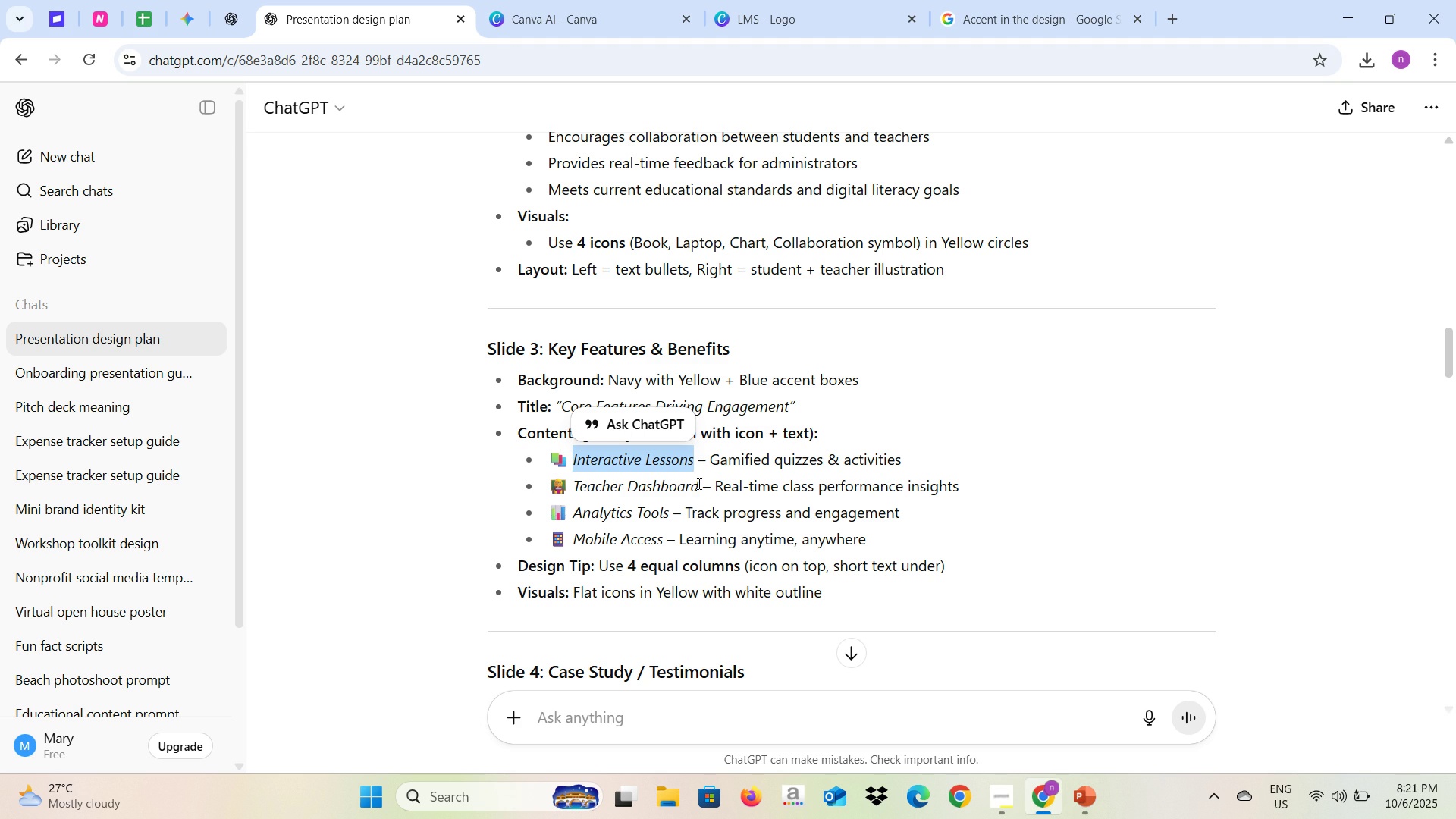 
left_click_drag(start_coordinate=[699, 484], to_coordinate=[575, 495])
 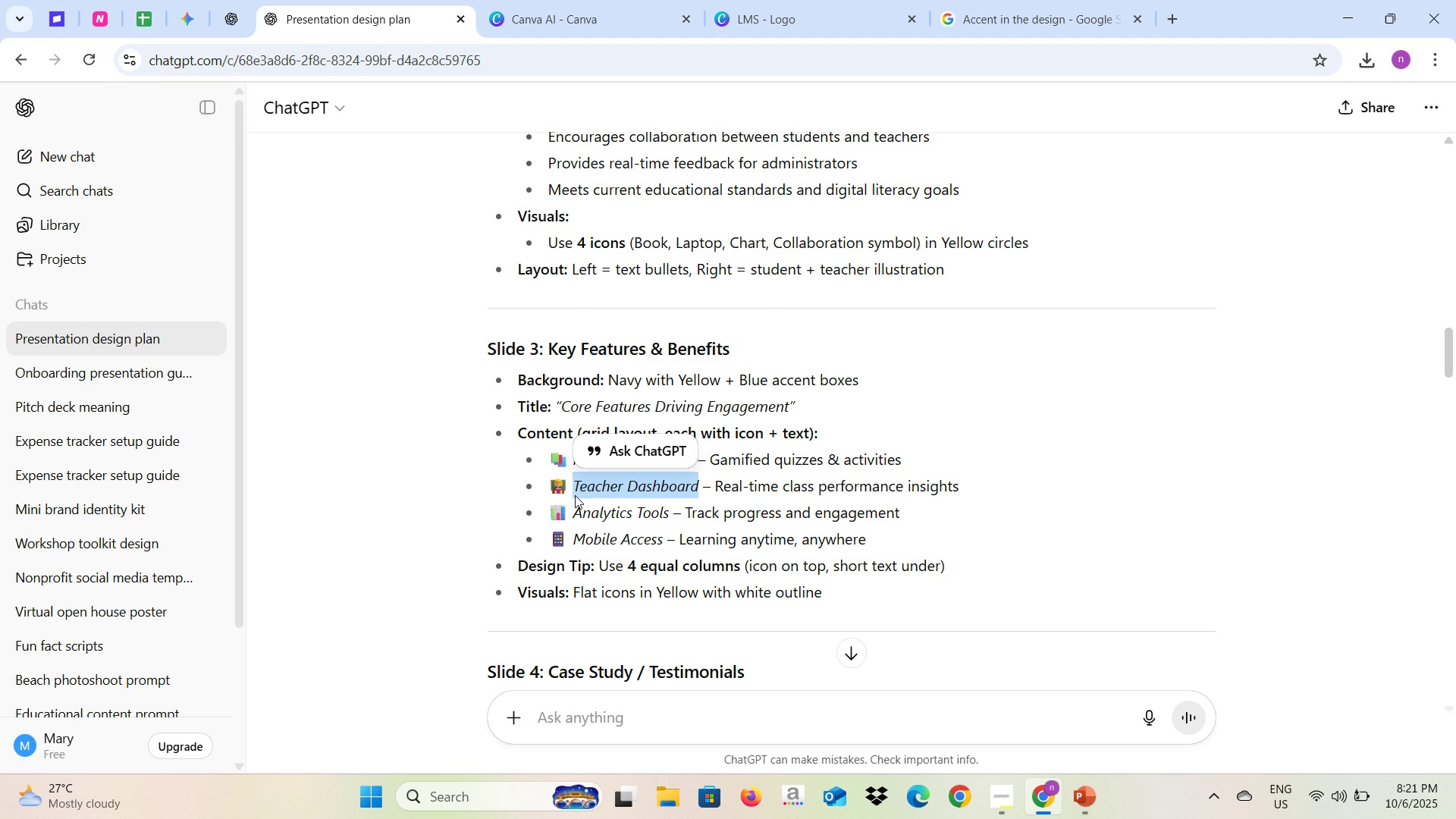 
key(Control+C)
 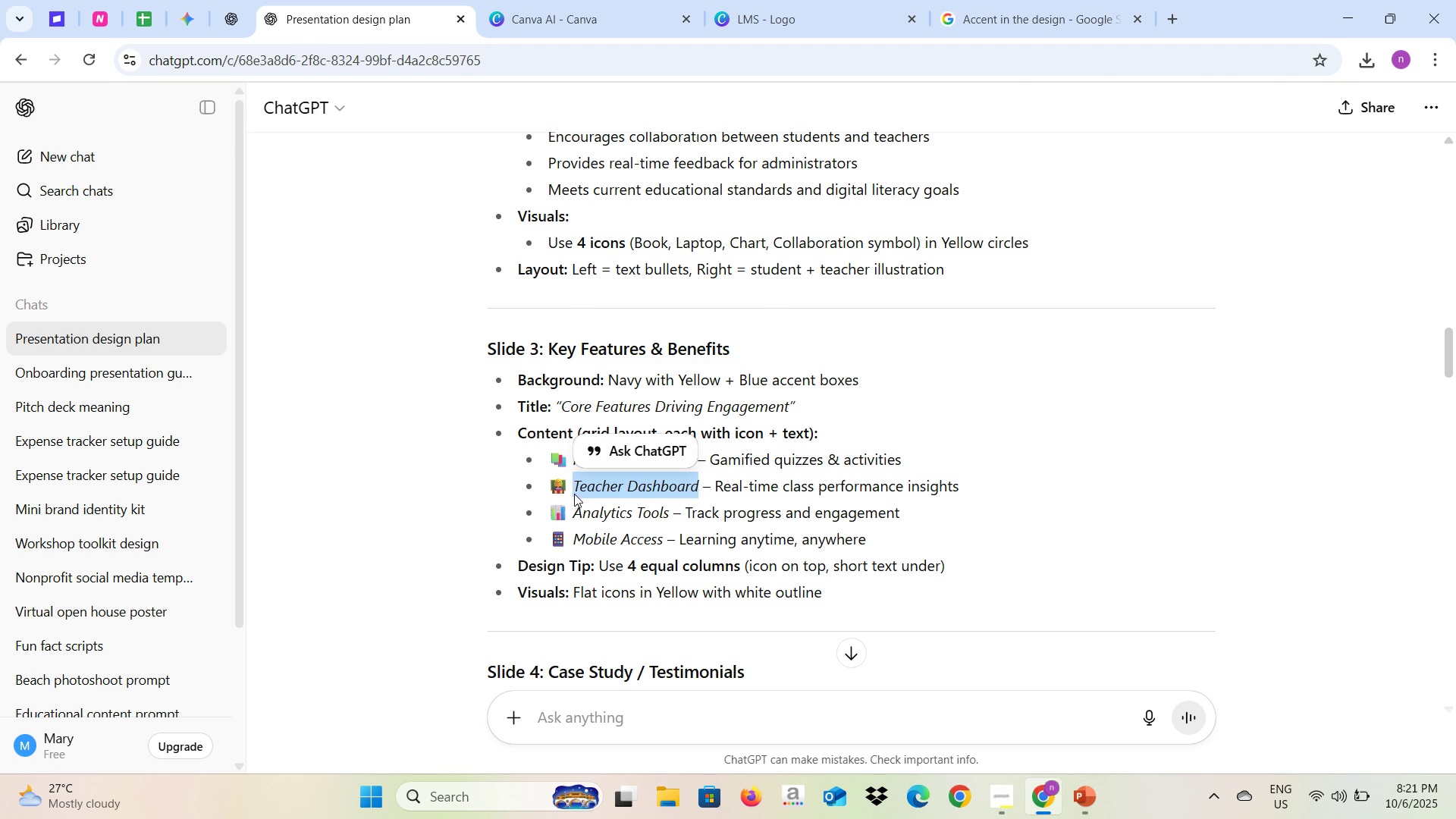 
key(Alt+AltLeft)
 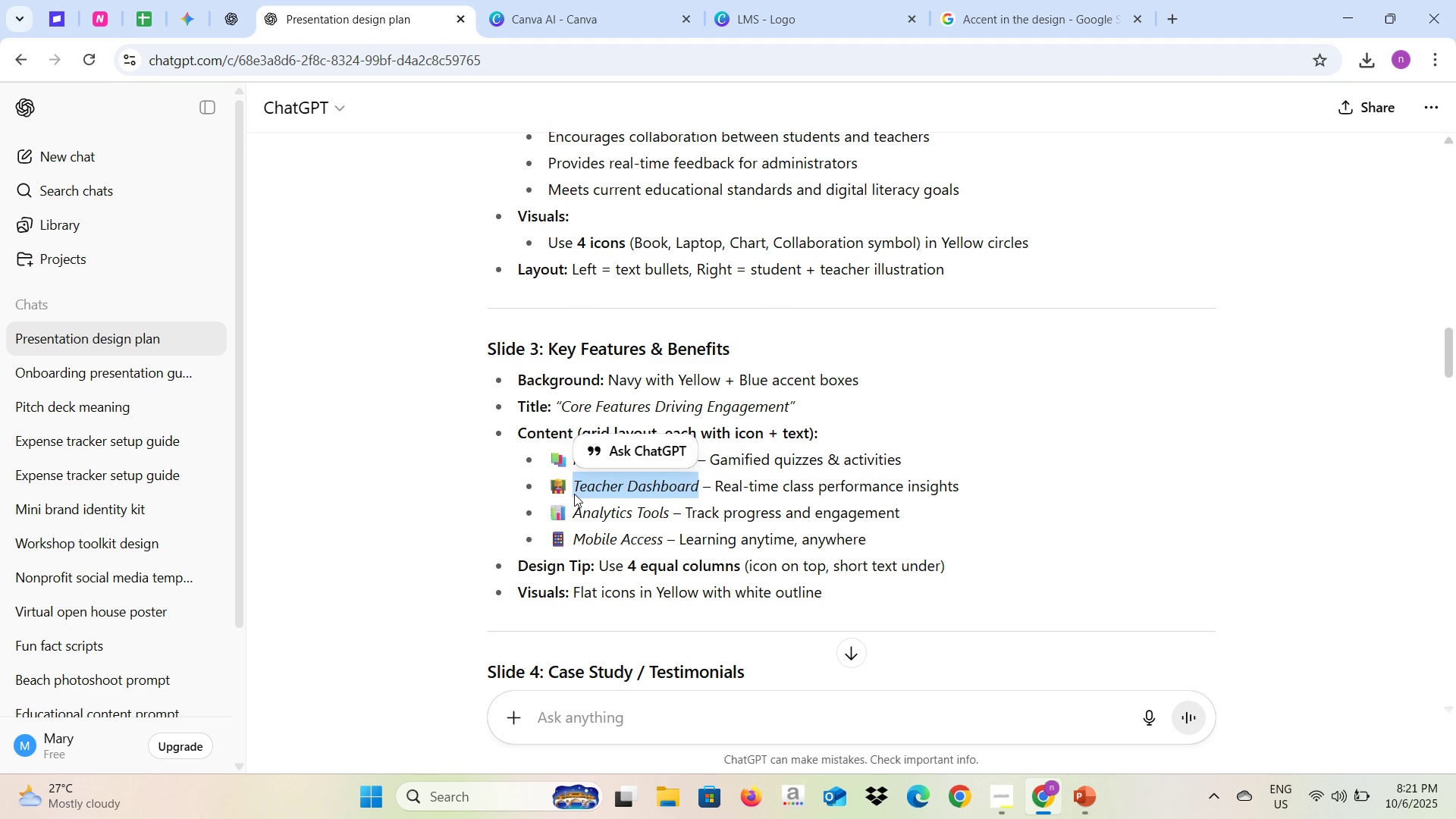 
key(Alt+Tab)
 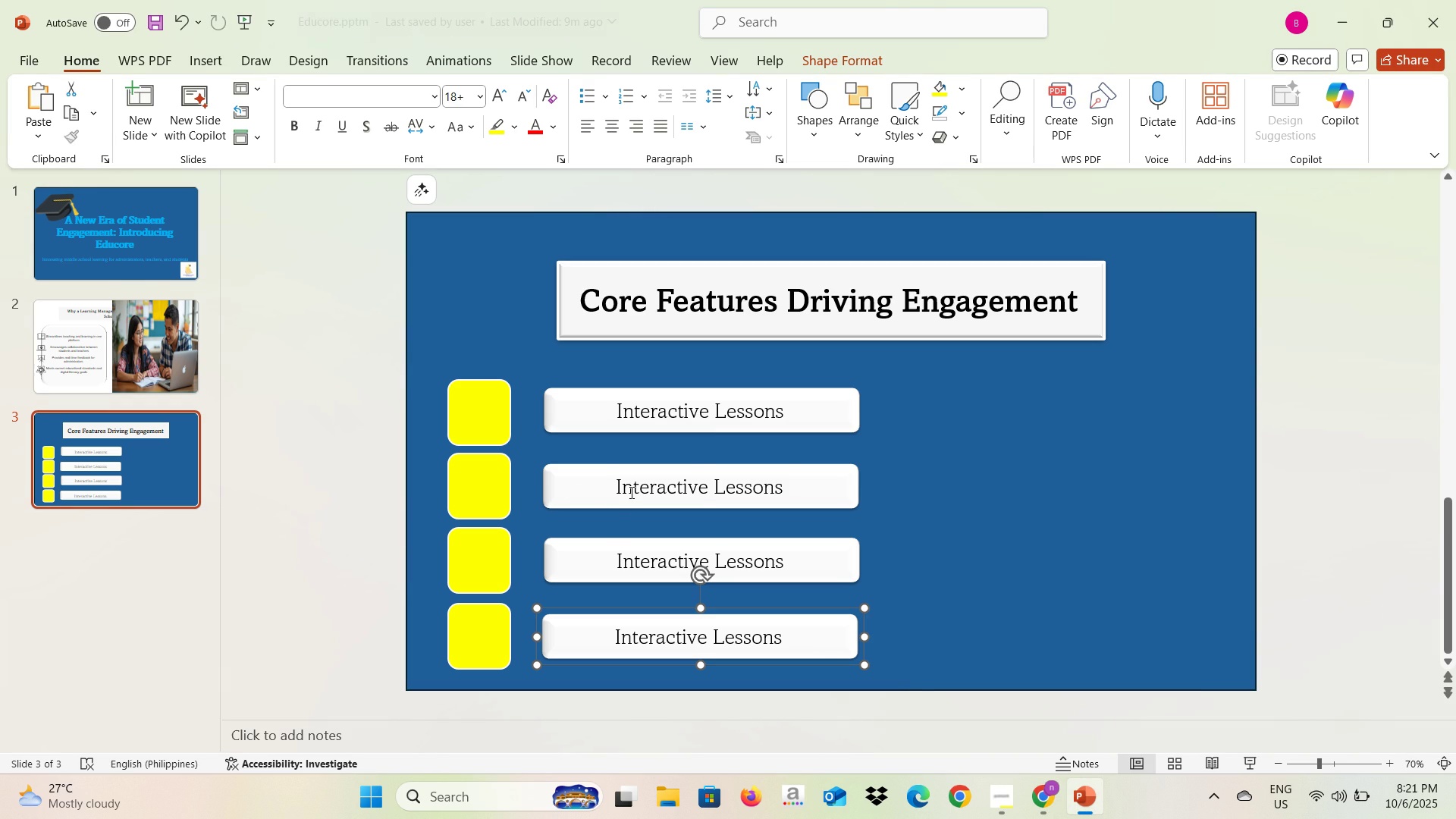 
left_click([631, 492])
 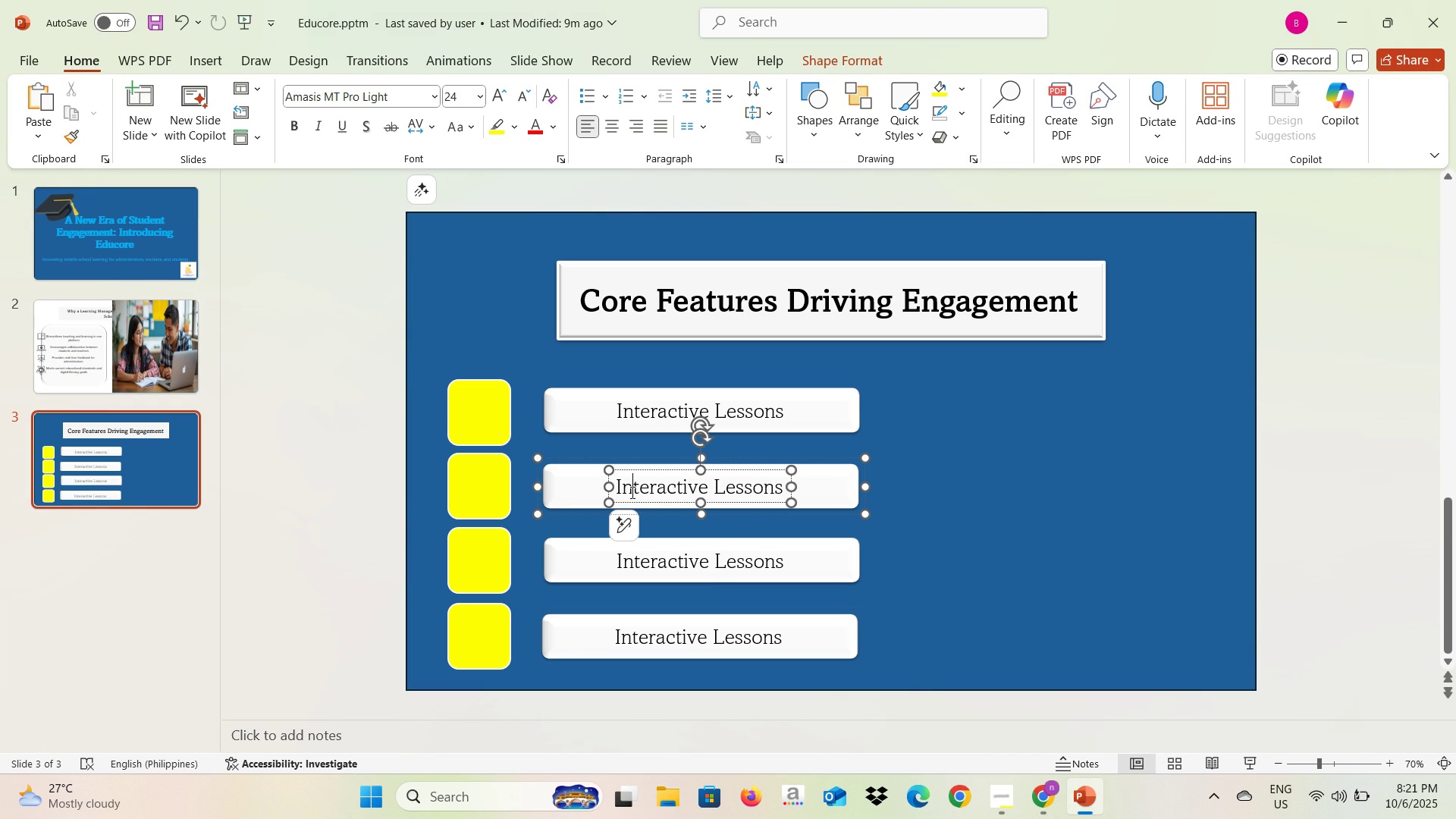 
key(Control+A)
 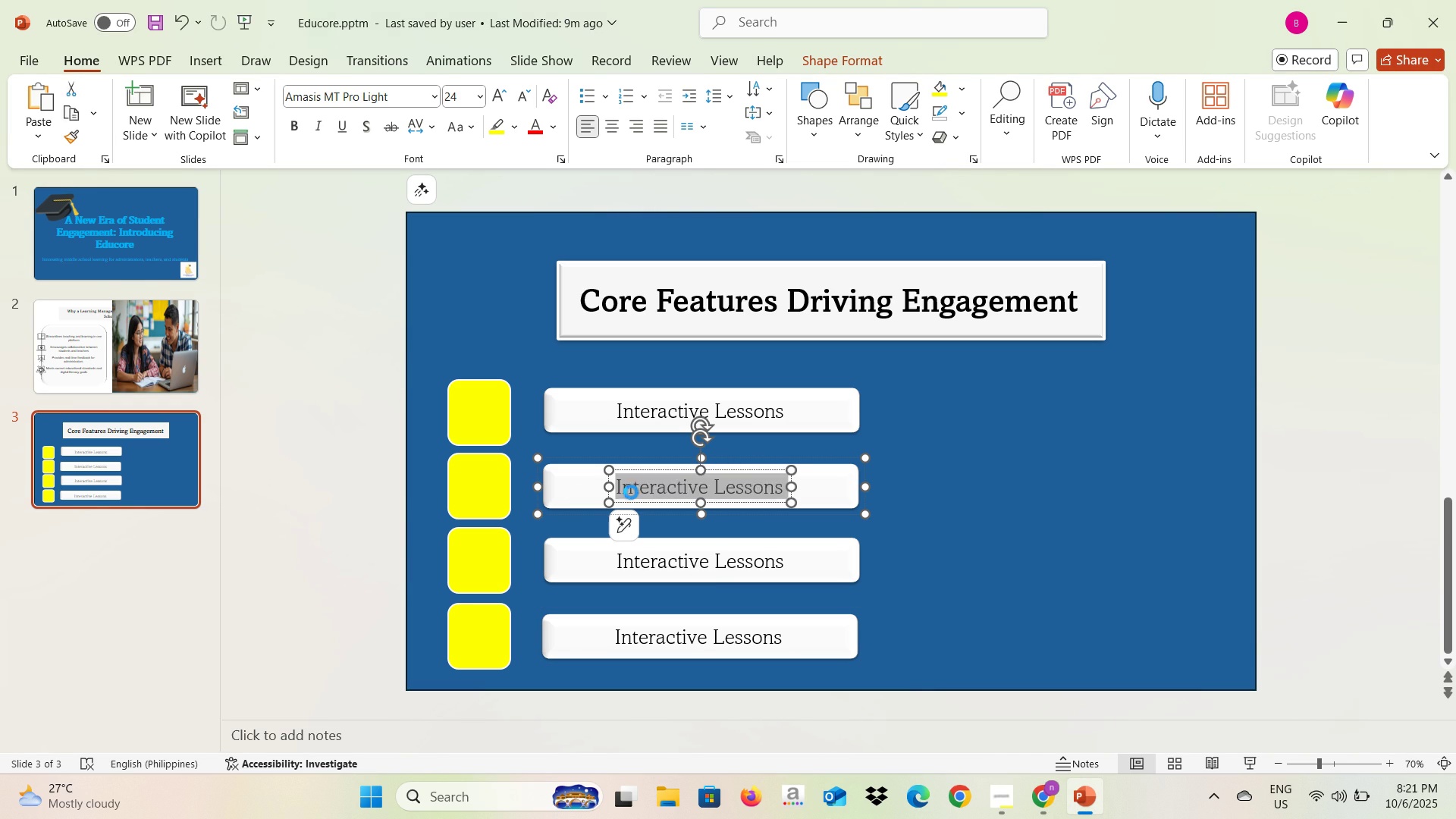 
key(Control+V)
 